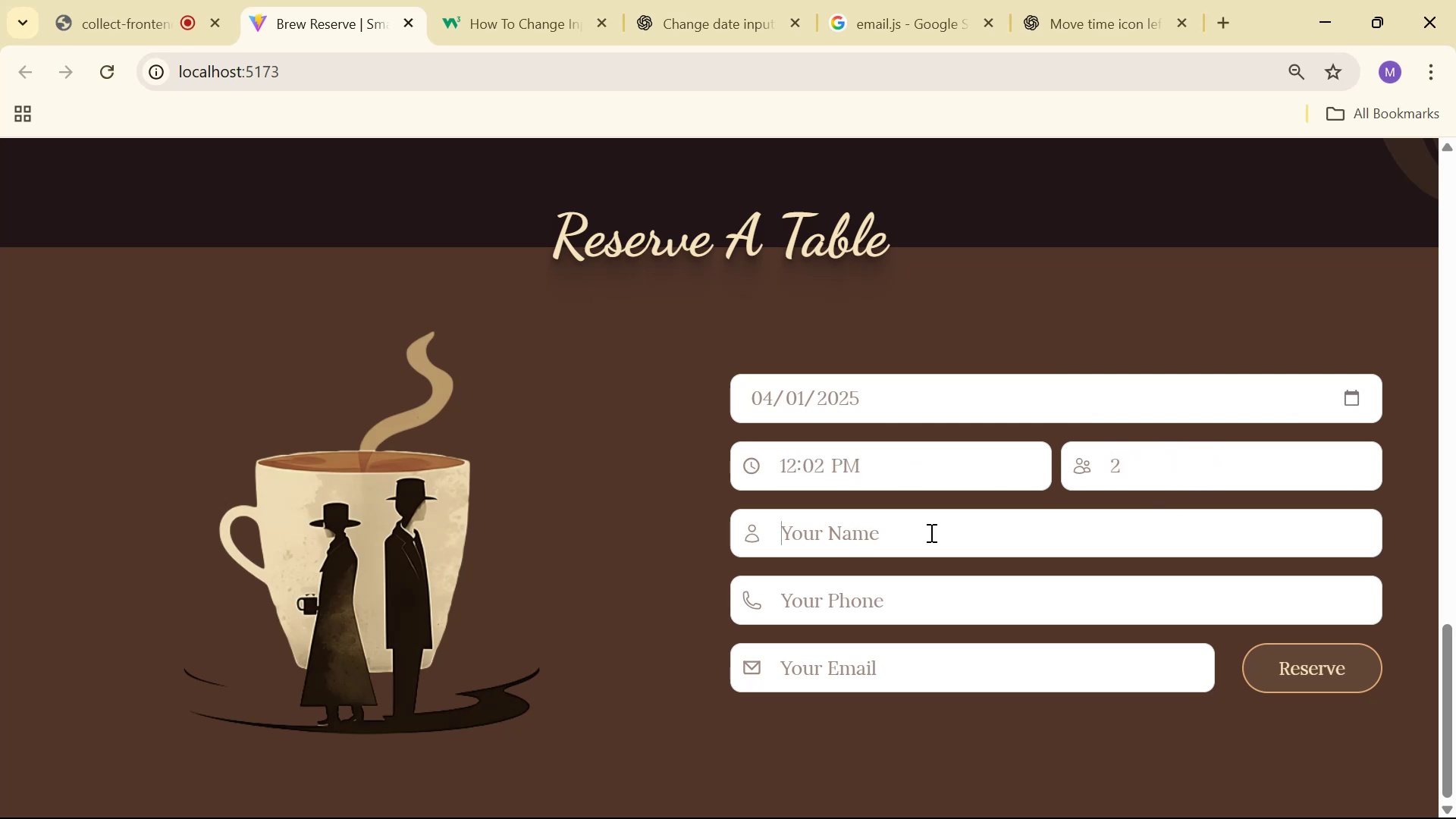 
type(Mohsin)
 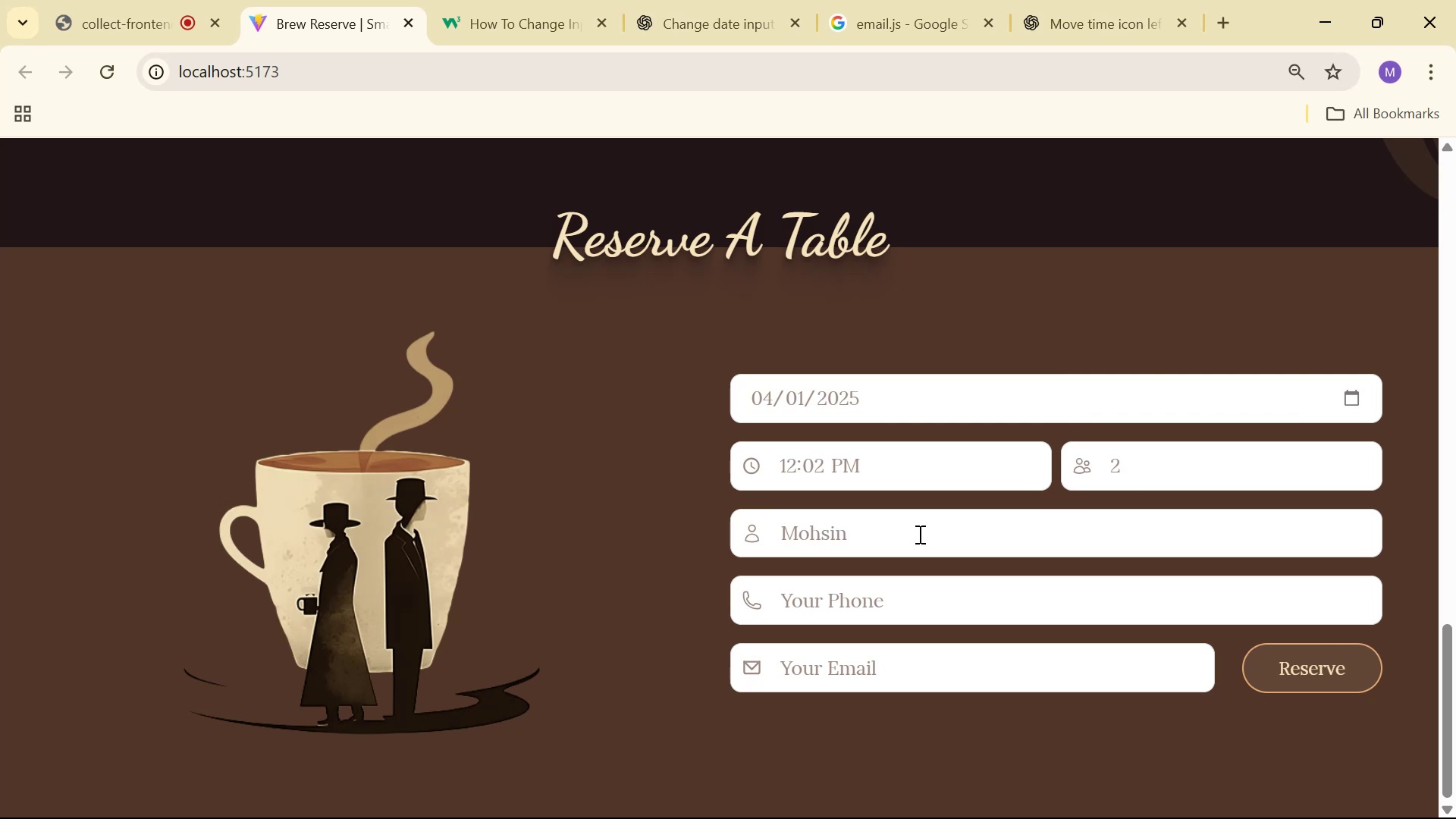 
left_click([915, 597])
 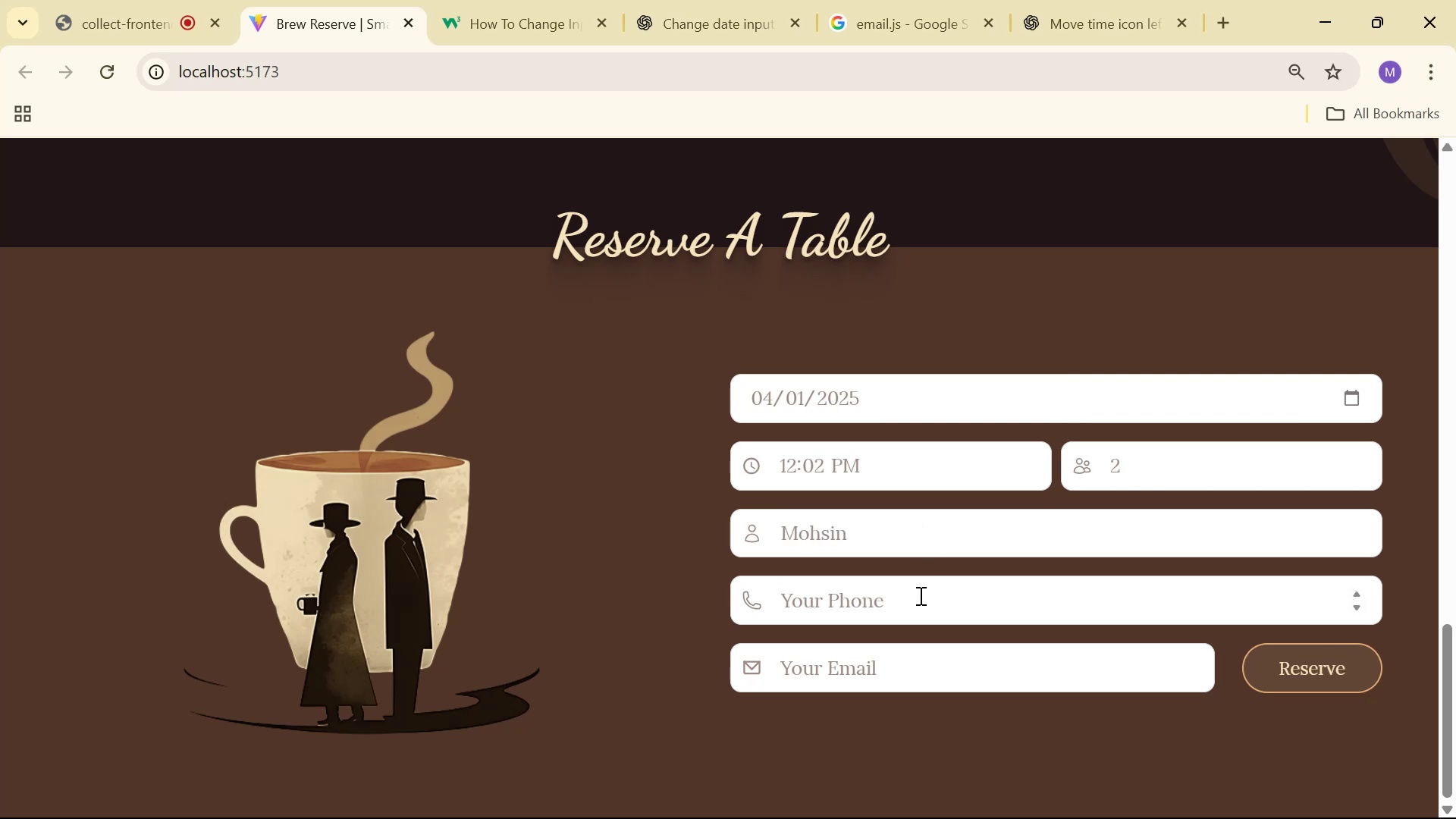 
type(03244)
key(Backspace)
key(Backspace)
key(Backspace)
type(0000000testA)
key(Backspace)
type(@gmail.com)
 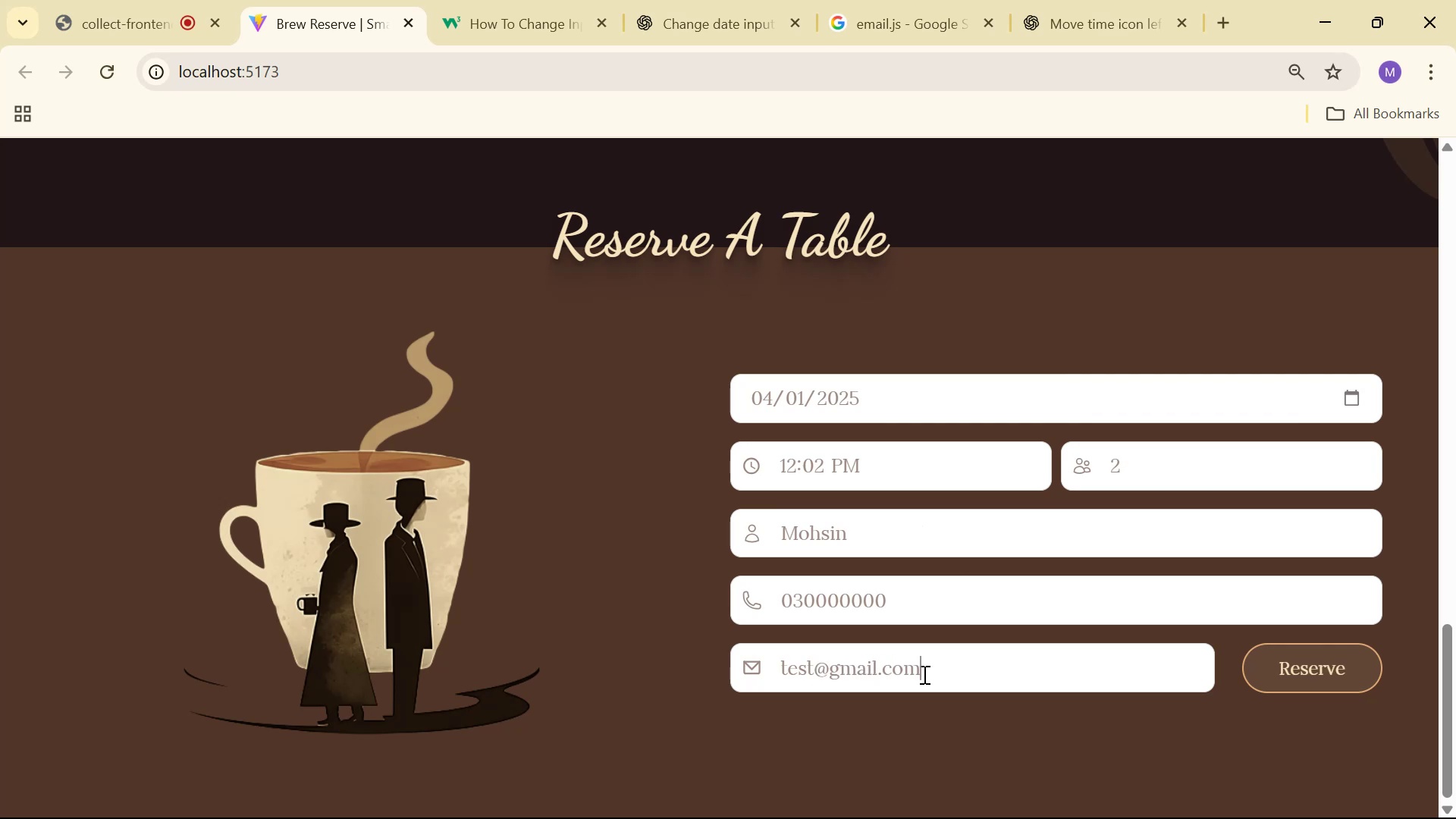 
right_click([951, 651])
 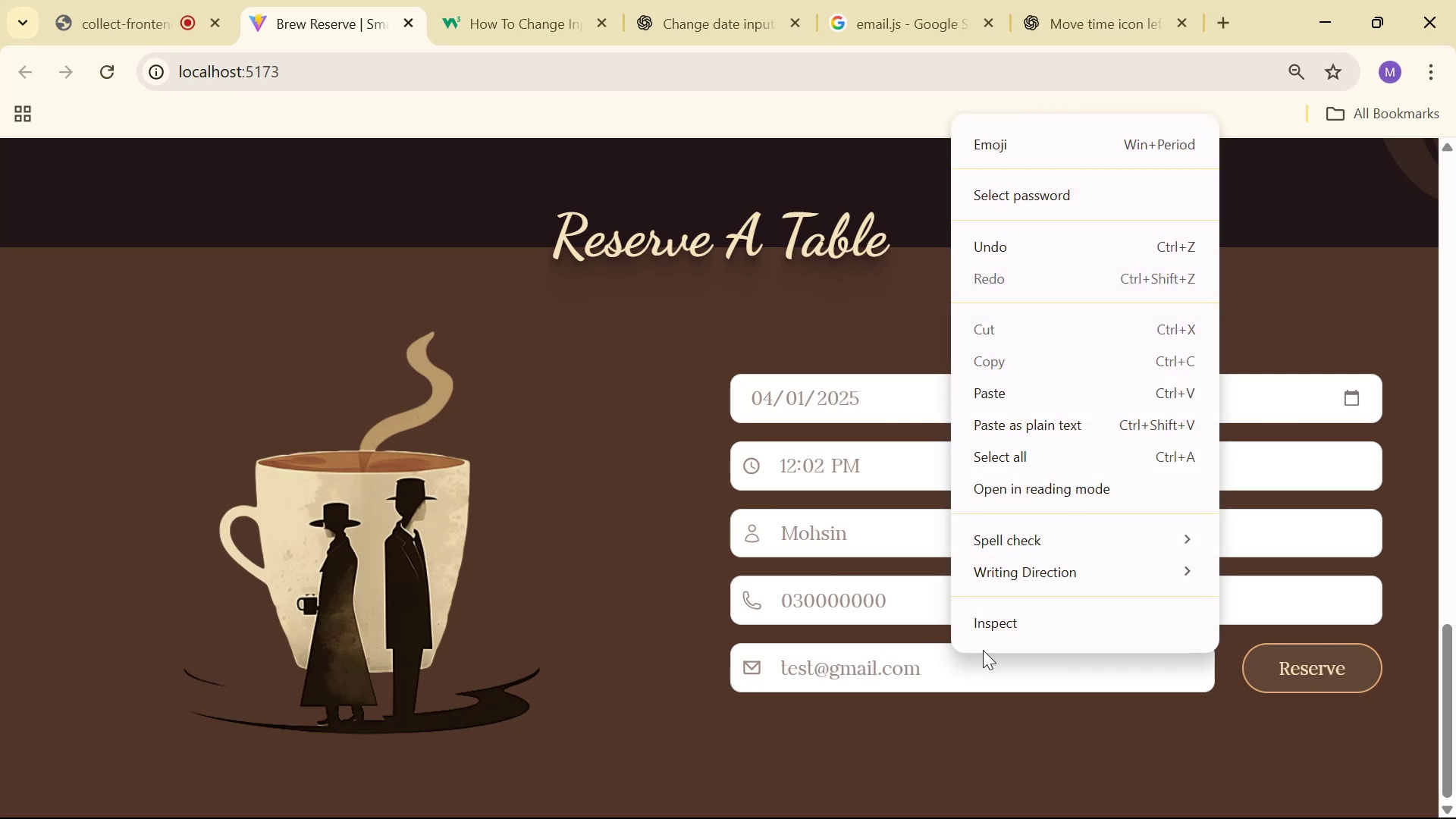 
left_click([1027, 618])
 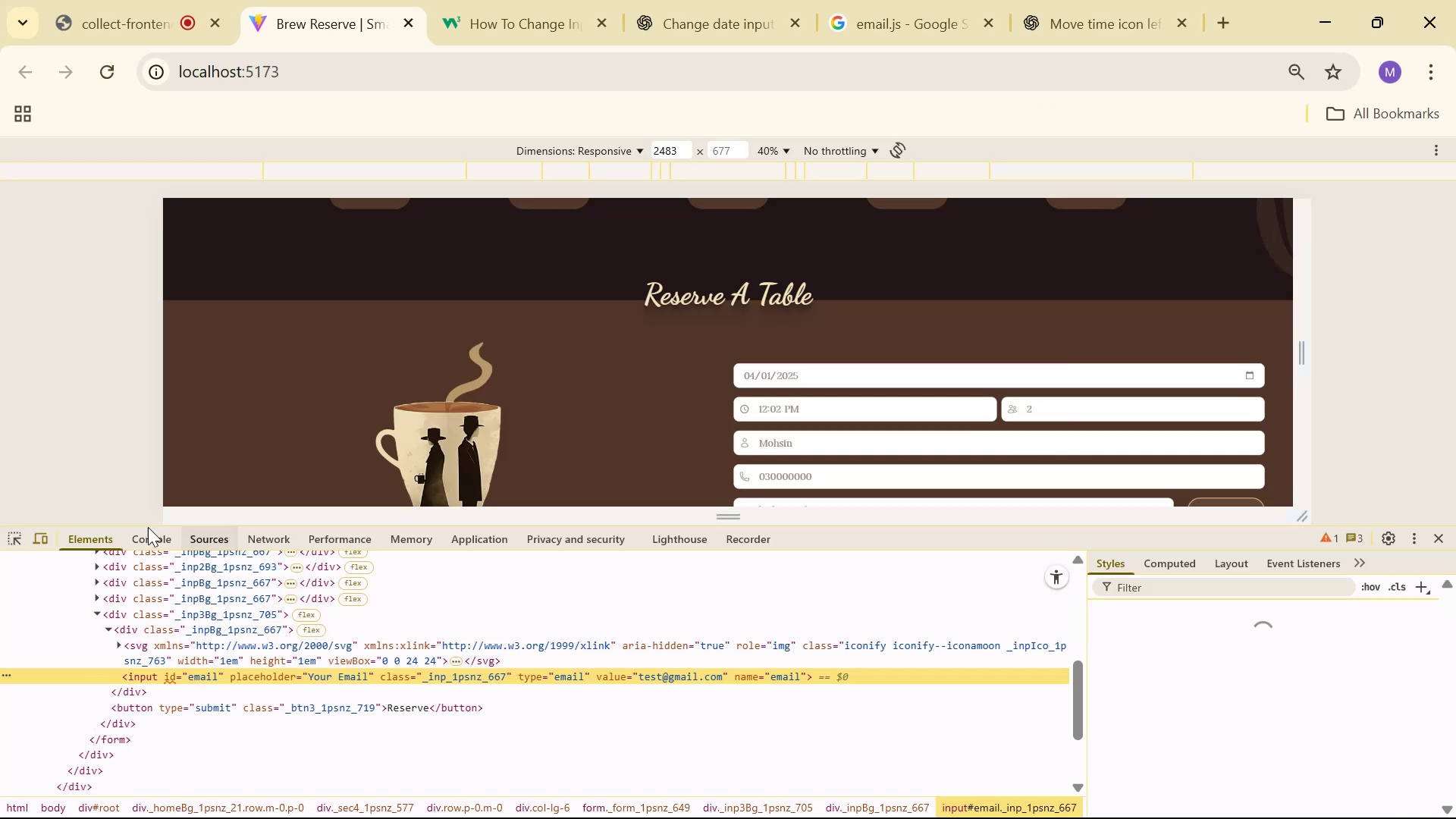 
scroll: coordinate [971, 413], scroll_direction: down, amount: 5.0
 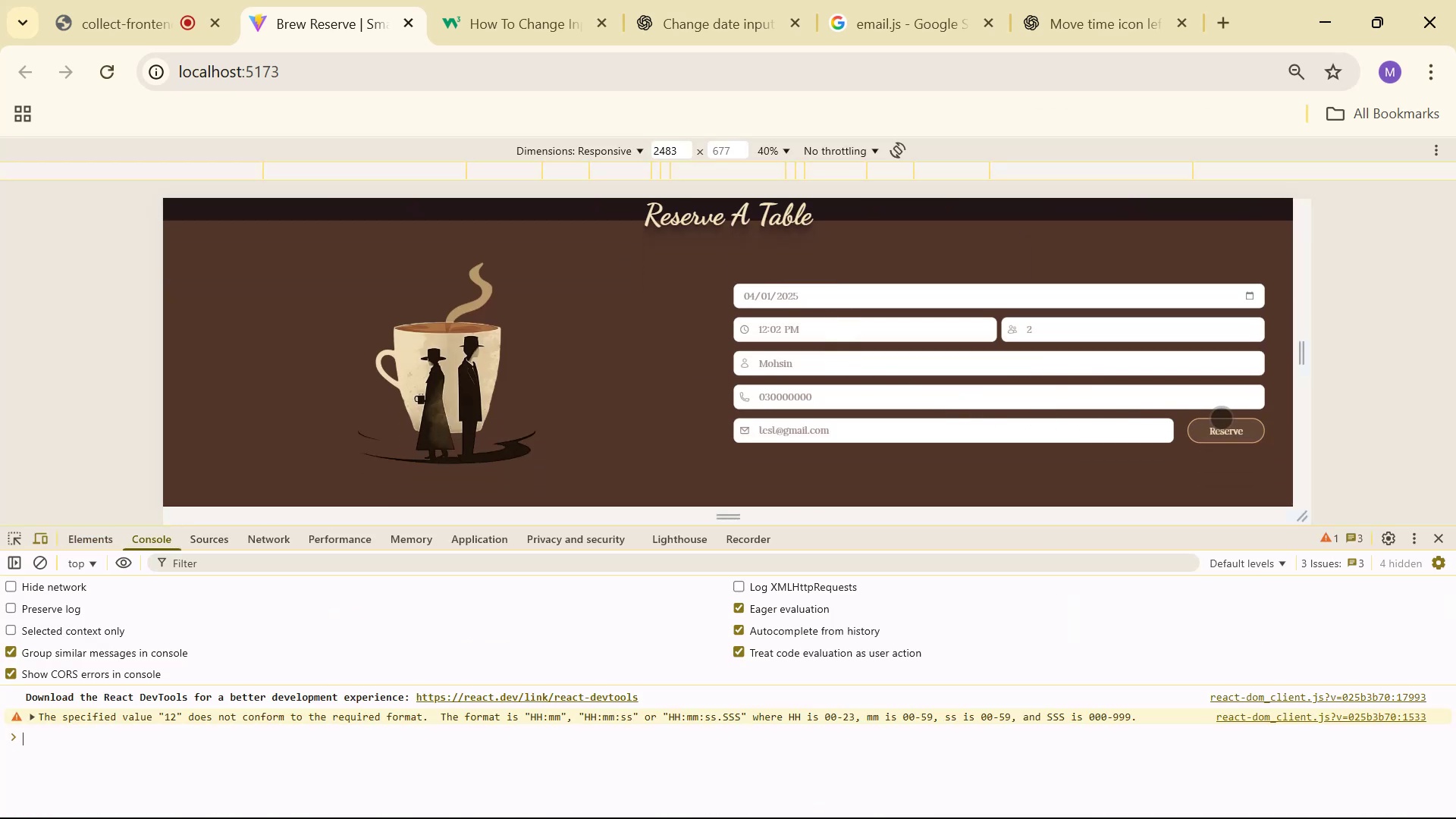 
left_click([1227, 436])
 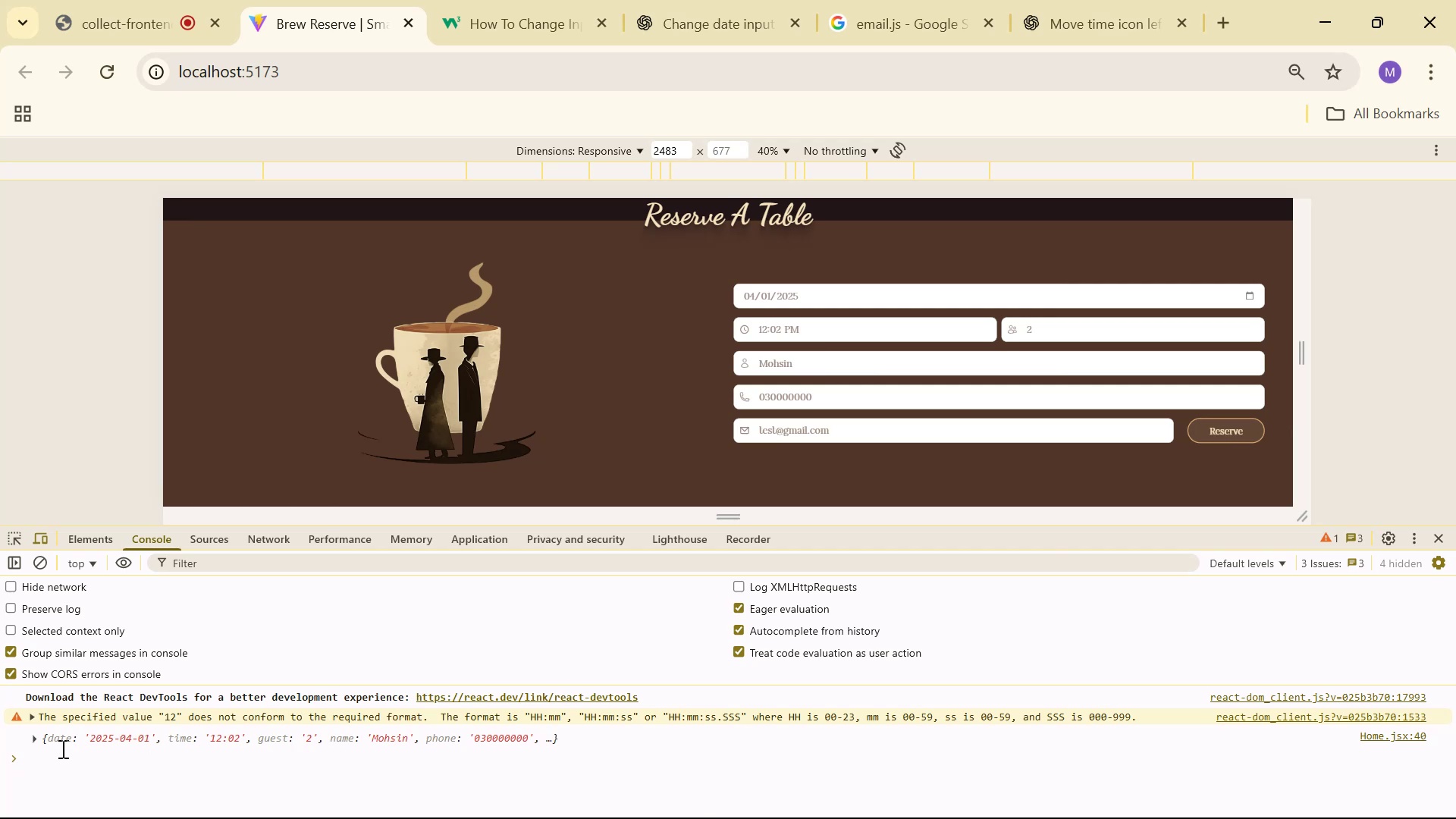 
left_click([38, 737])
 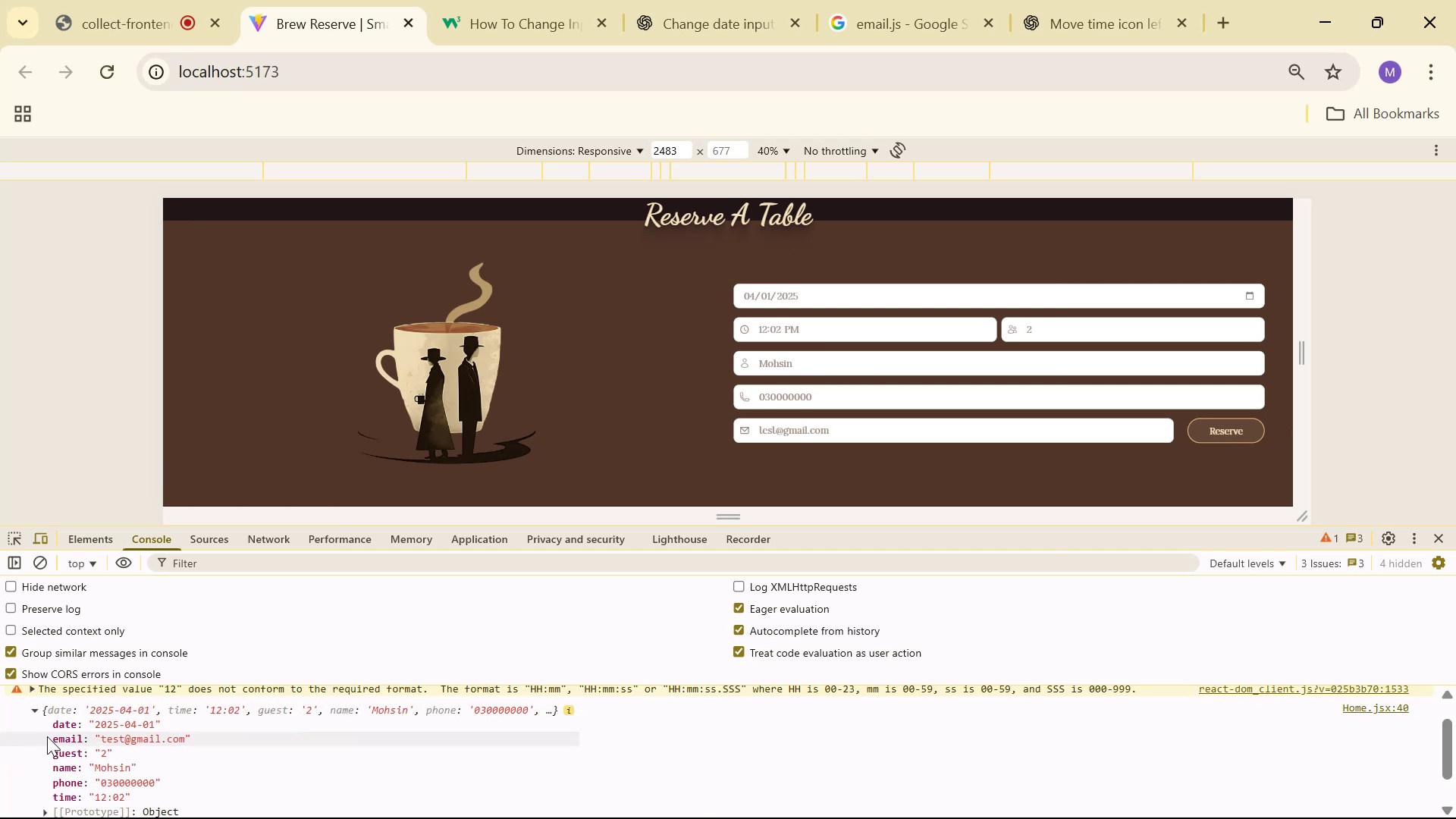 
scroll: coordinate [171, 764], scroll_direction: down, amount: 1.0
 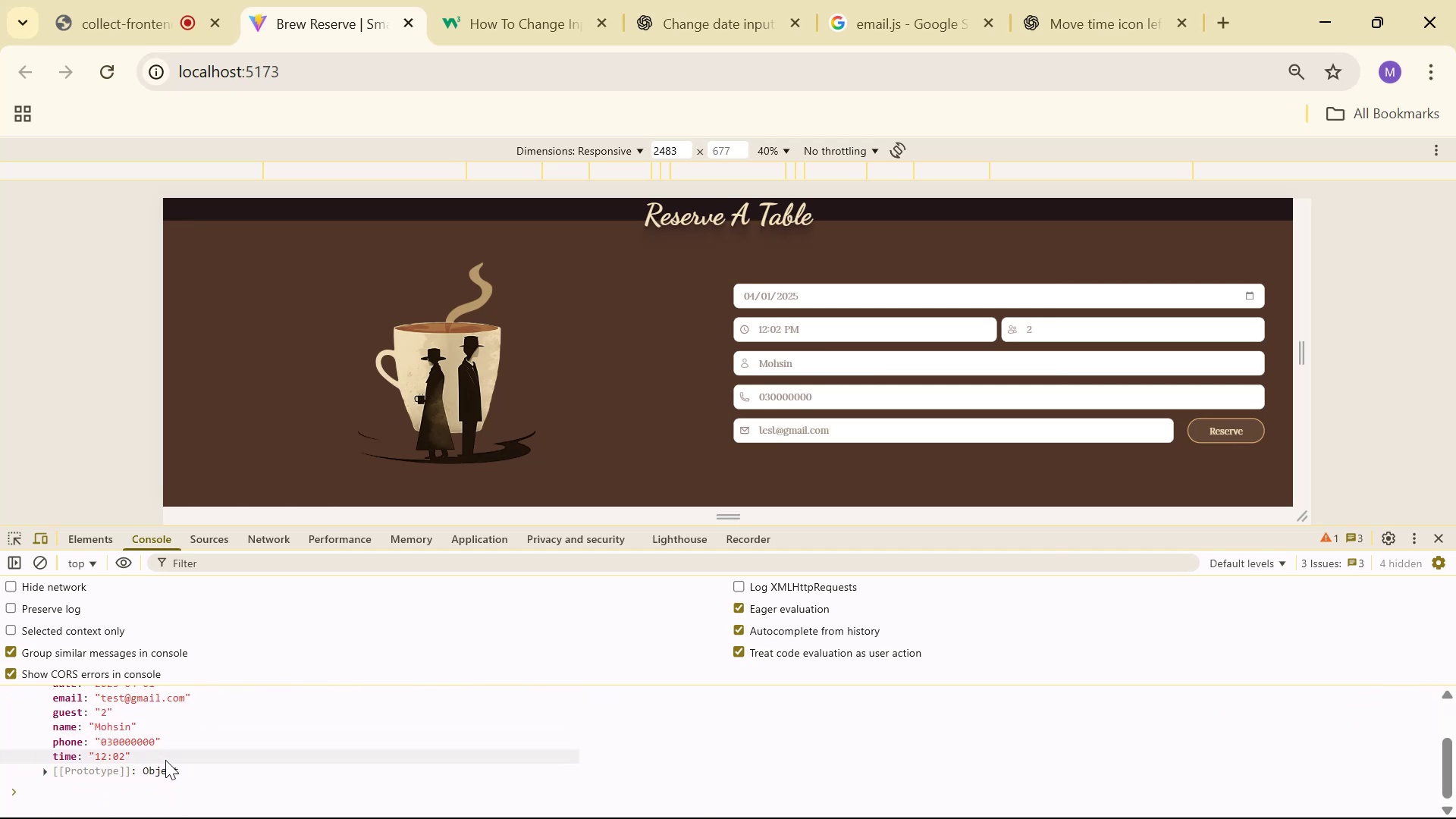 
scroll: coordinate [164, 758], scroll_direction: up, amount: 1.0
 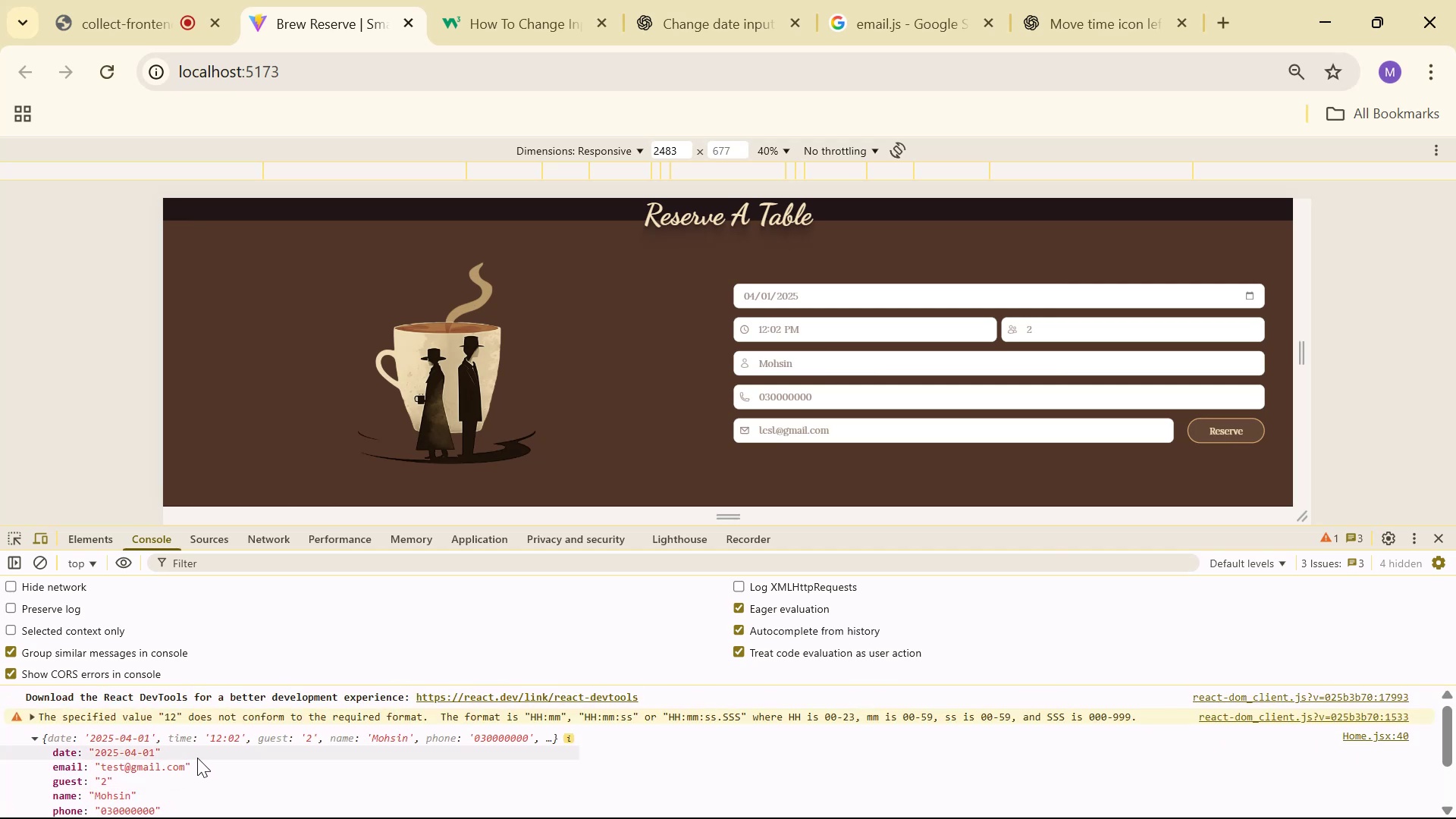 
scroll: coordinate [202, 762], scroll_direction: down, amount: 1.0
 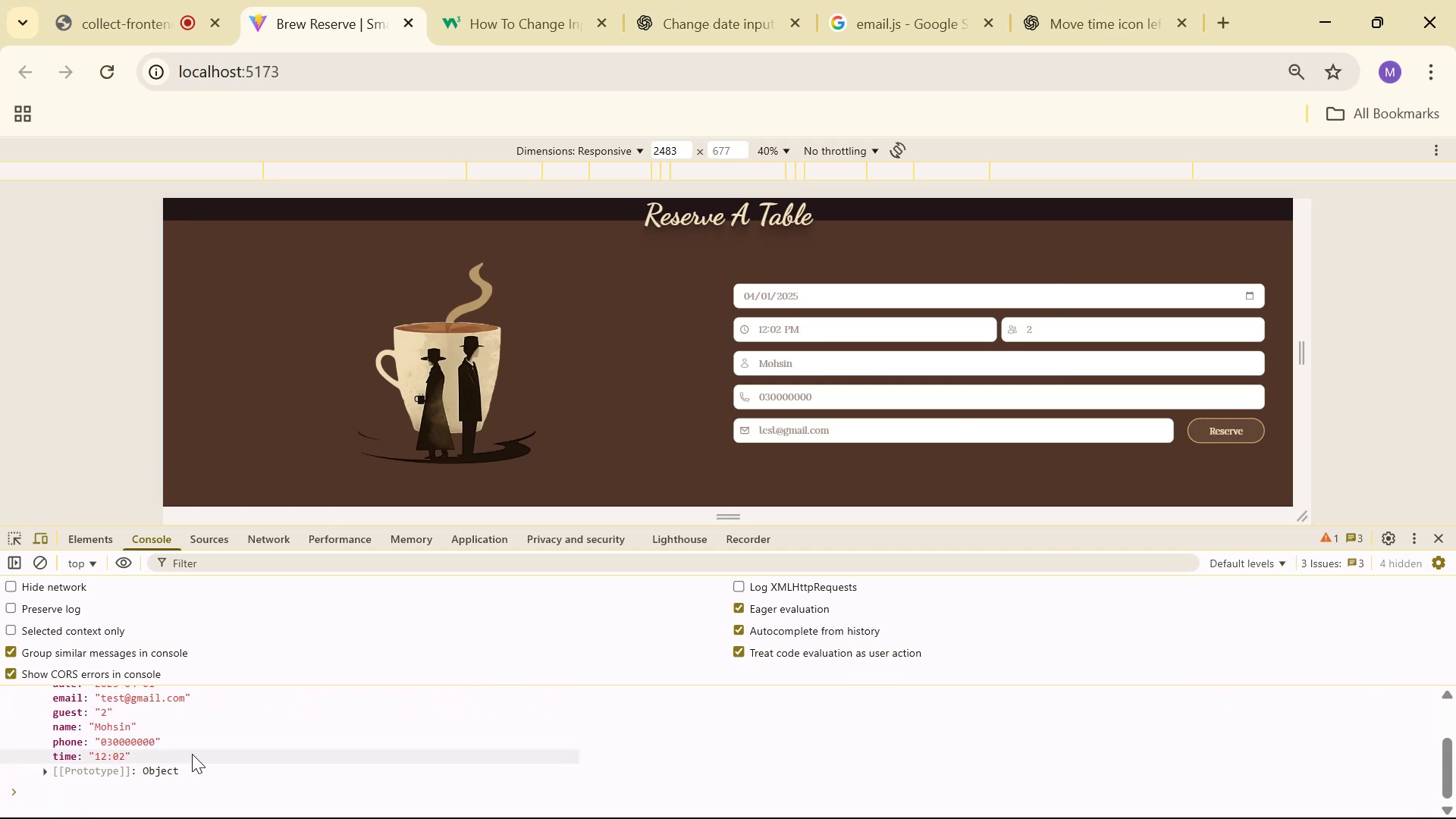 
scroll: coordinate [194, 751], scroll_direction: up, amount: 1.0
 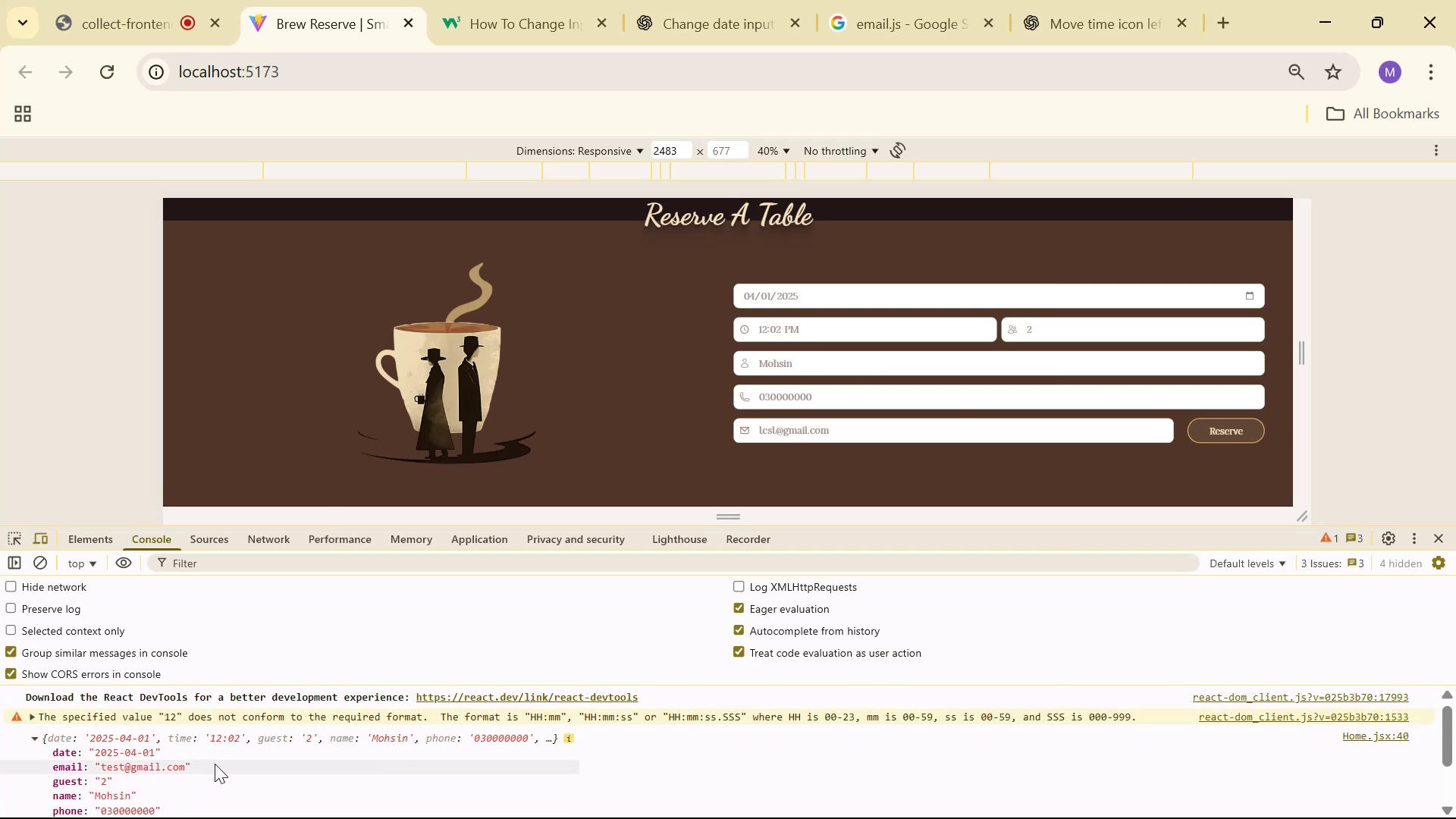 
scroll: coordinate [229, 792], scroll_direction: down, amount: 1.0
 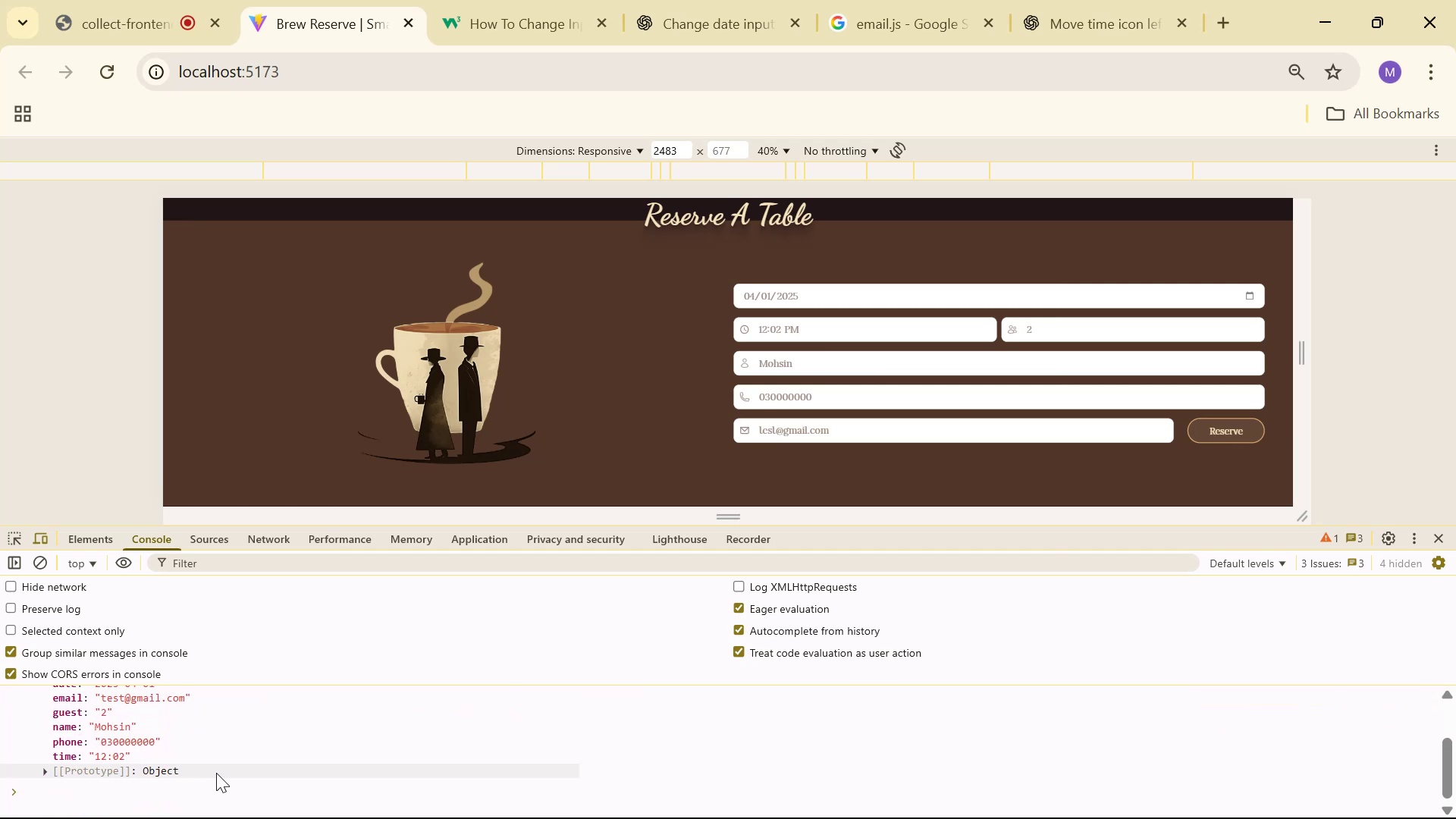 
scroll: coordinate [212, 767], scroll_direction: up, amount: 1.0
 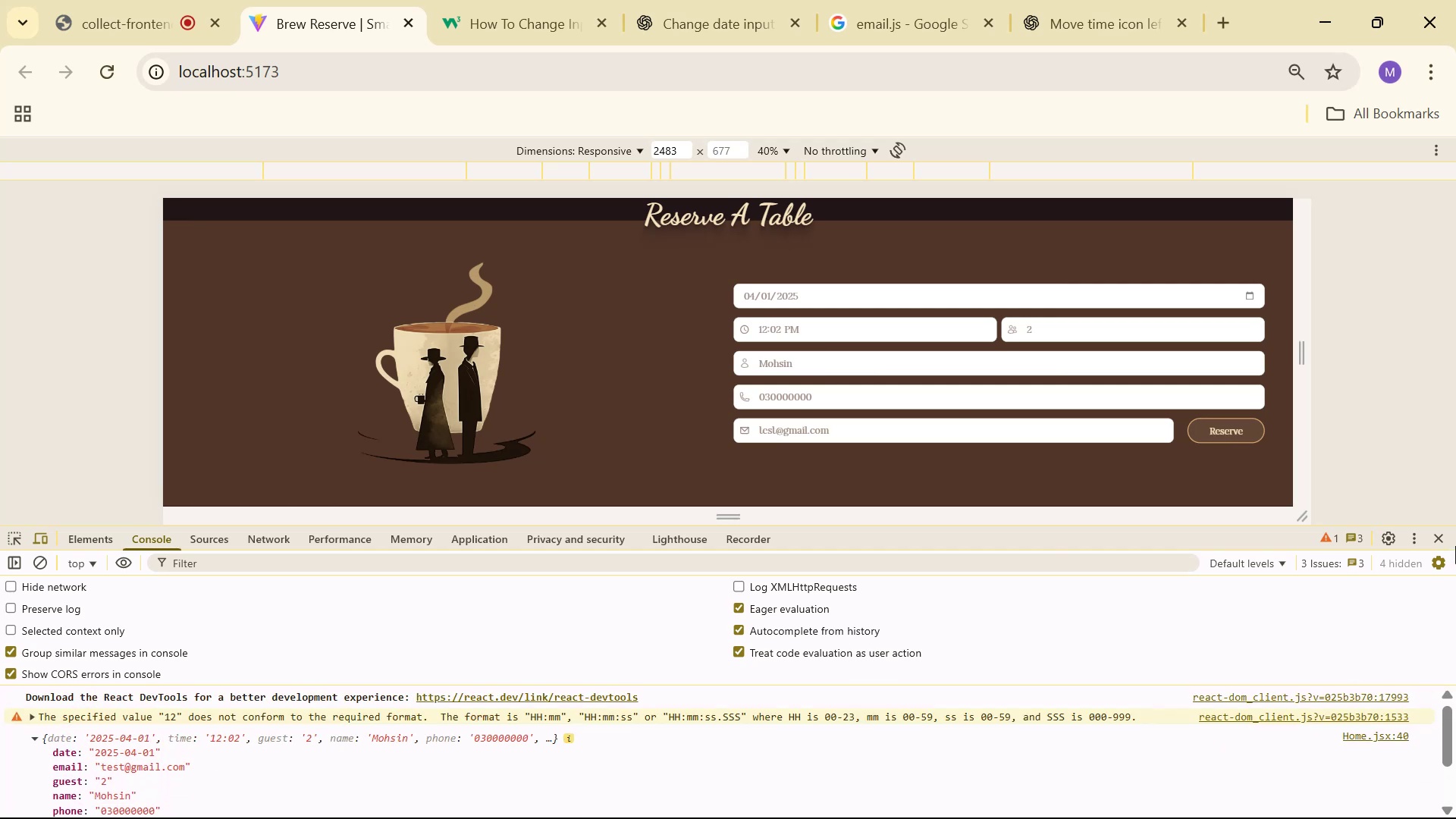 
left_click([1444, 537])
 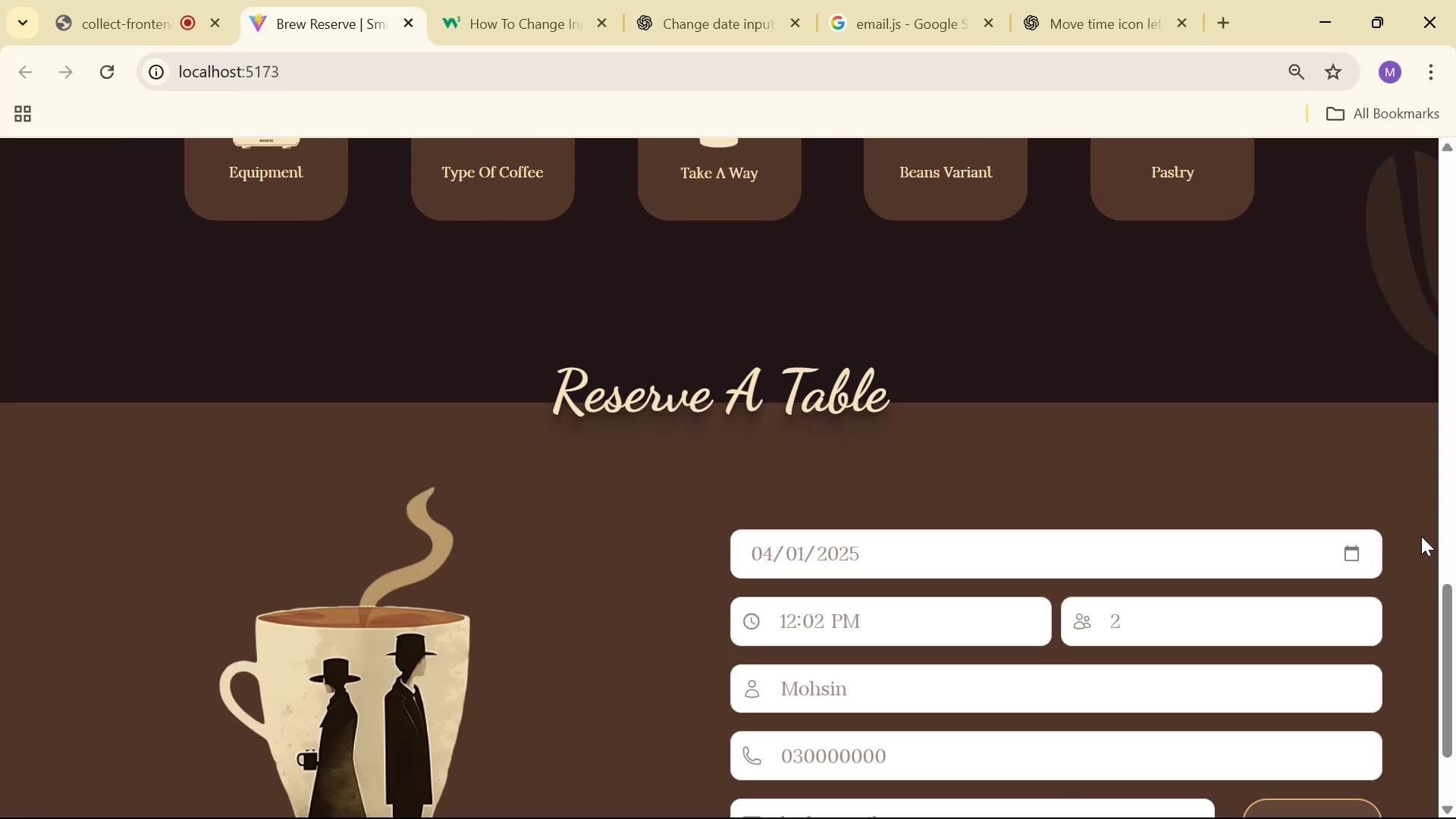 
scroll: coordinate [1094, 338], scroll_direction: down, amount: 7.0
 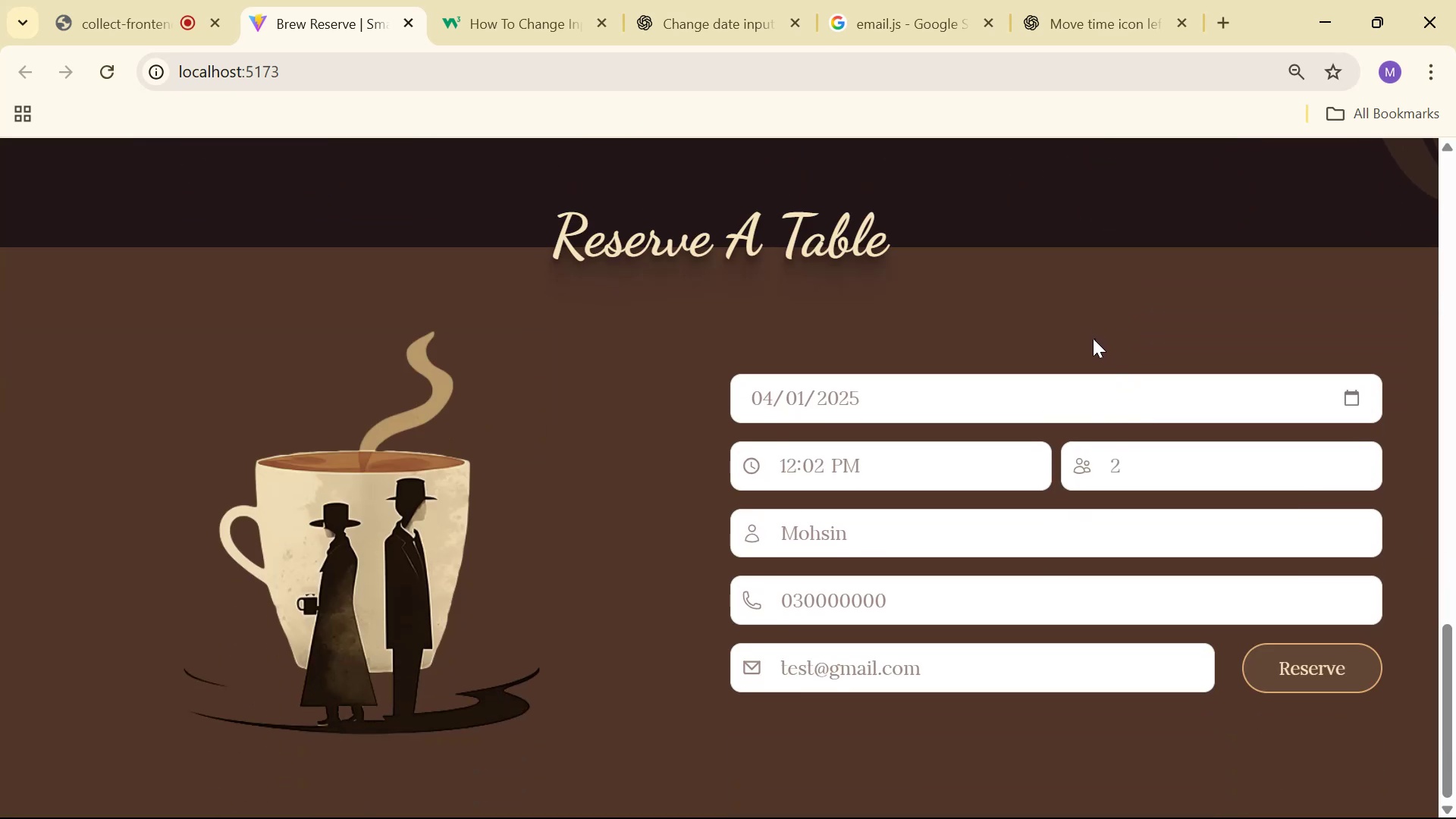 
scroll: coordinate [1079, 416], scroll_direction: up, amount: 5.0
 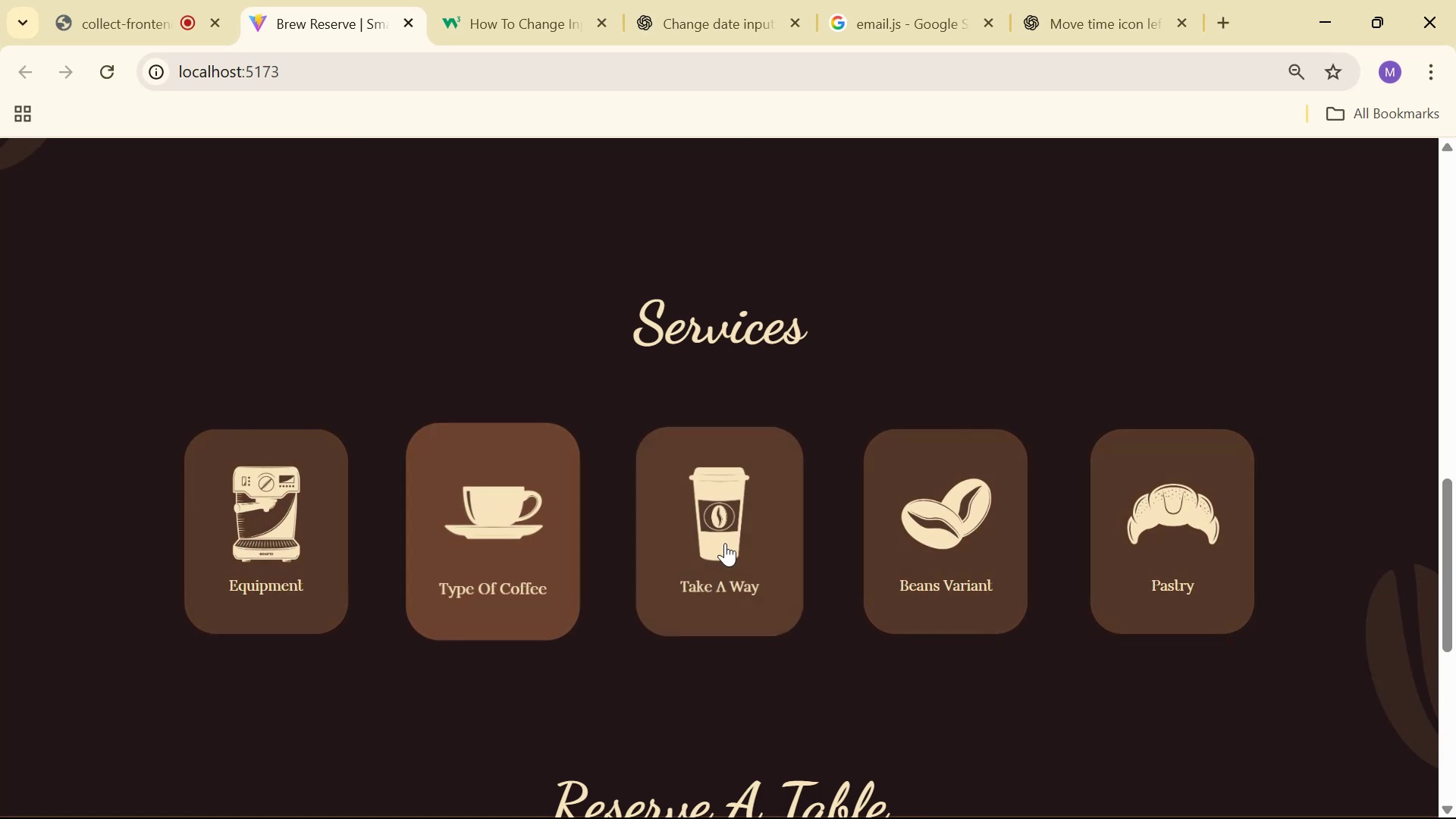 
scroll: coordinate [941, 447], scroll_direction: down, amount: 13.0
 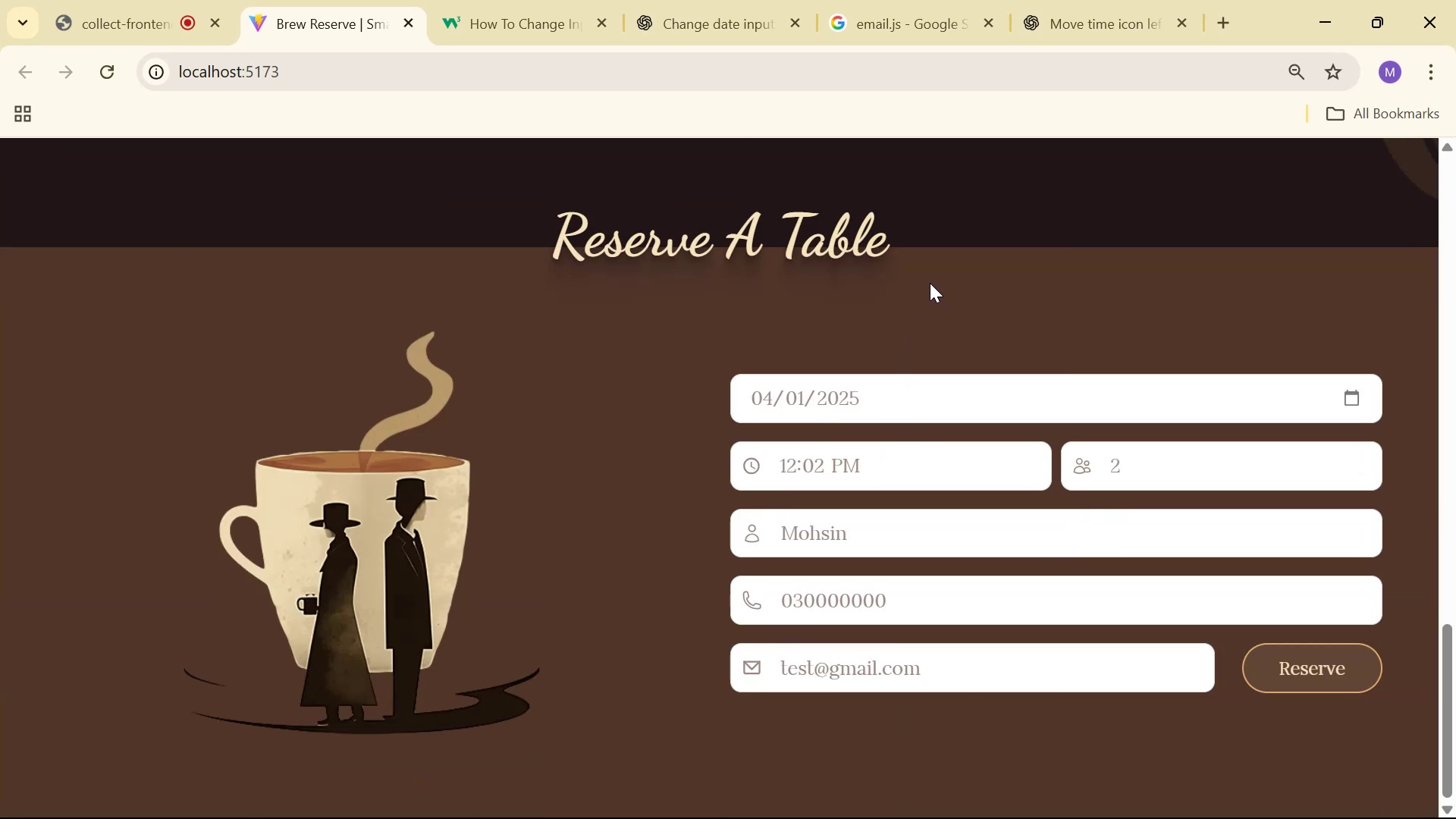 
wait(5.82)
 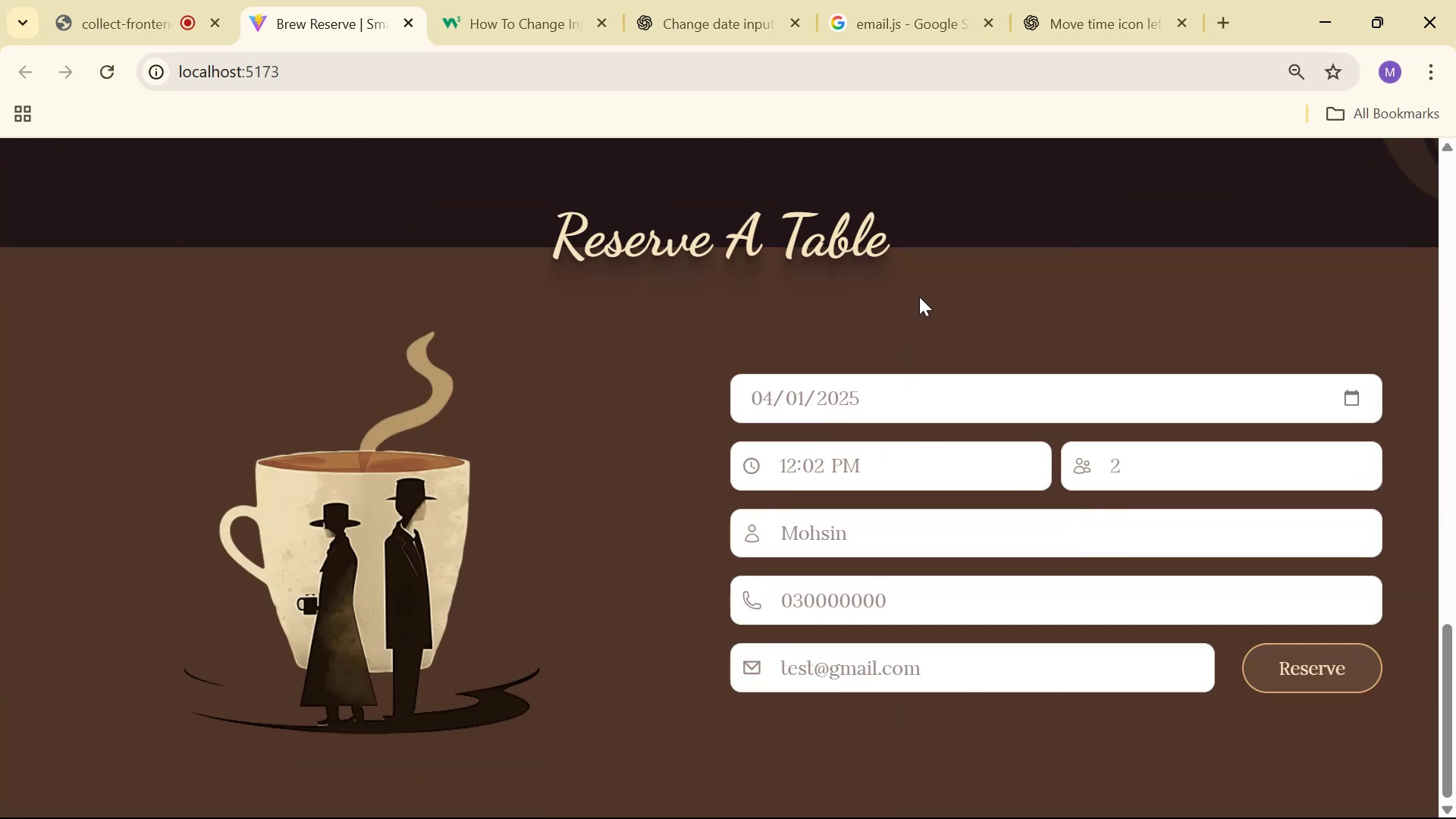 
left_click([1089, 12])
 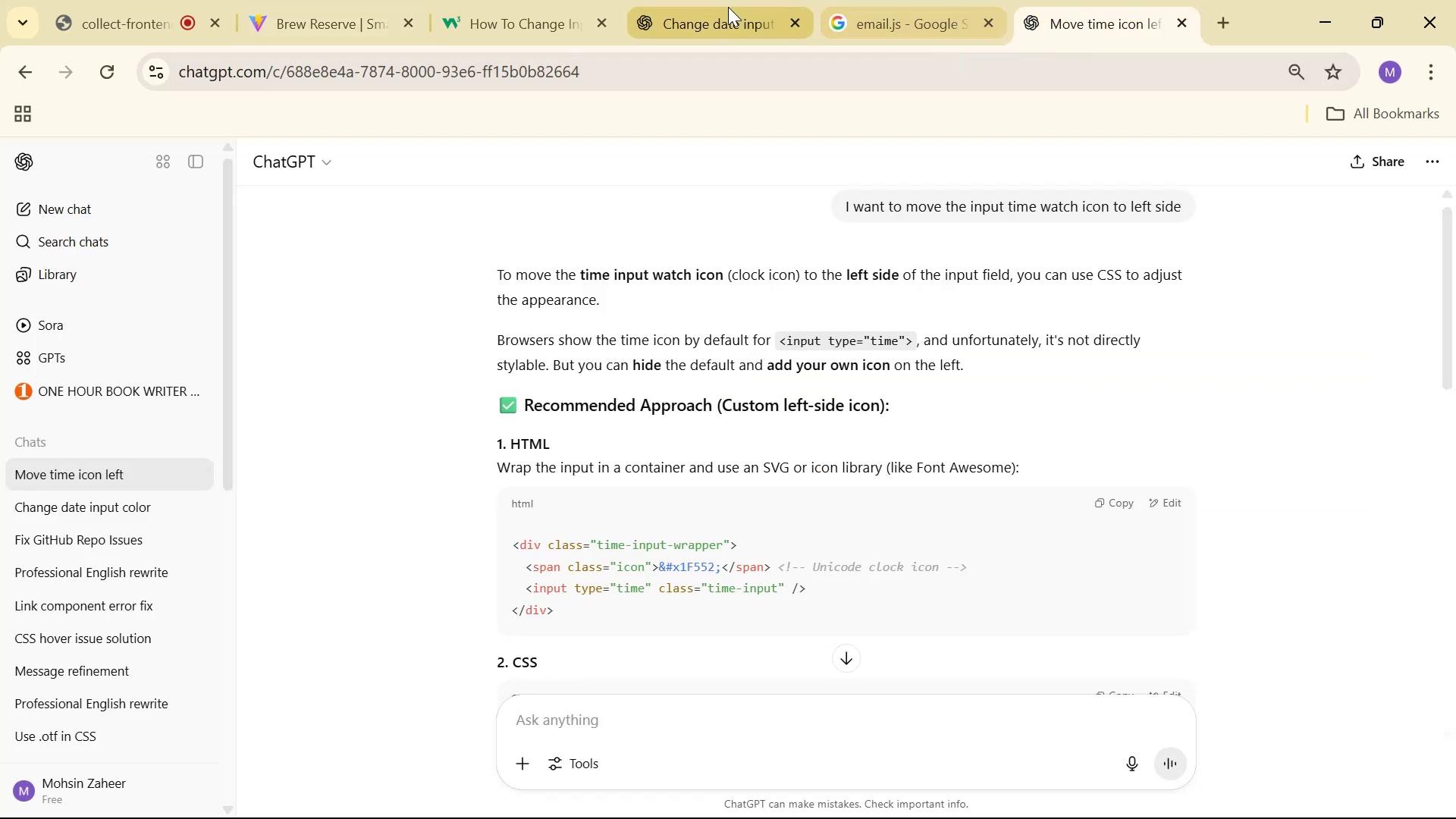 
left_click([880, 14])
 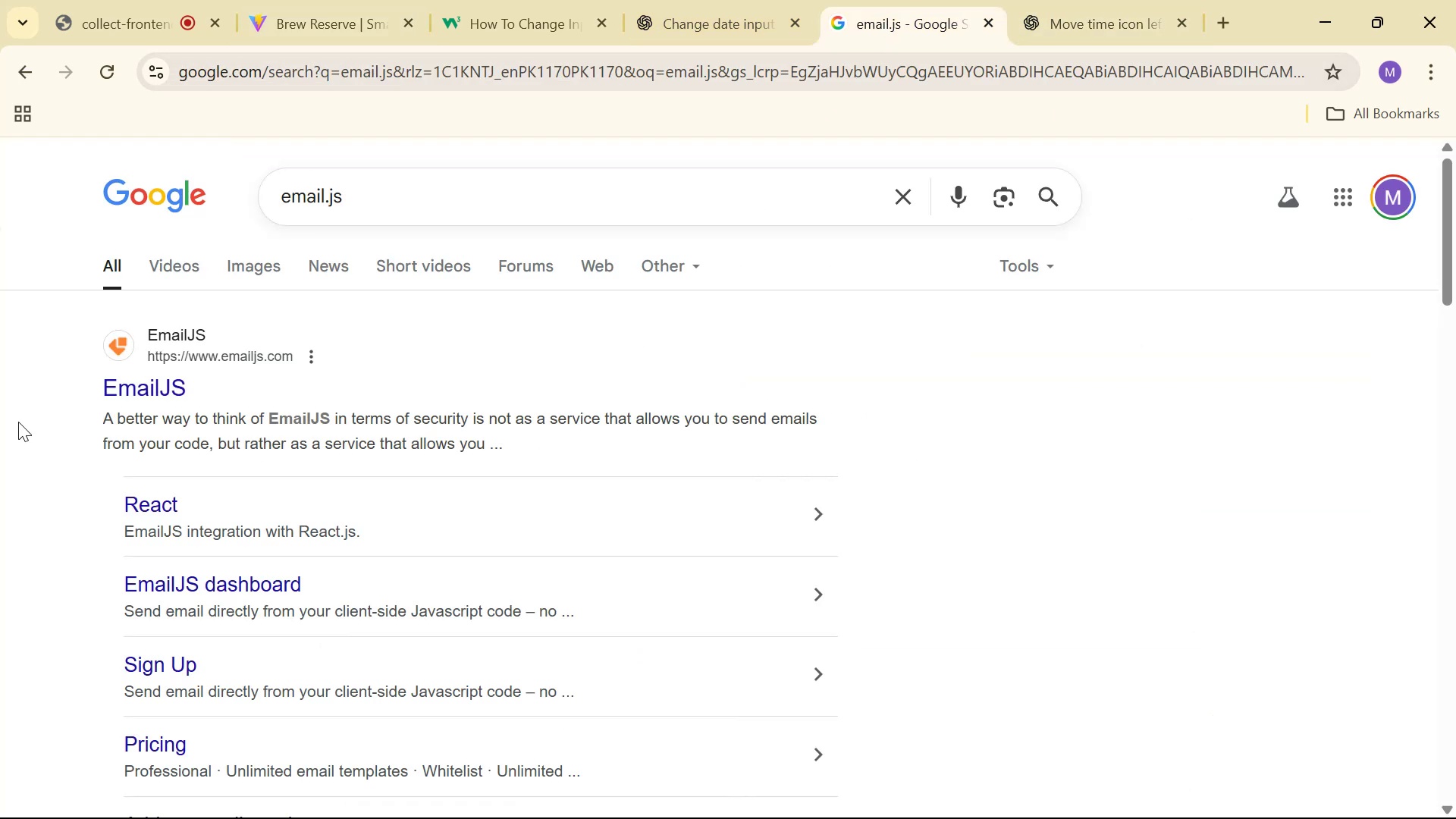 
left_click([148, 375])
 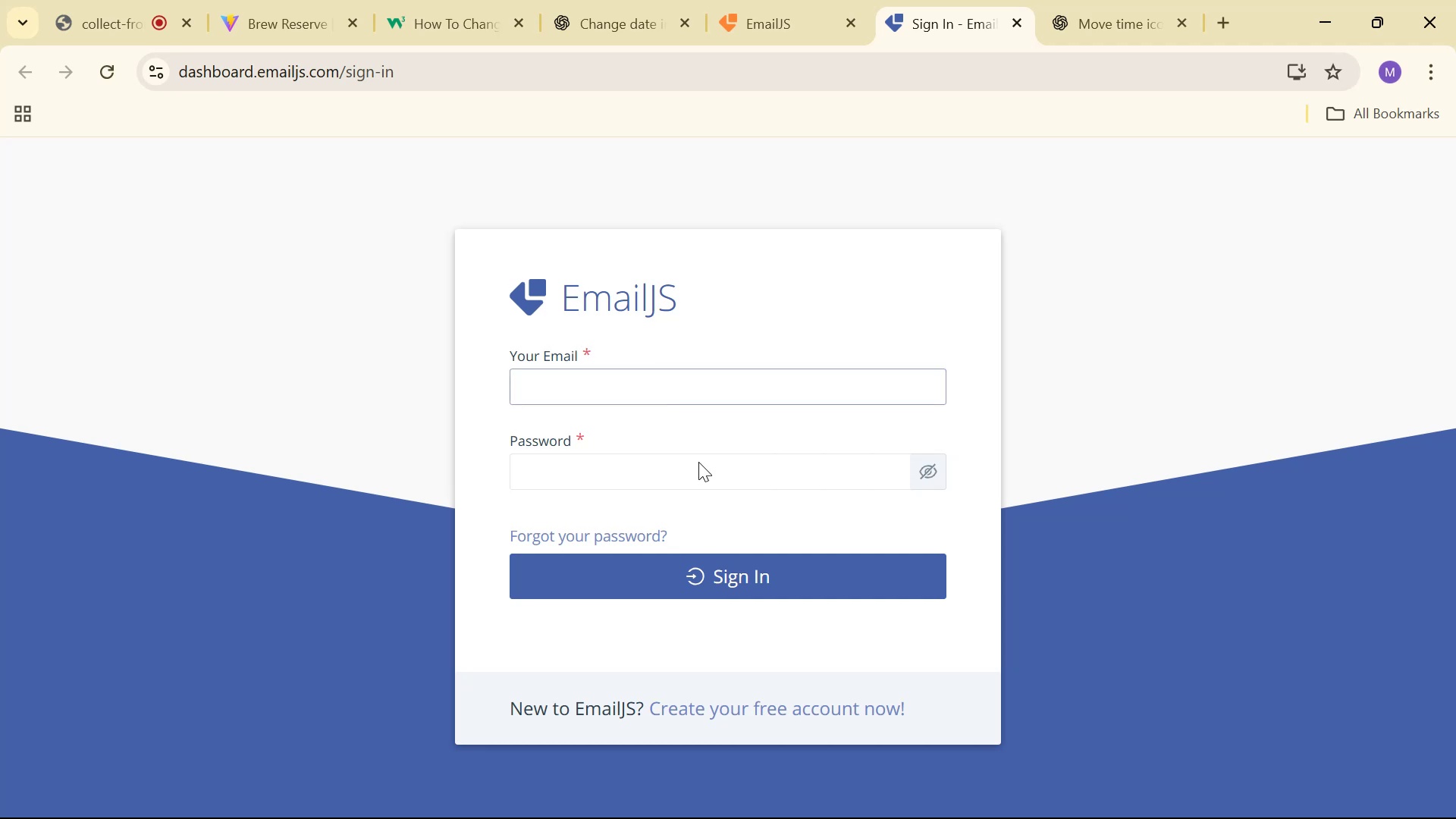 
wait(6.5)
 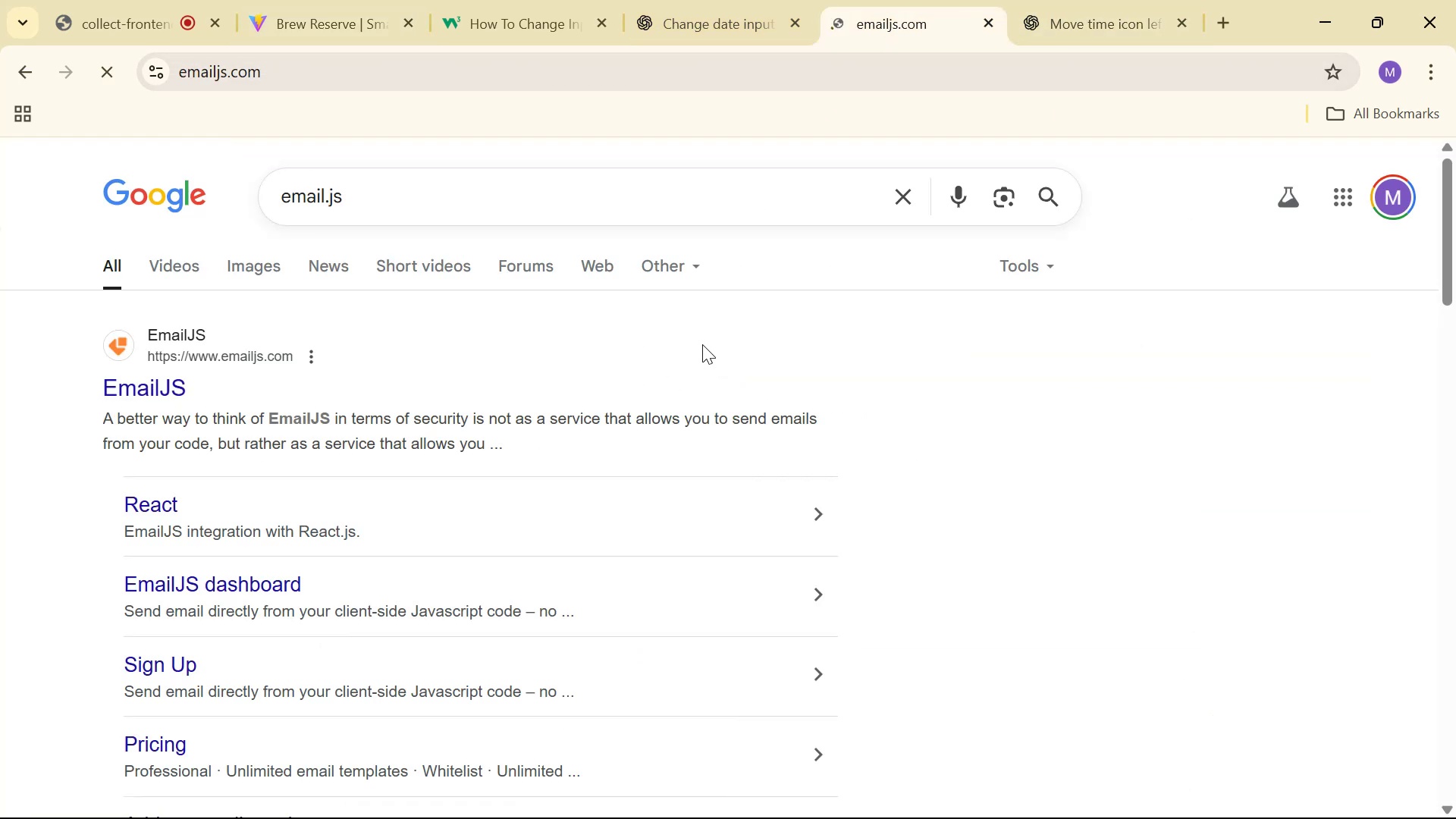 
left_click([777, 706])
 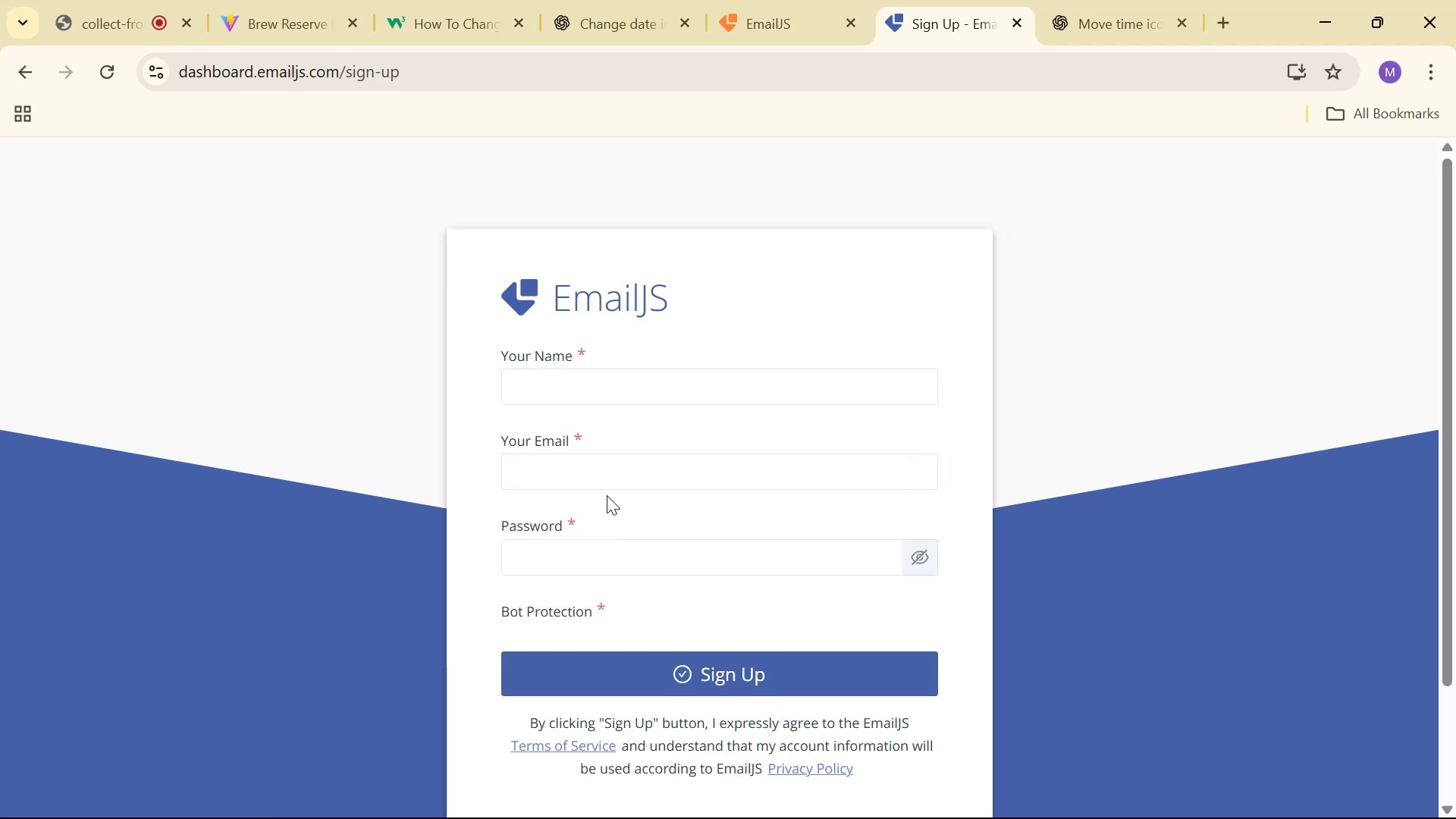 
left_click([636, 382])
 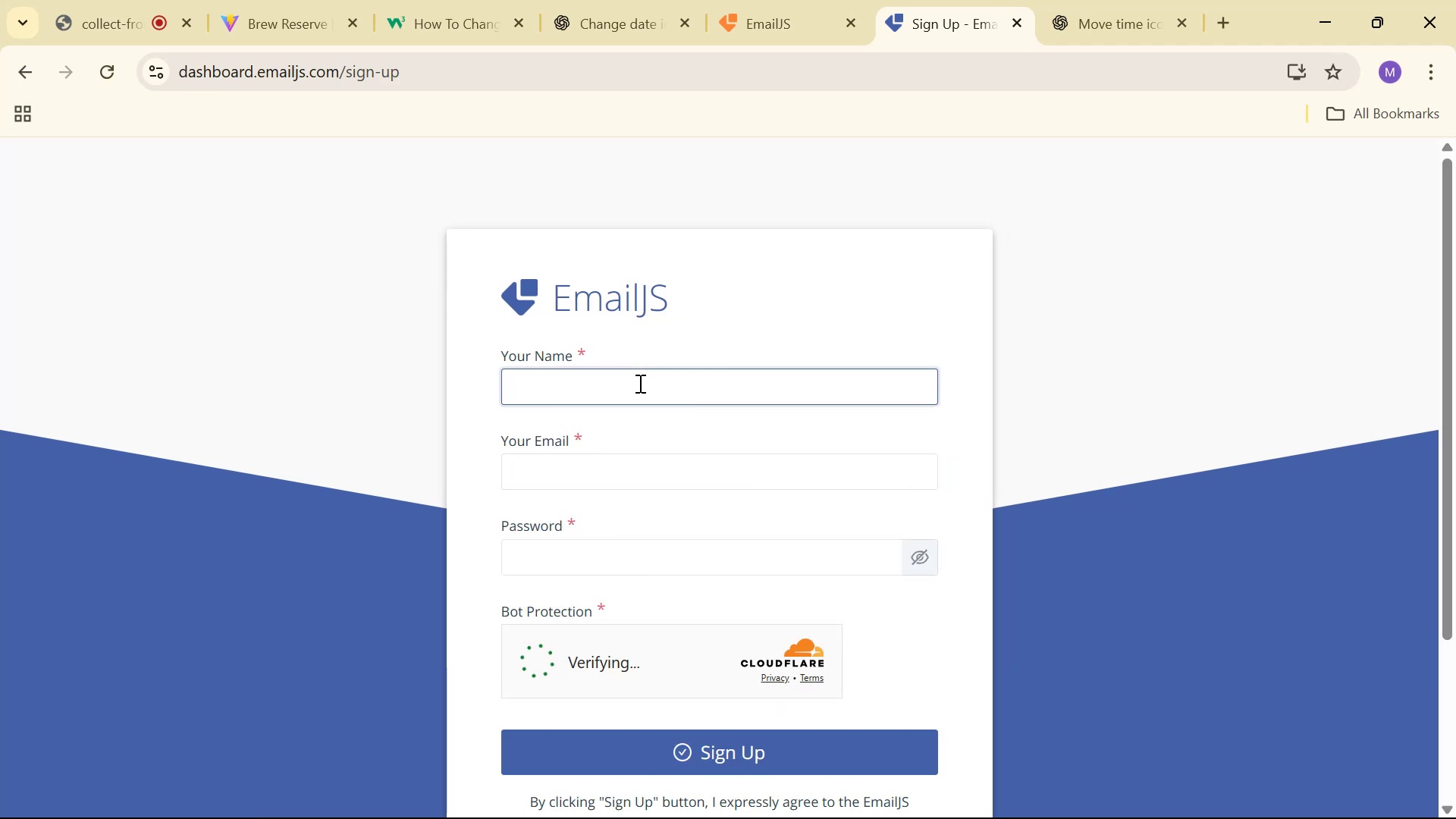 
type(m)
key(Backspace)
type(Mohsinmohsinzaheerbabar@gmail.)
 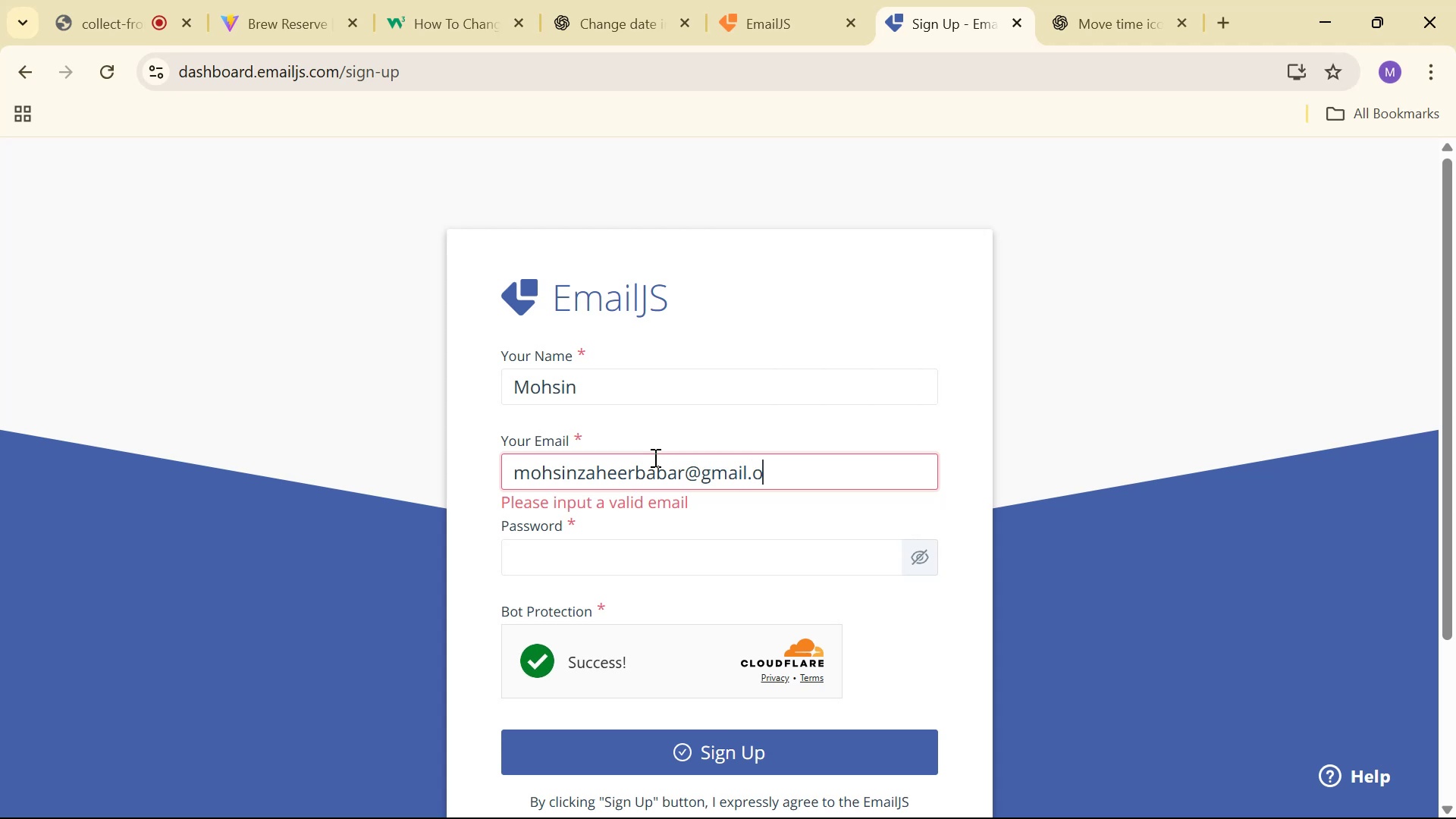 
 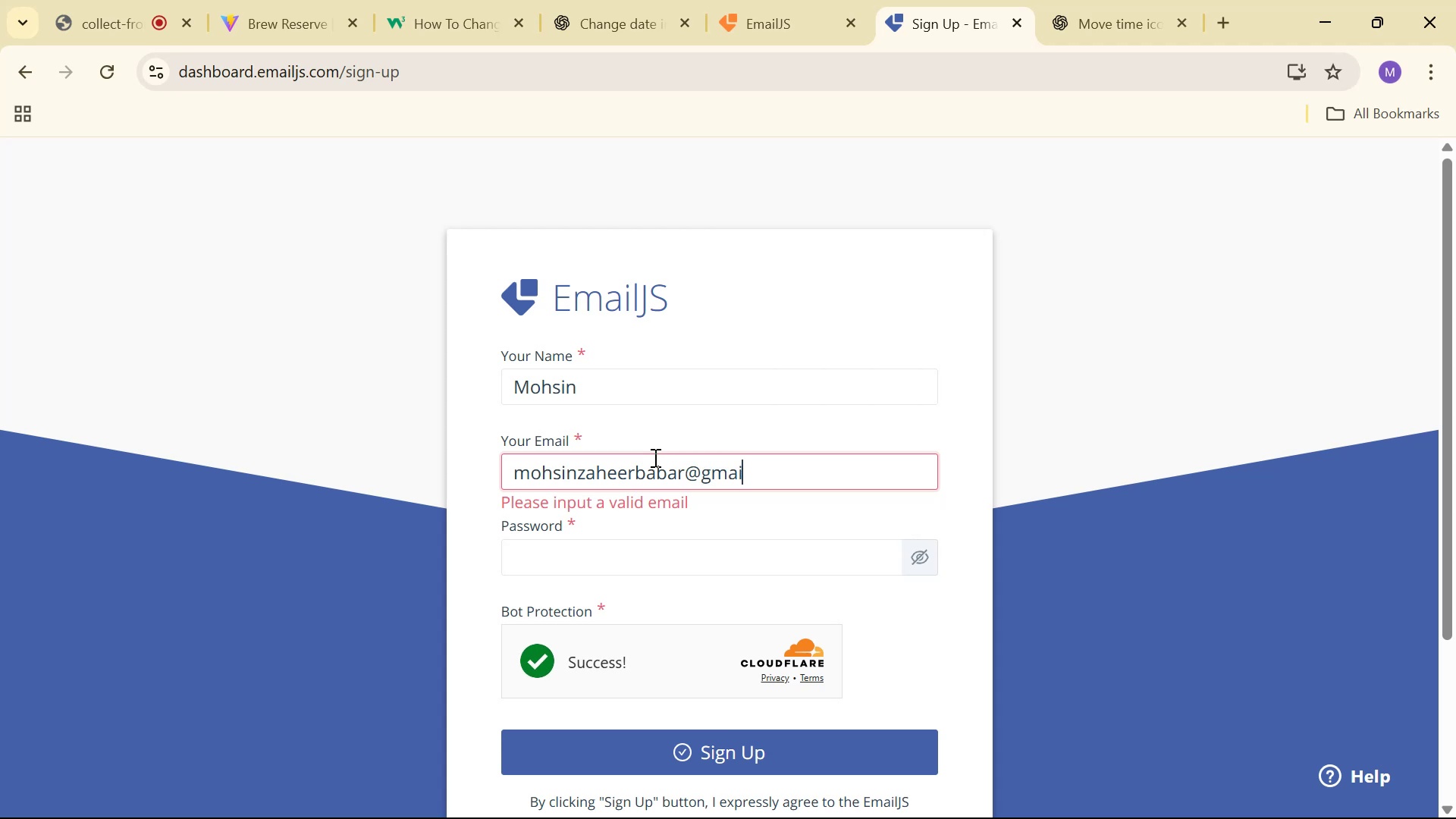 
key(Alt+AltRight)
 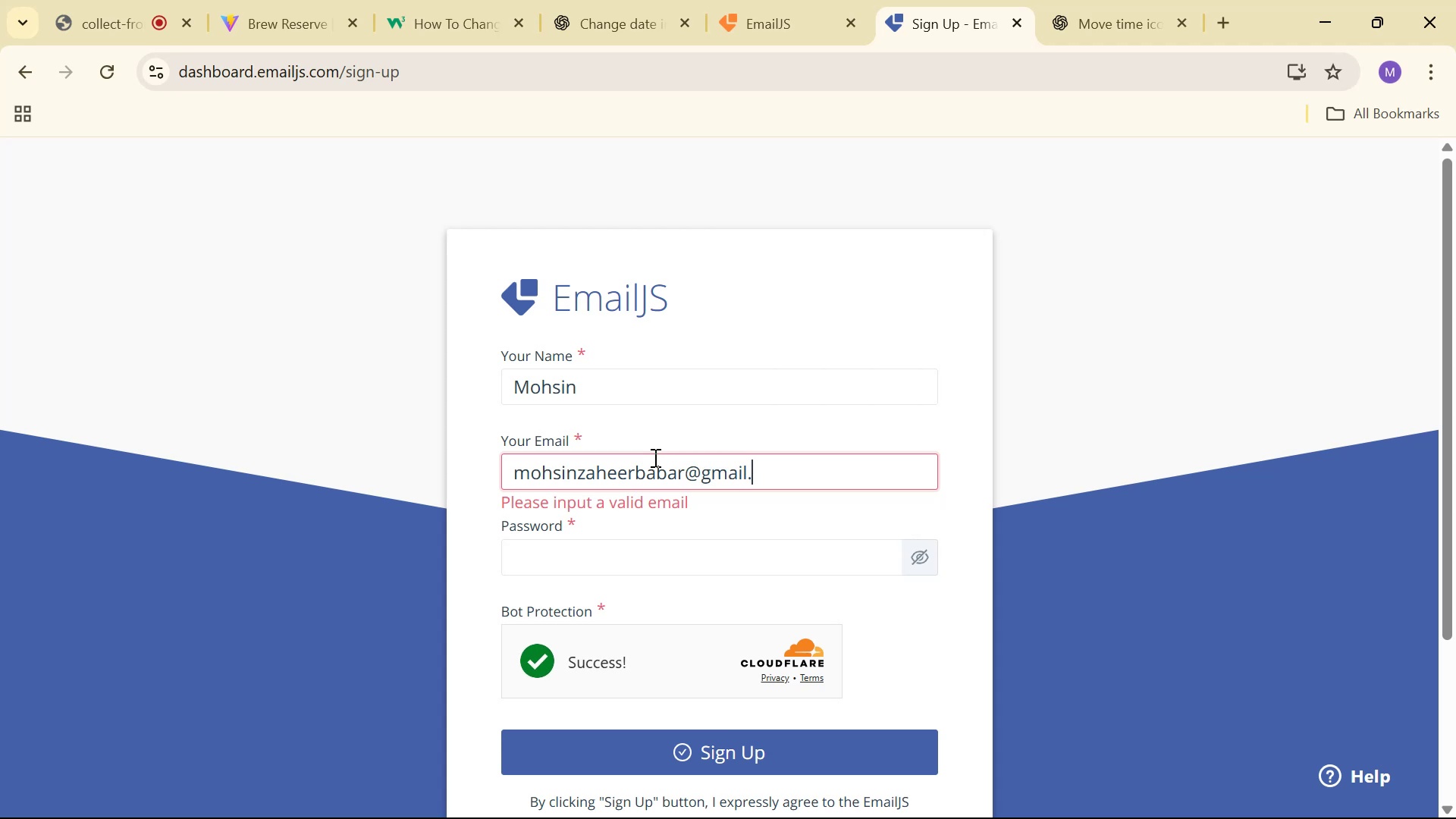 
type(co)
key(Backspace)
type(.)
key(Backspace)
type(com)
 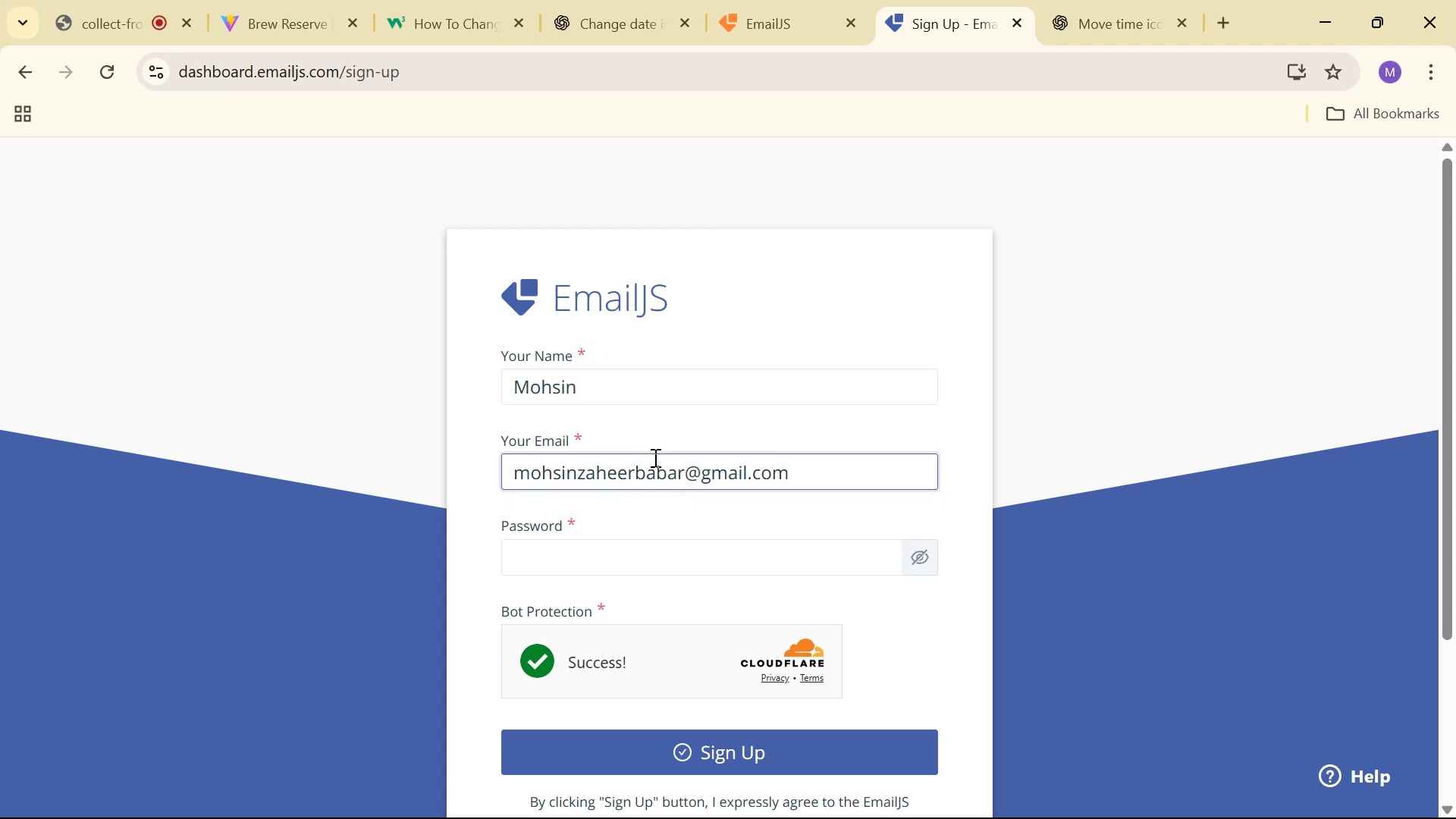 
scroll: coordinate [670, 441], scroll_direction: down, amount: 2.0
 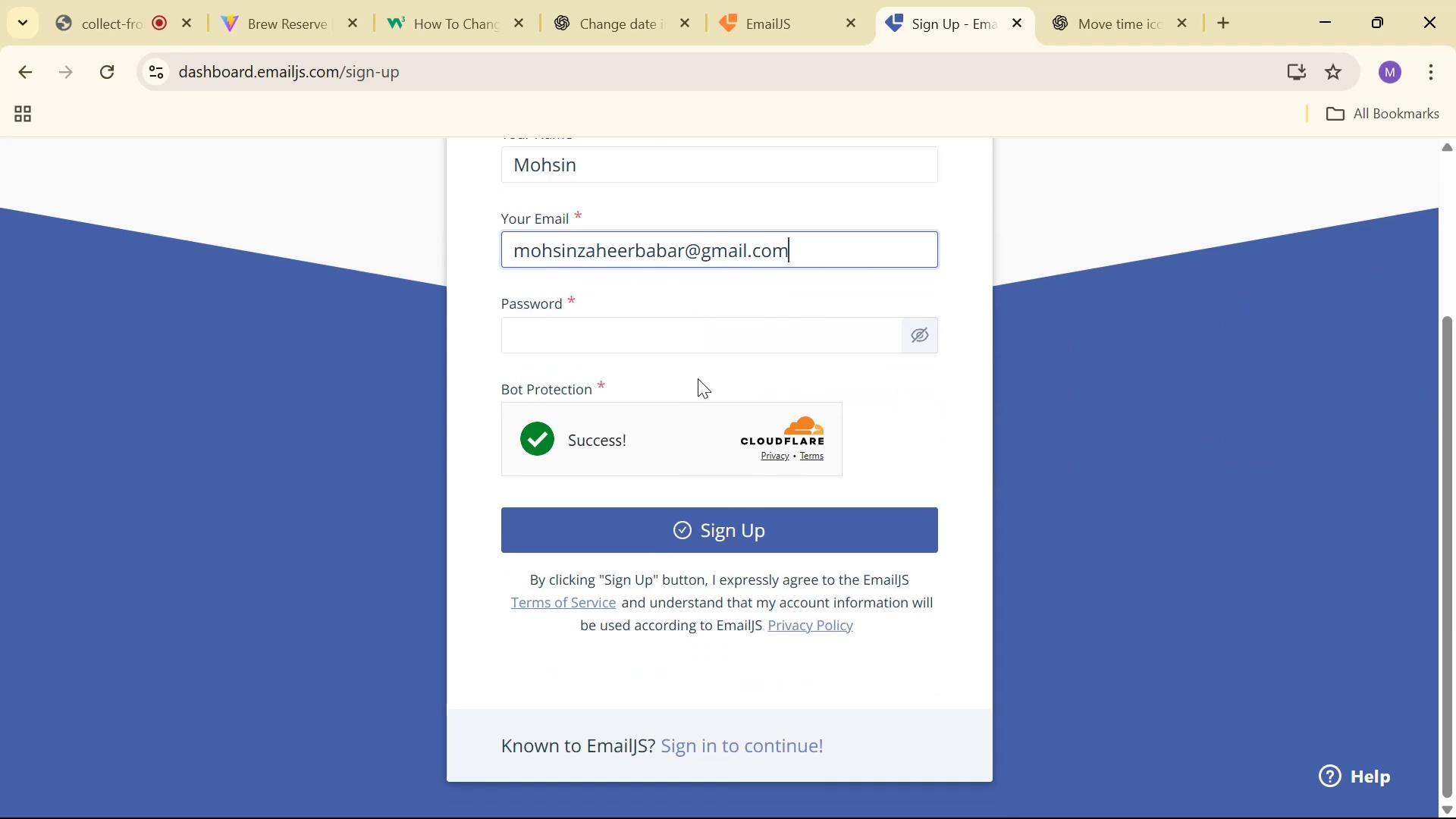 
left_click([693, 347])
 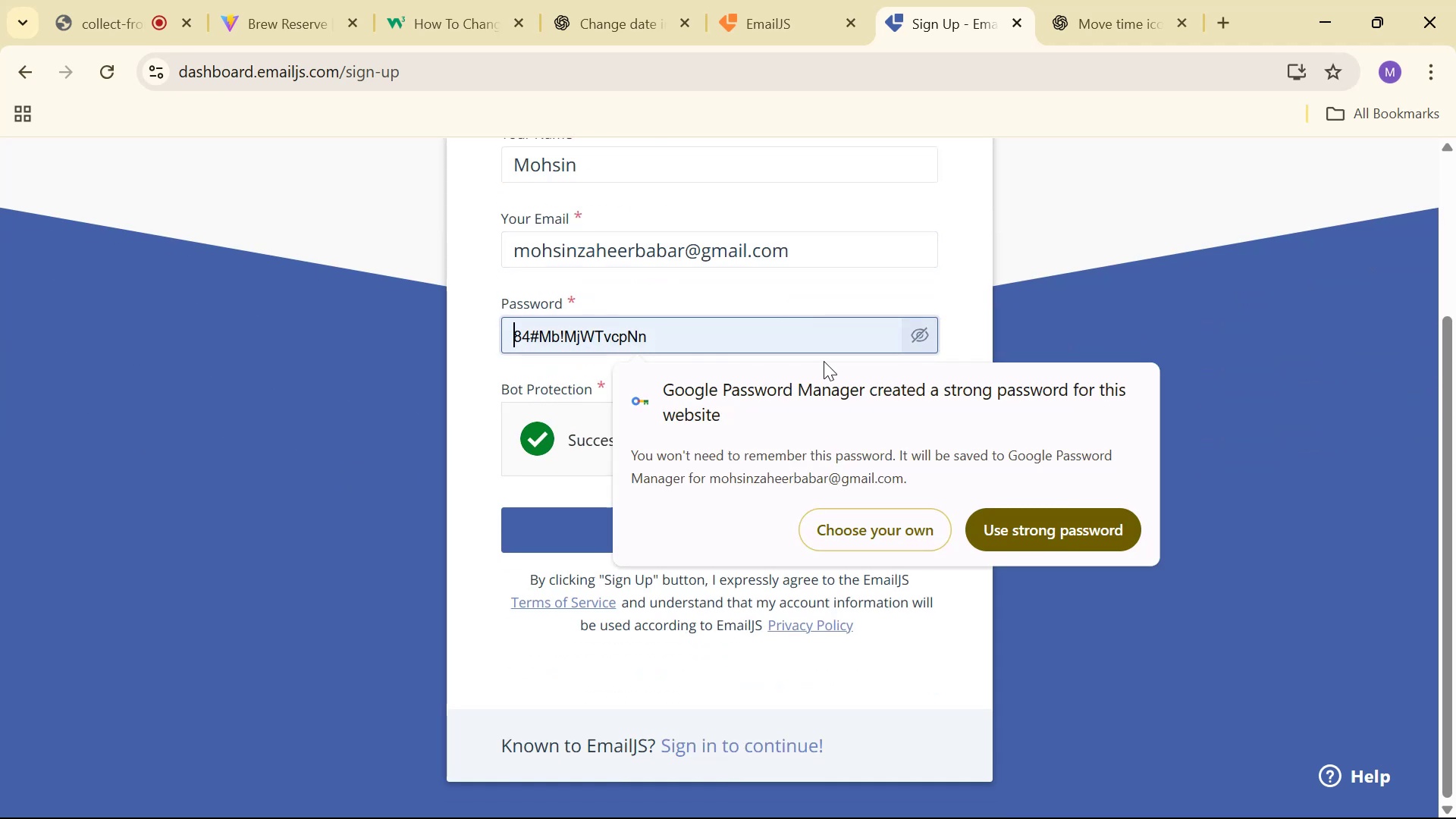 
type(I)
key(Backspace)
type(Invosoft2@)
 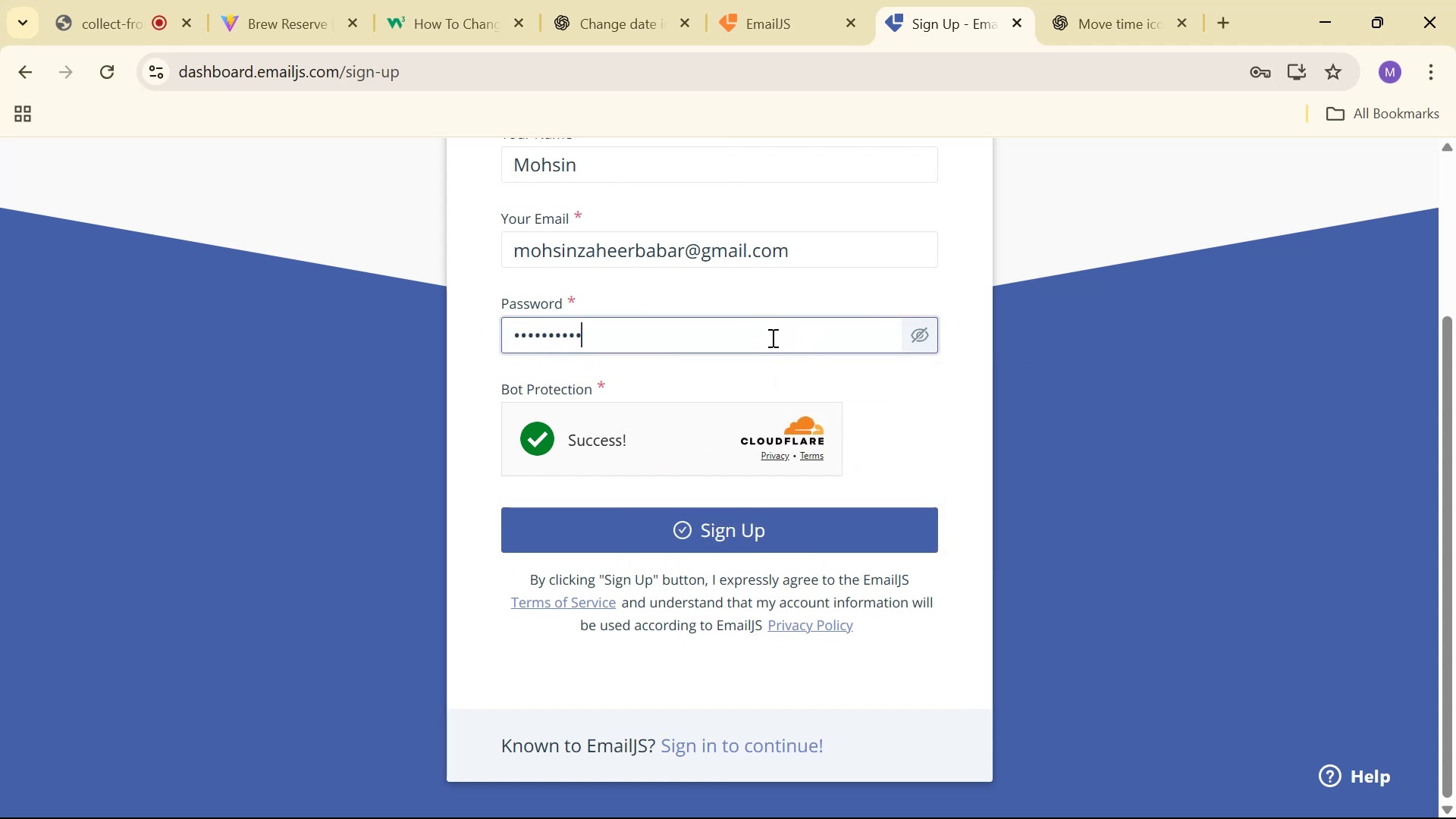 
wait(8.59)
 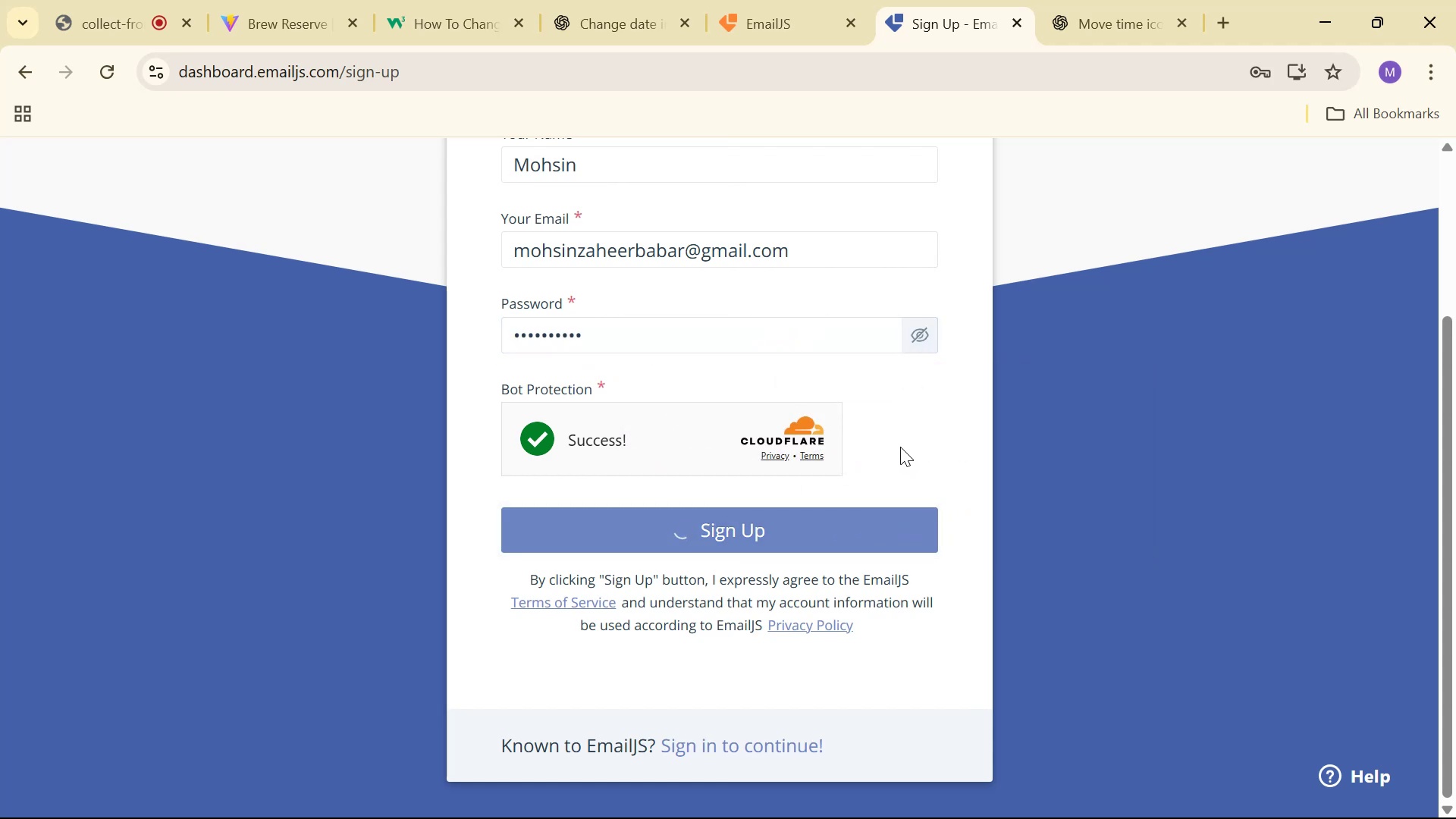 
left_click([1176, 173])
 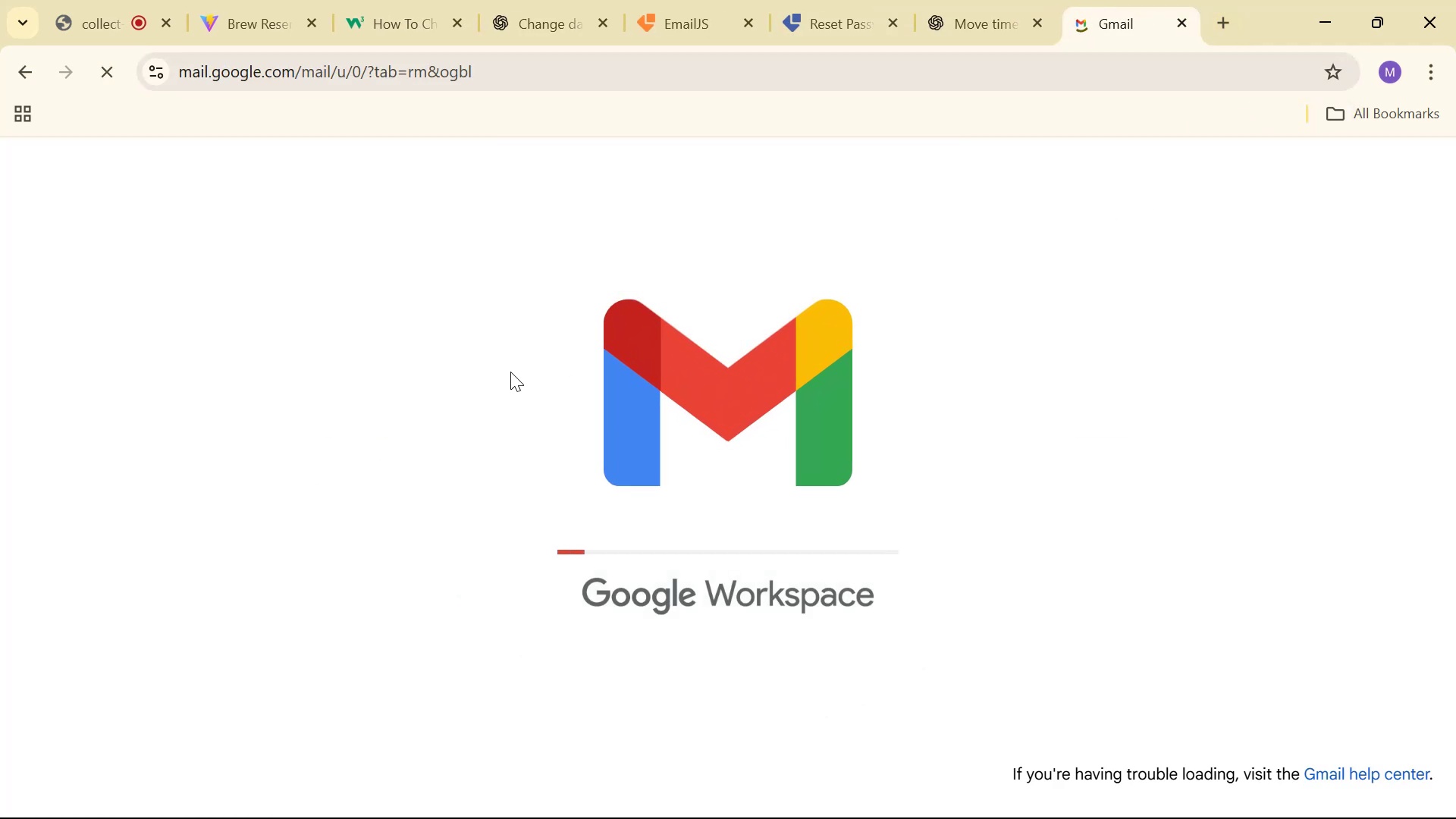 
wait(5.1)
 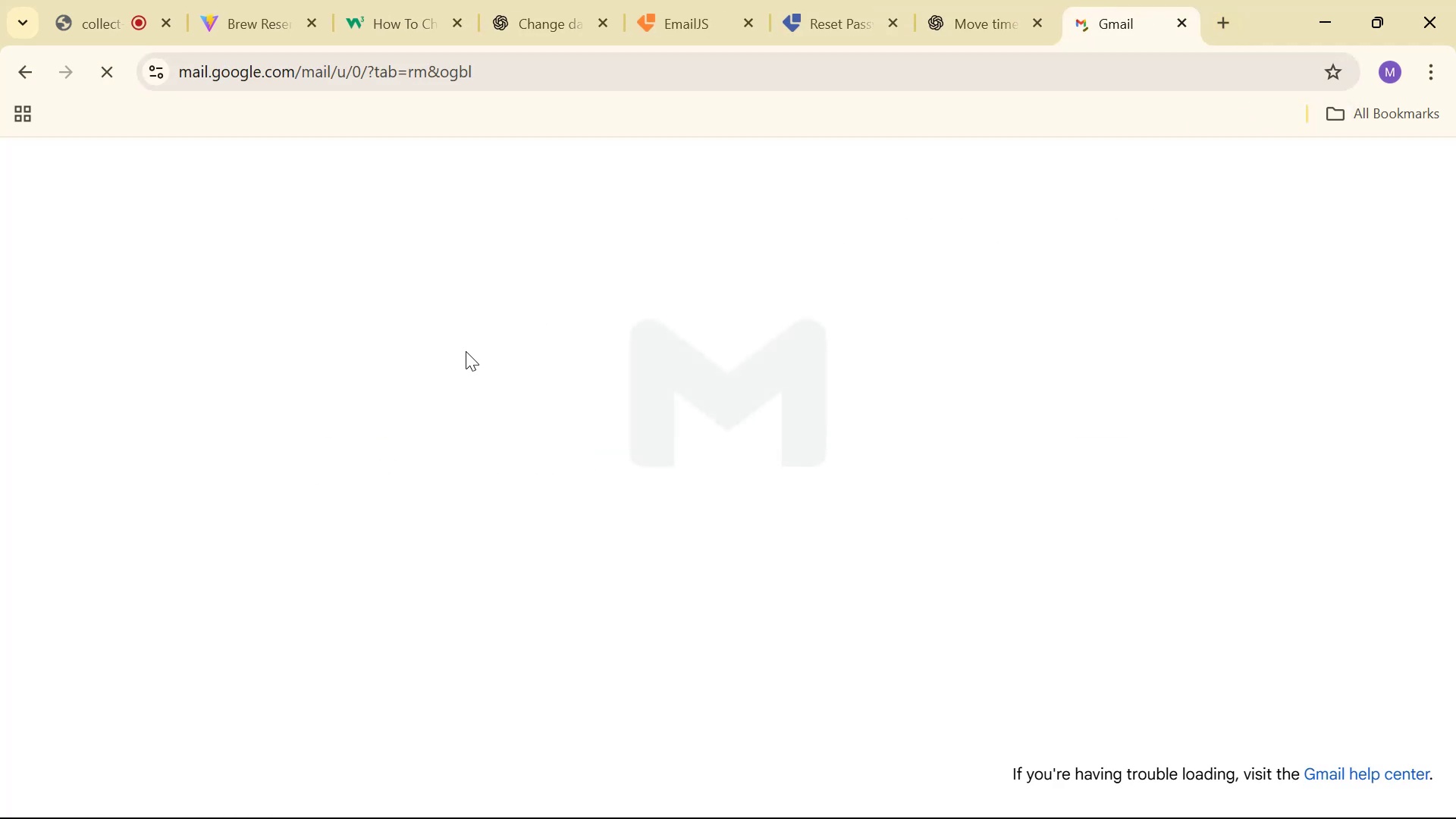 
double_click([489, 477])
 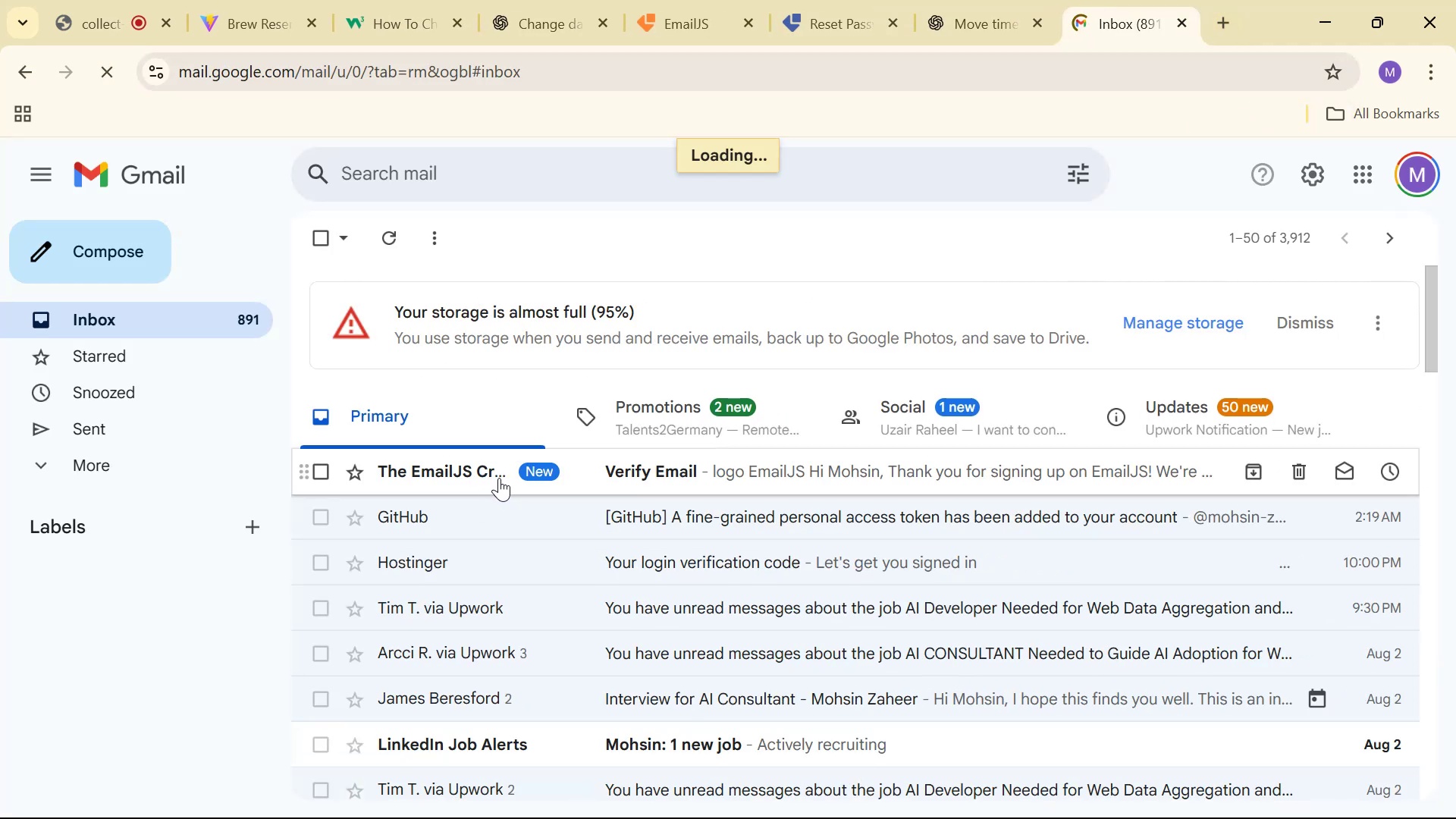 
double_click([676, 485])
 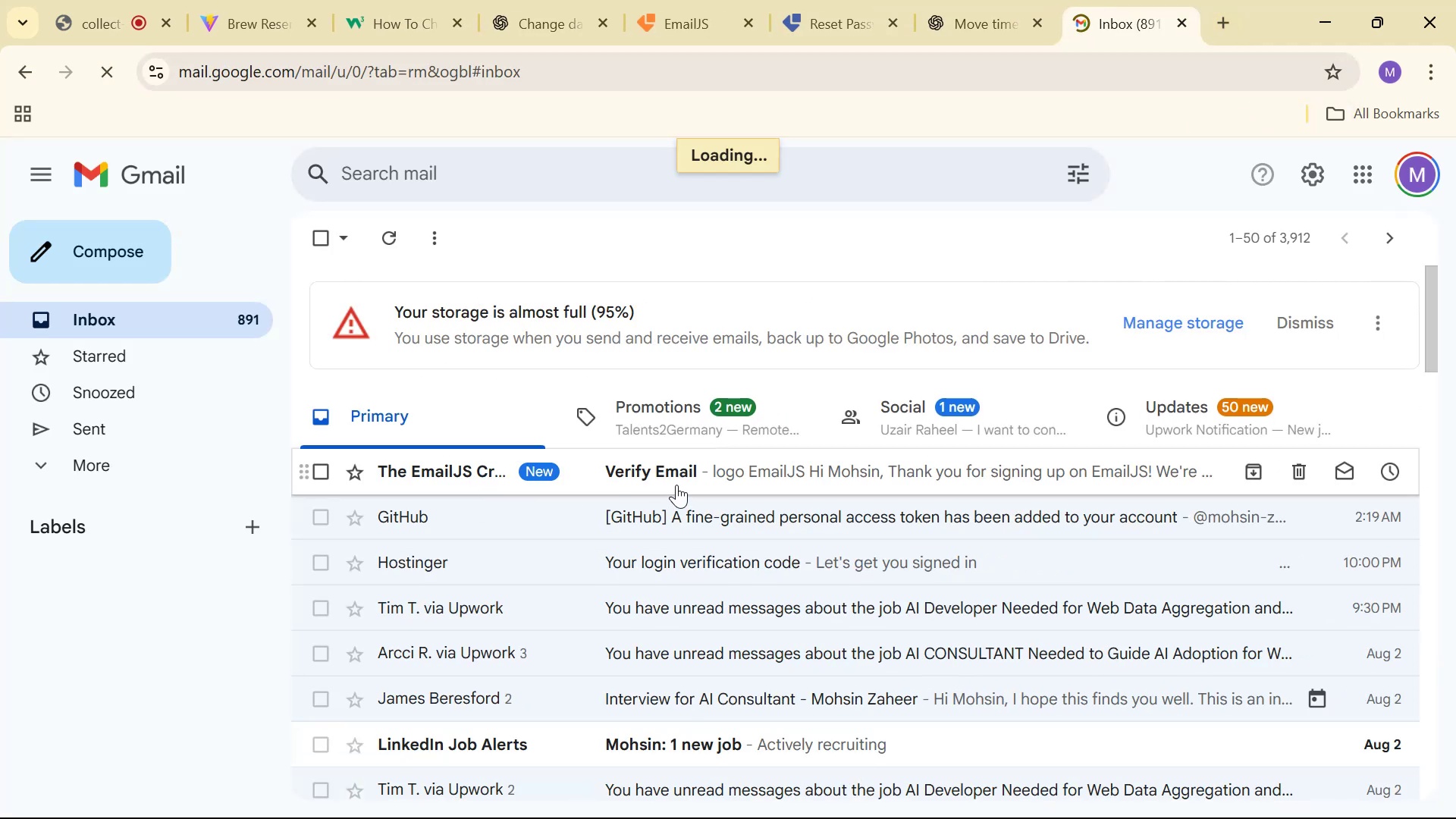 
triple_click([676, 482])
 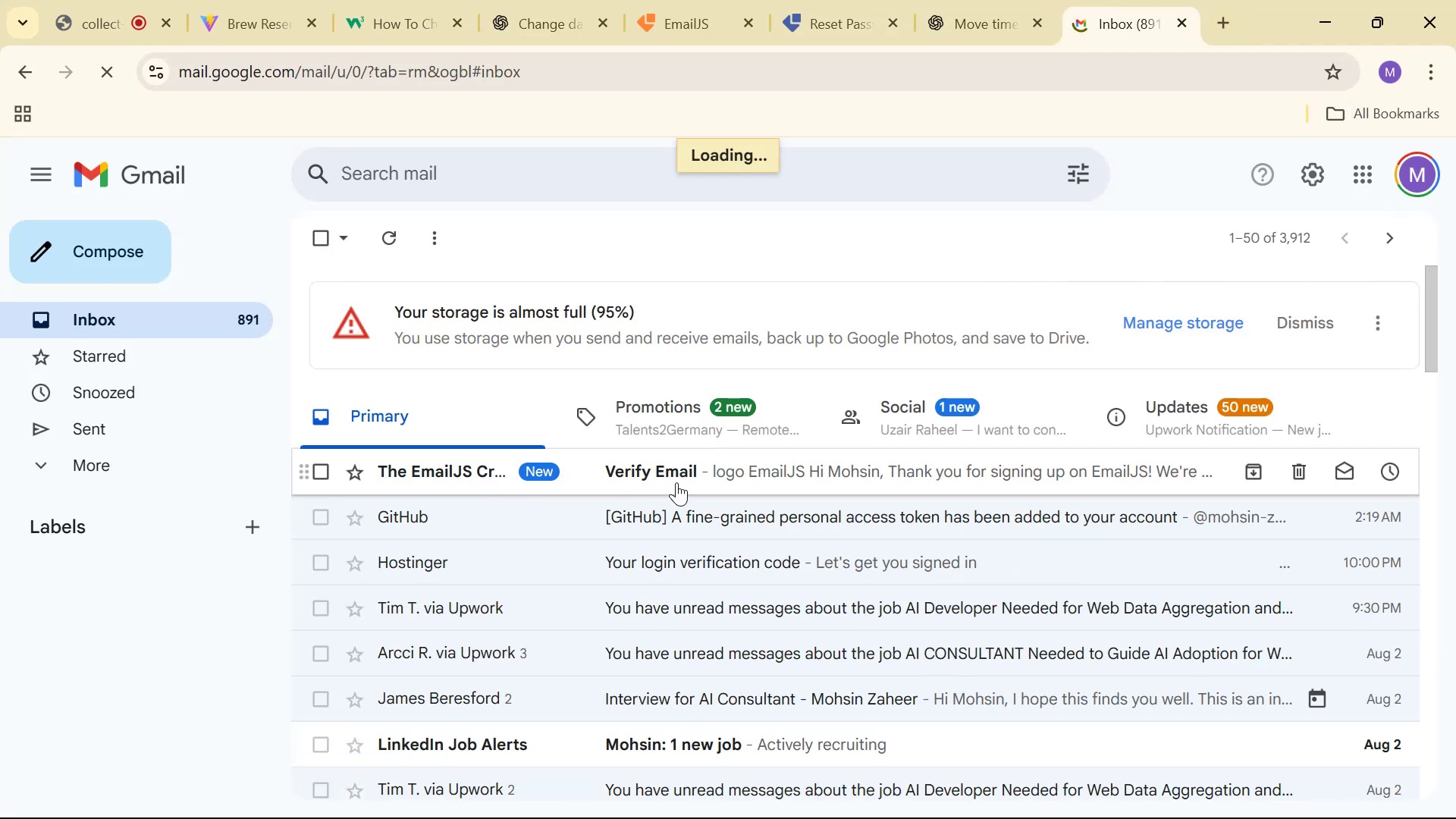 
triple_click([676, 482])
 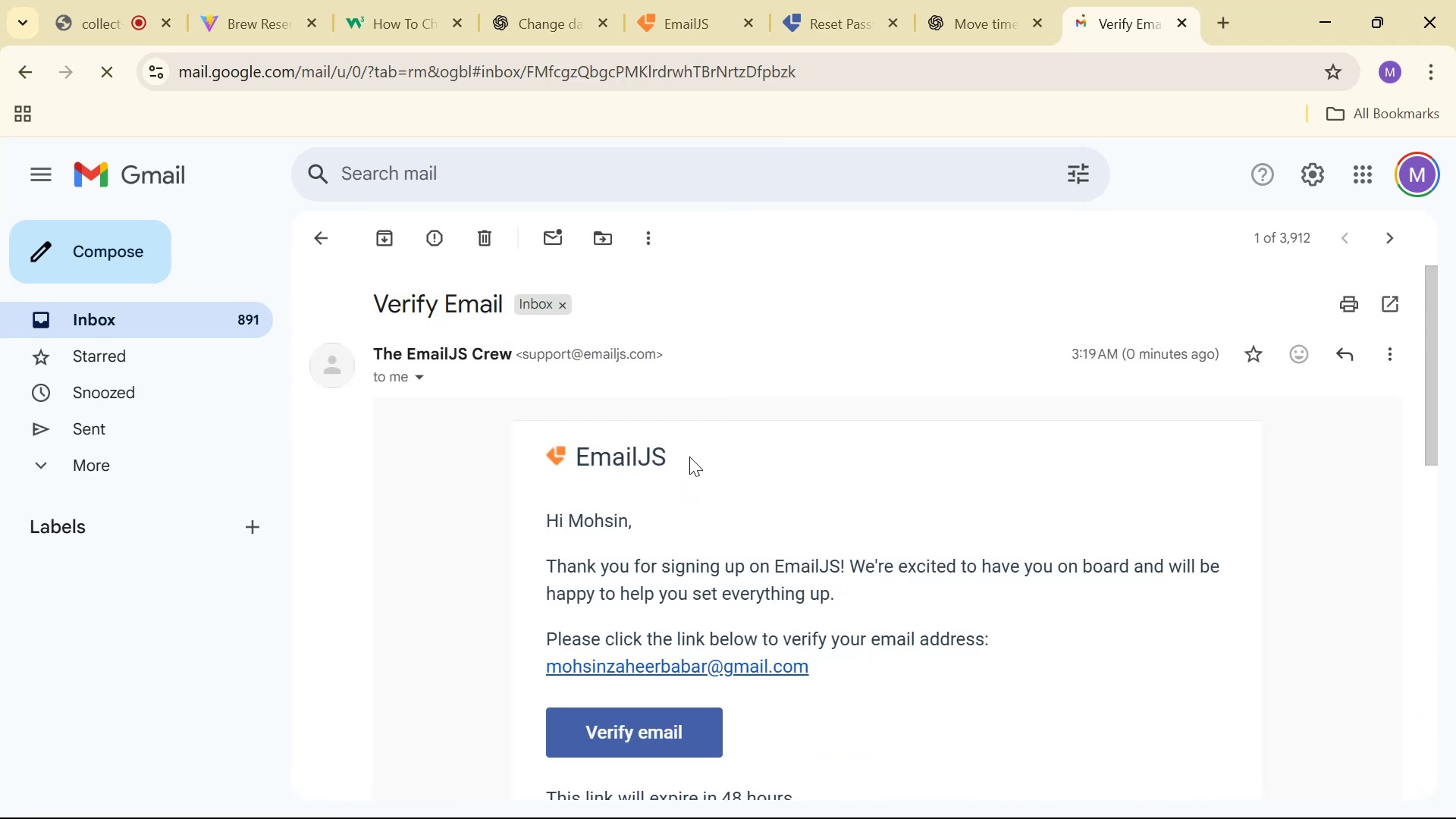 
scroll: coordinate [661, 425], scroll_direction: down, amount: 3.0
 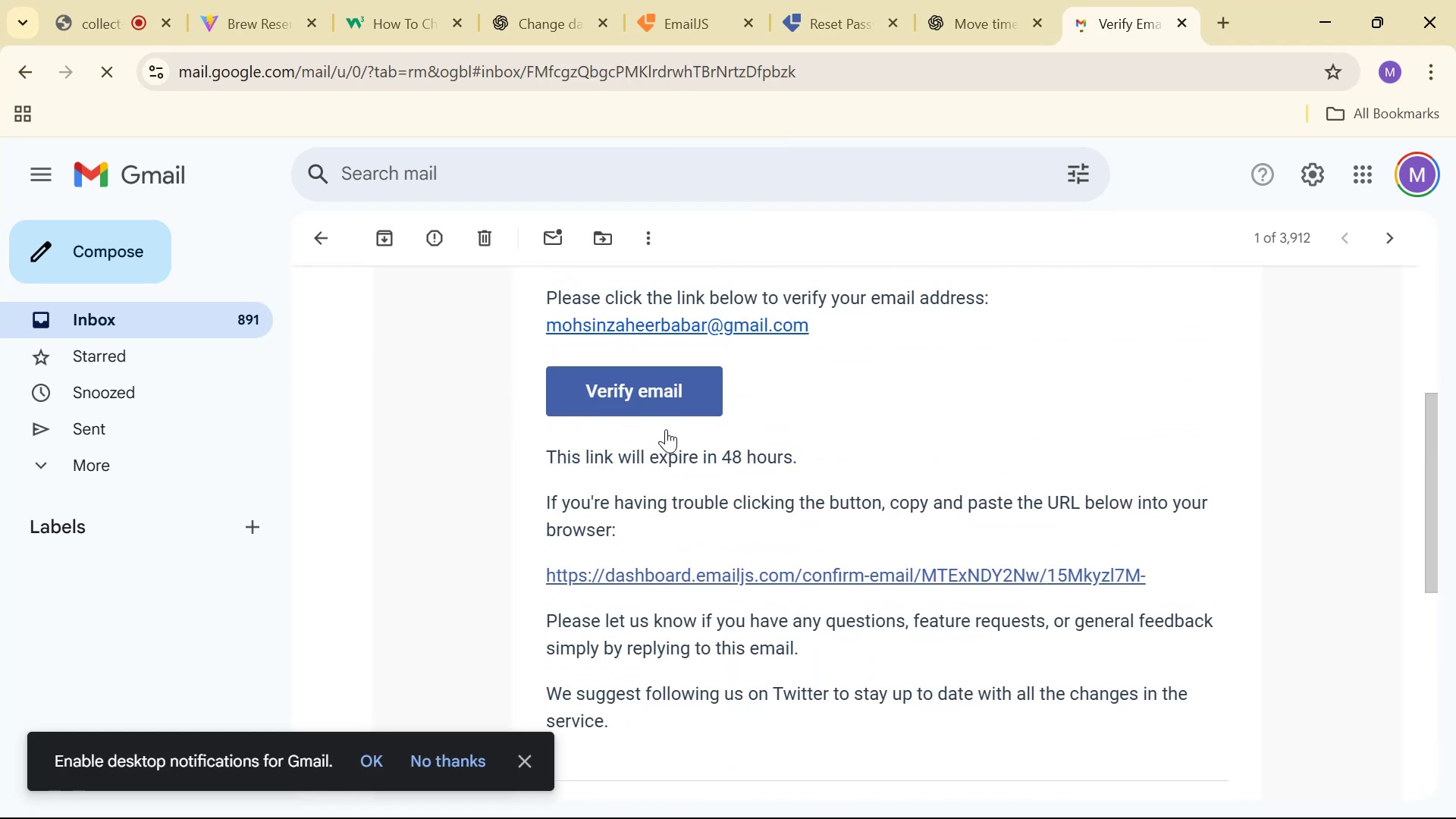 
left_click([667, 388])
 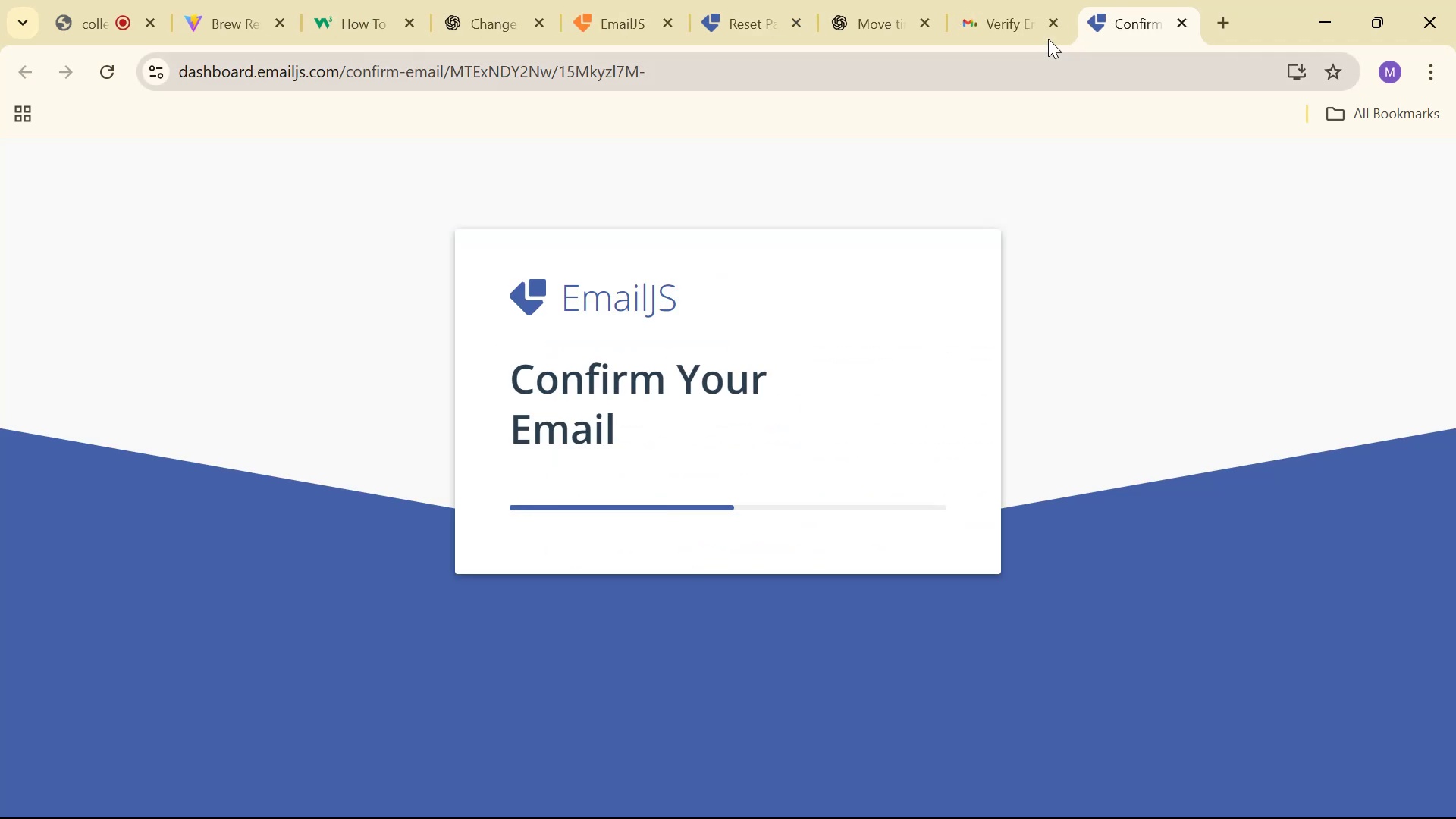 
left_click([1059, 16])
 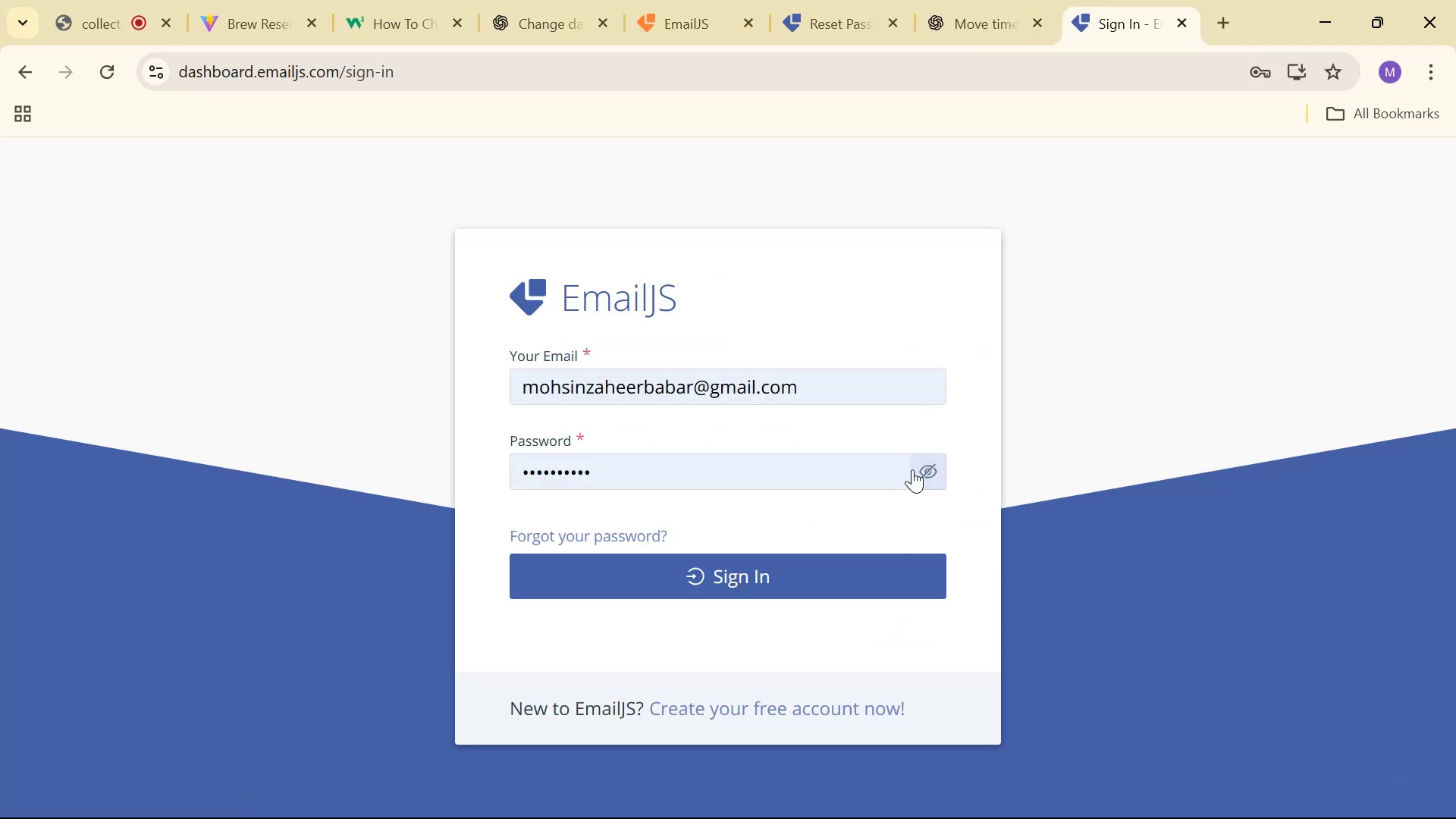 
left_click([794, 568])
 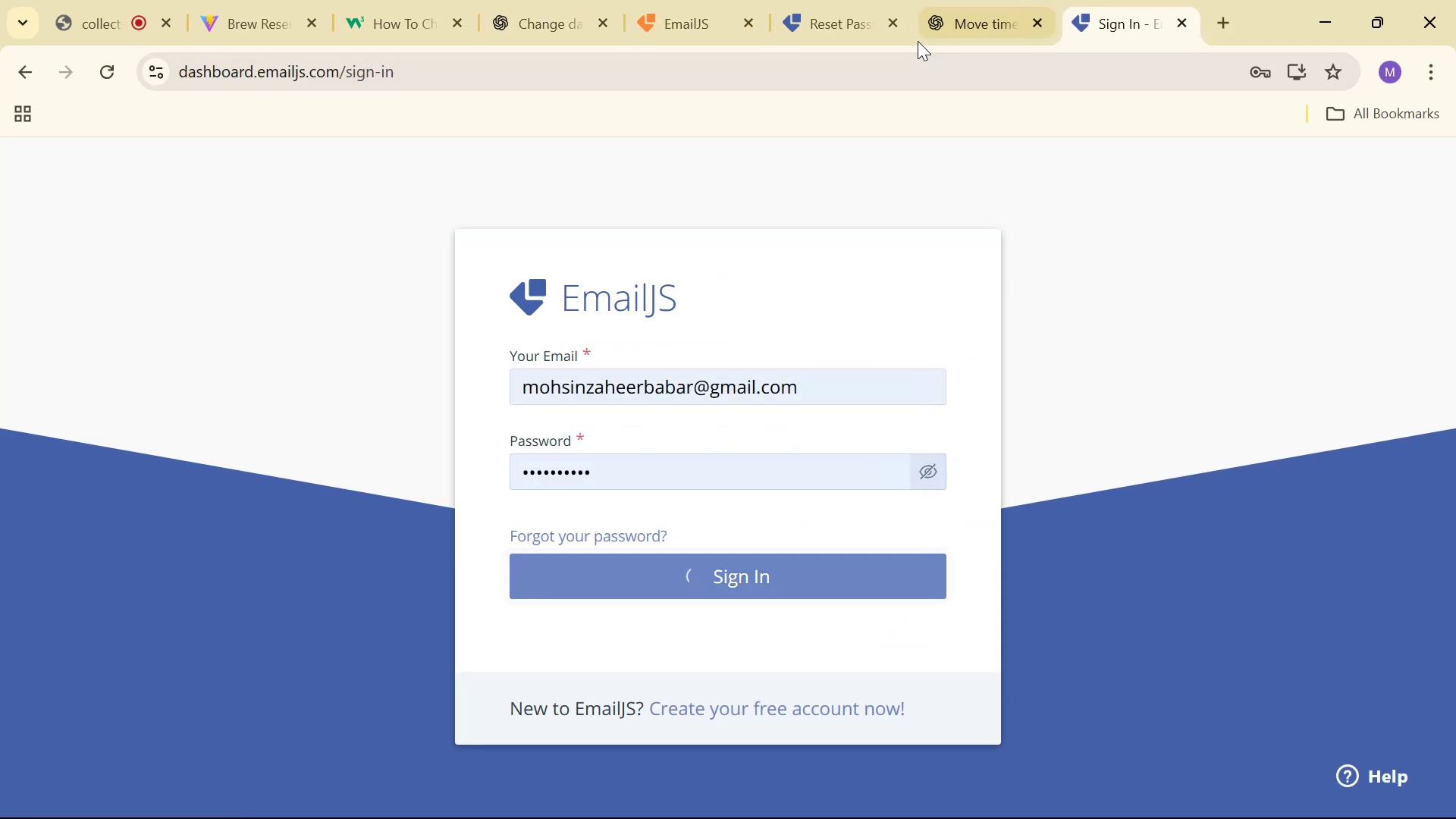 
left_click([884, 18])
 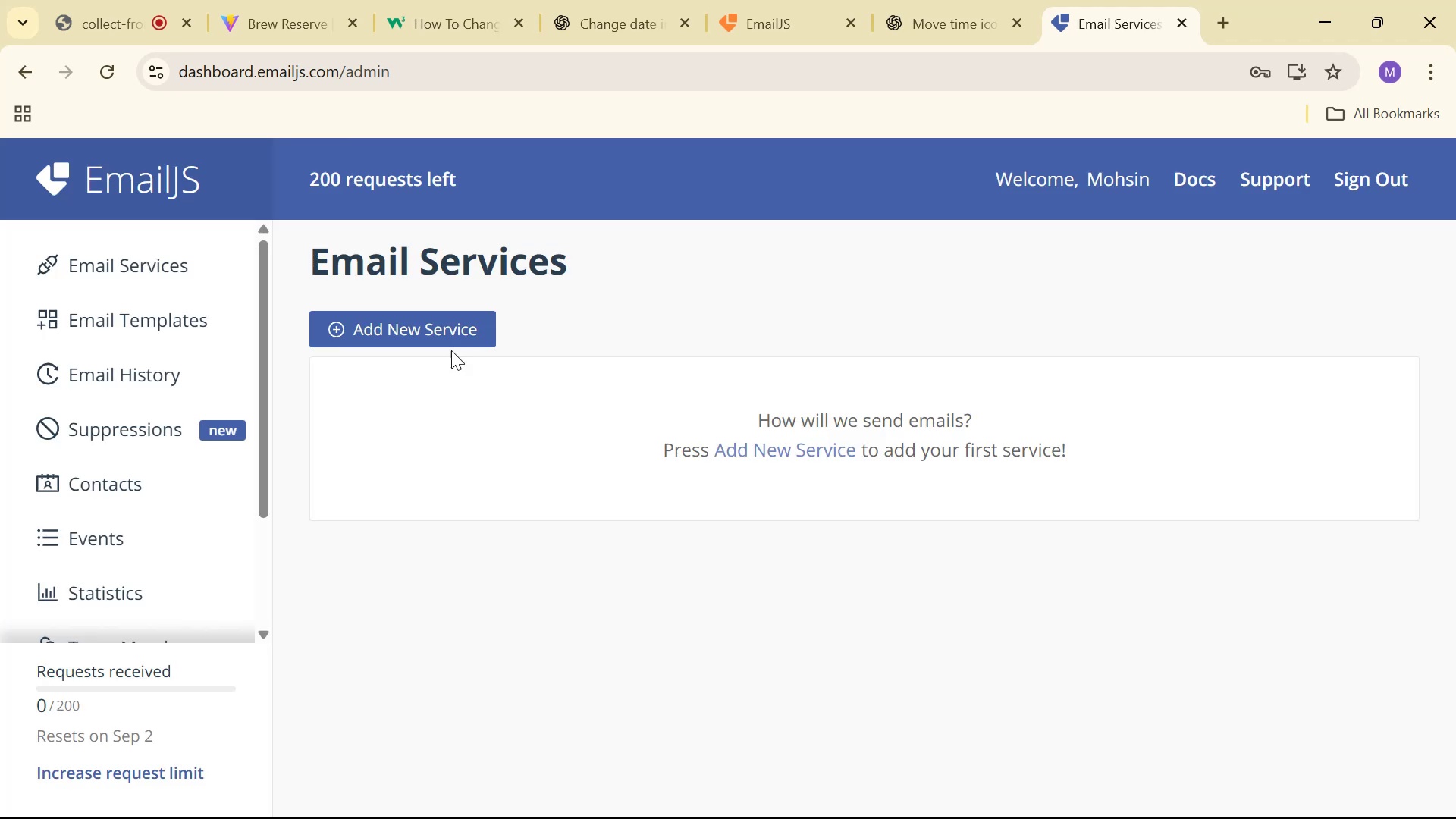 
wait(5.35)
 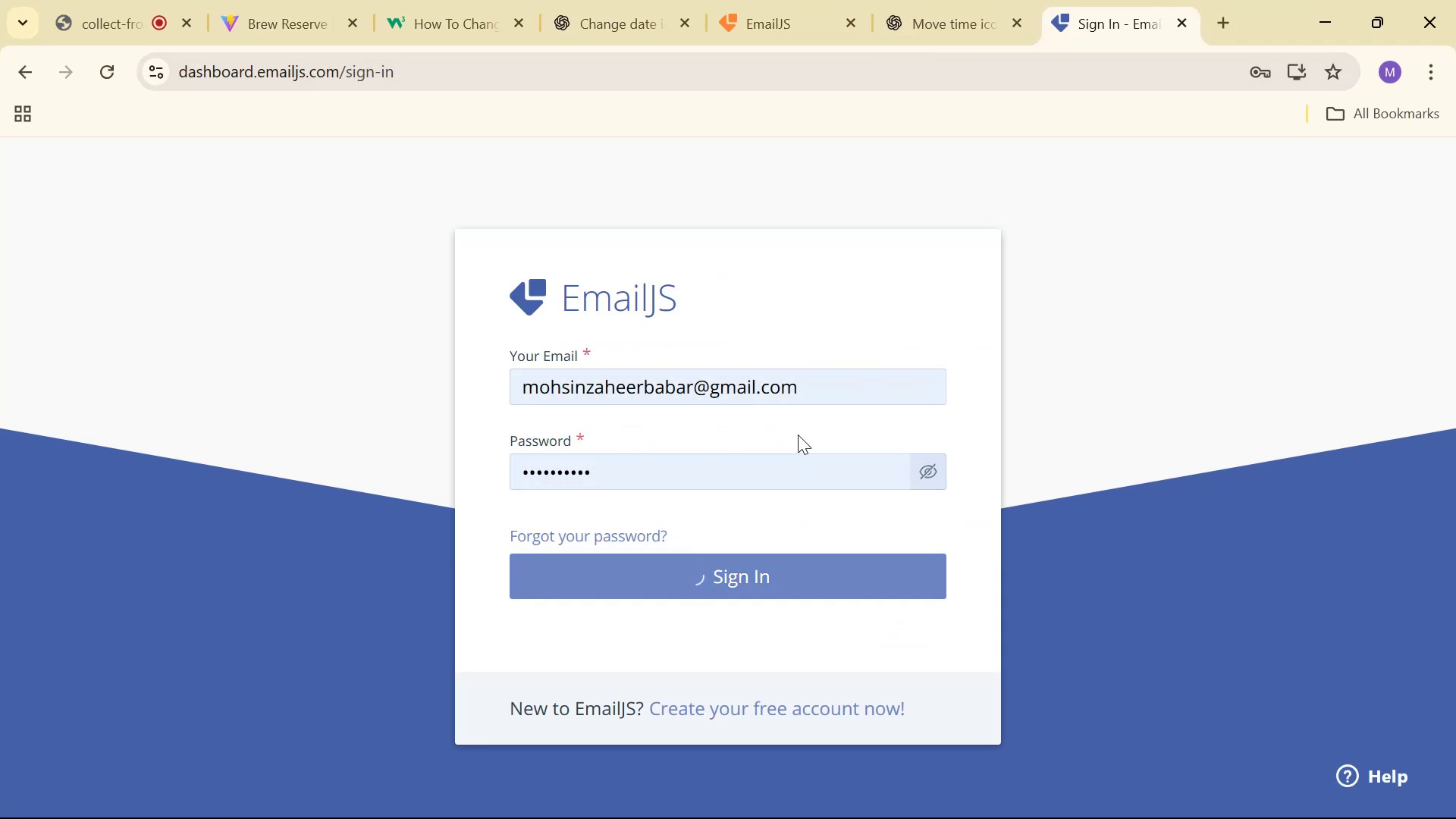 
left_click([417, 316])
 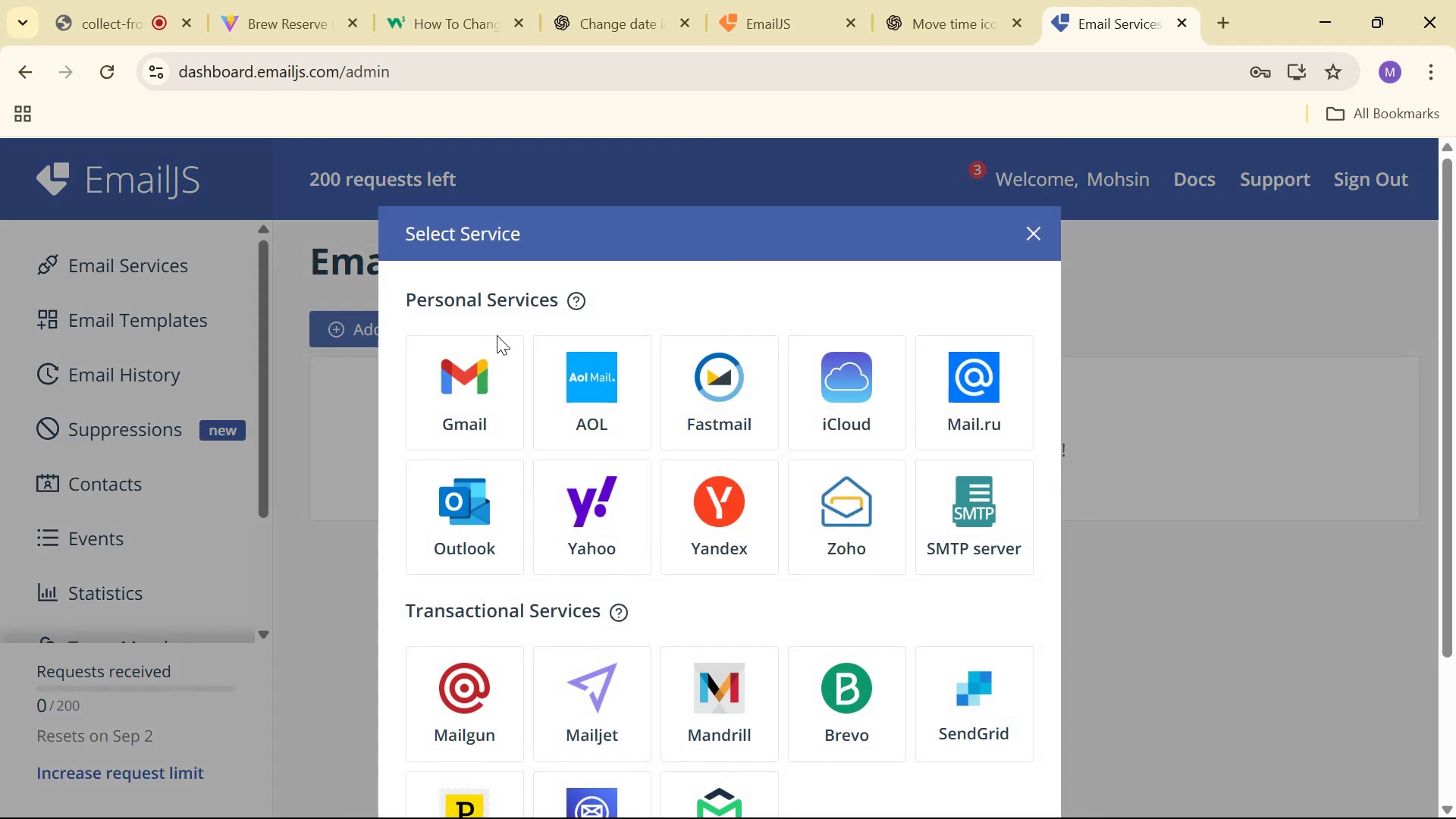 
left_click([481, 390])
 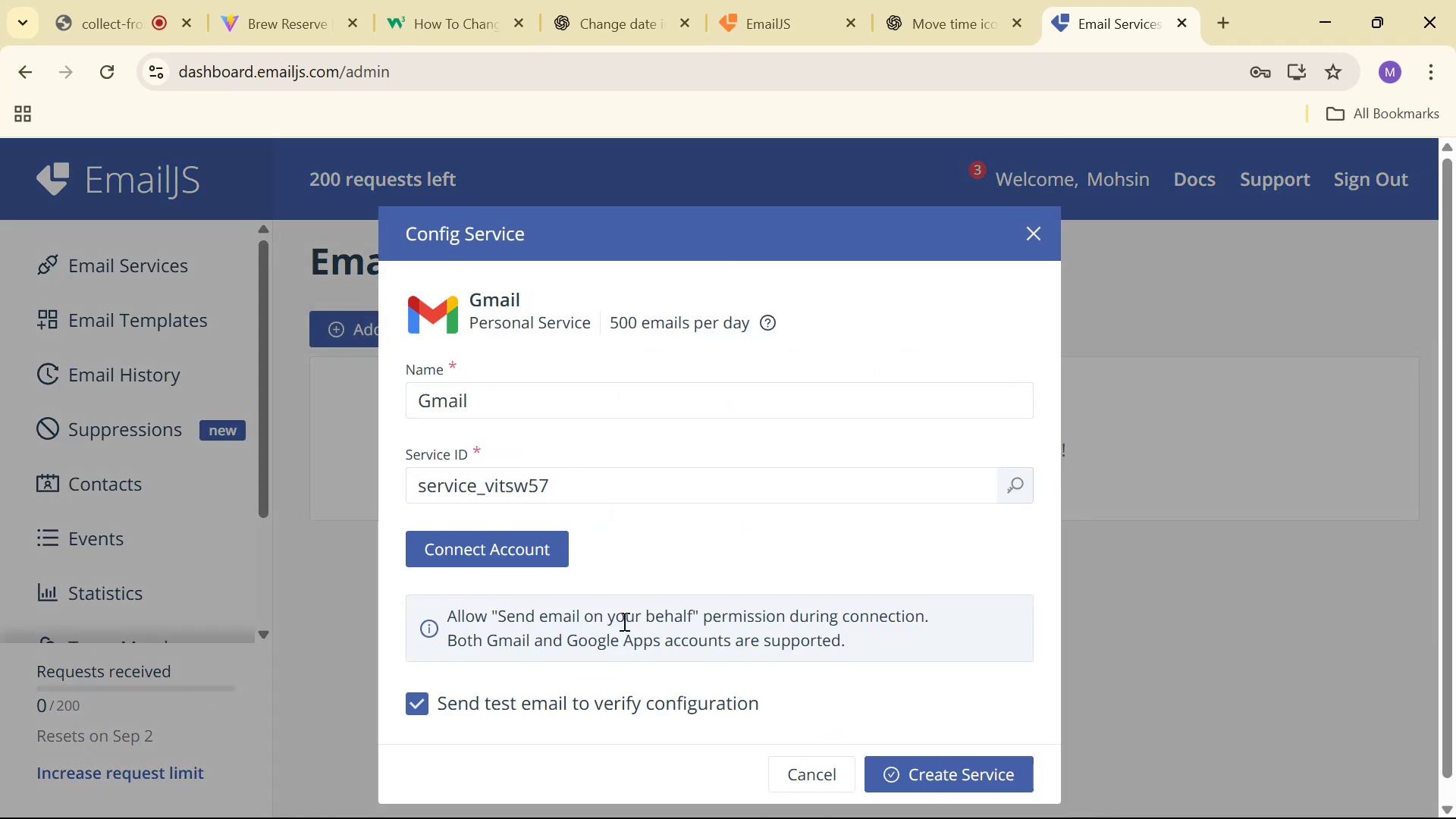 
left_click([497, 544])
 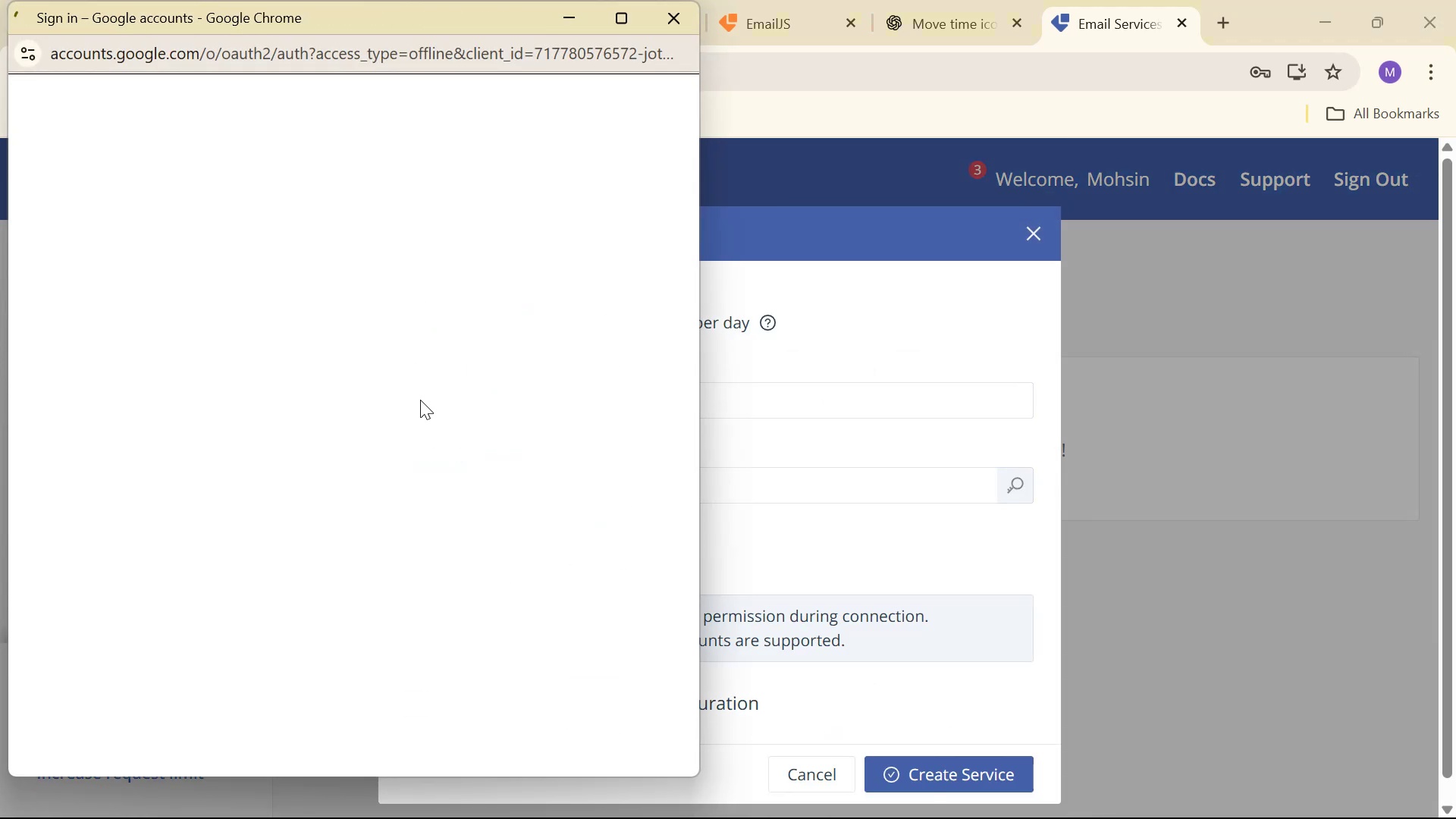 
left_click([366, 401])
 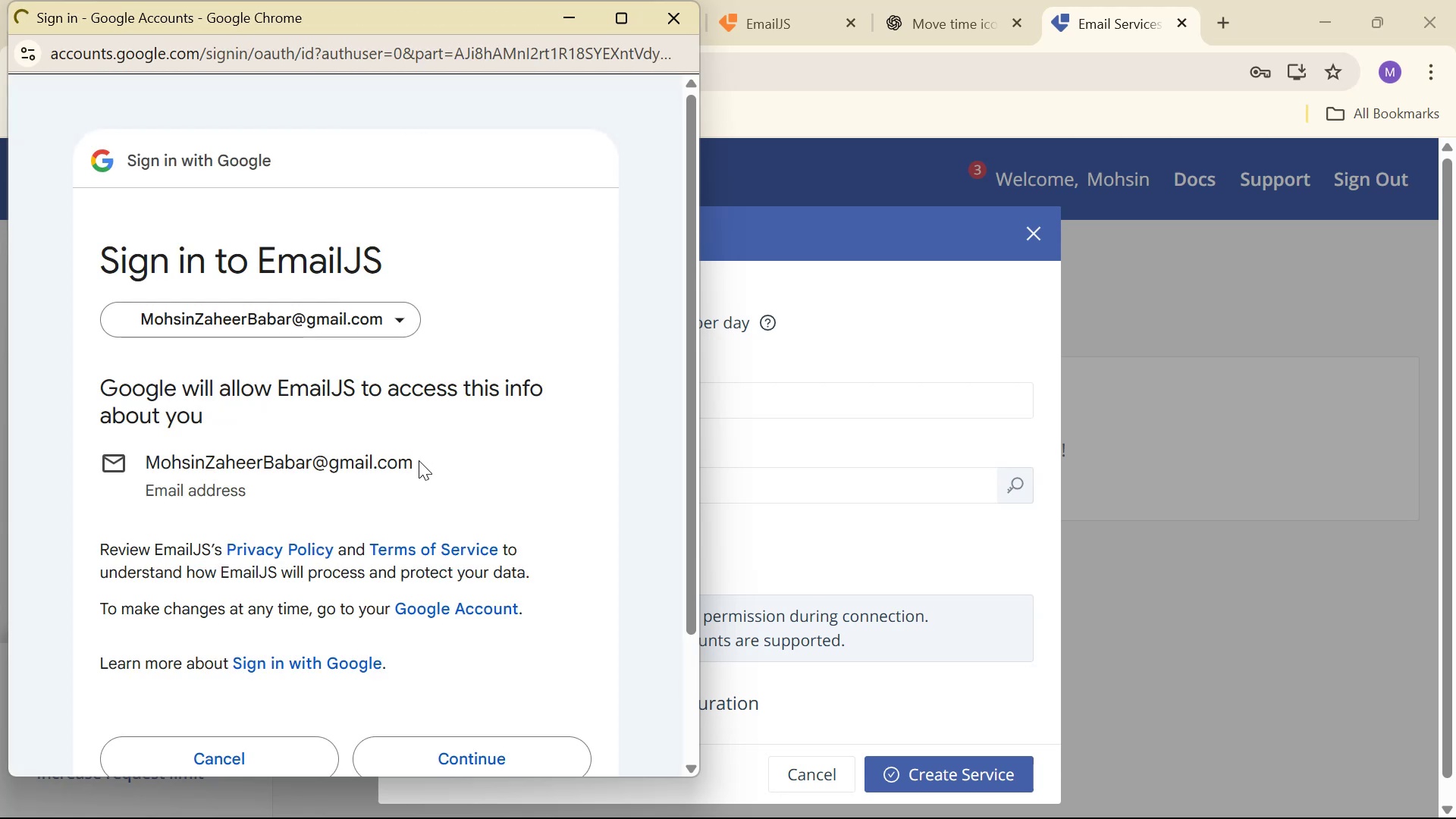 
left_click([527, 760])
 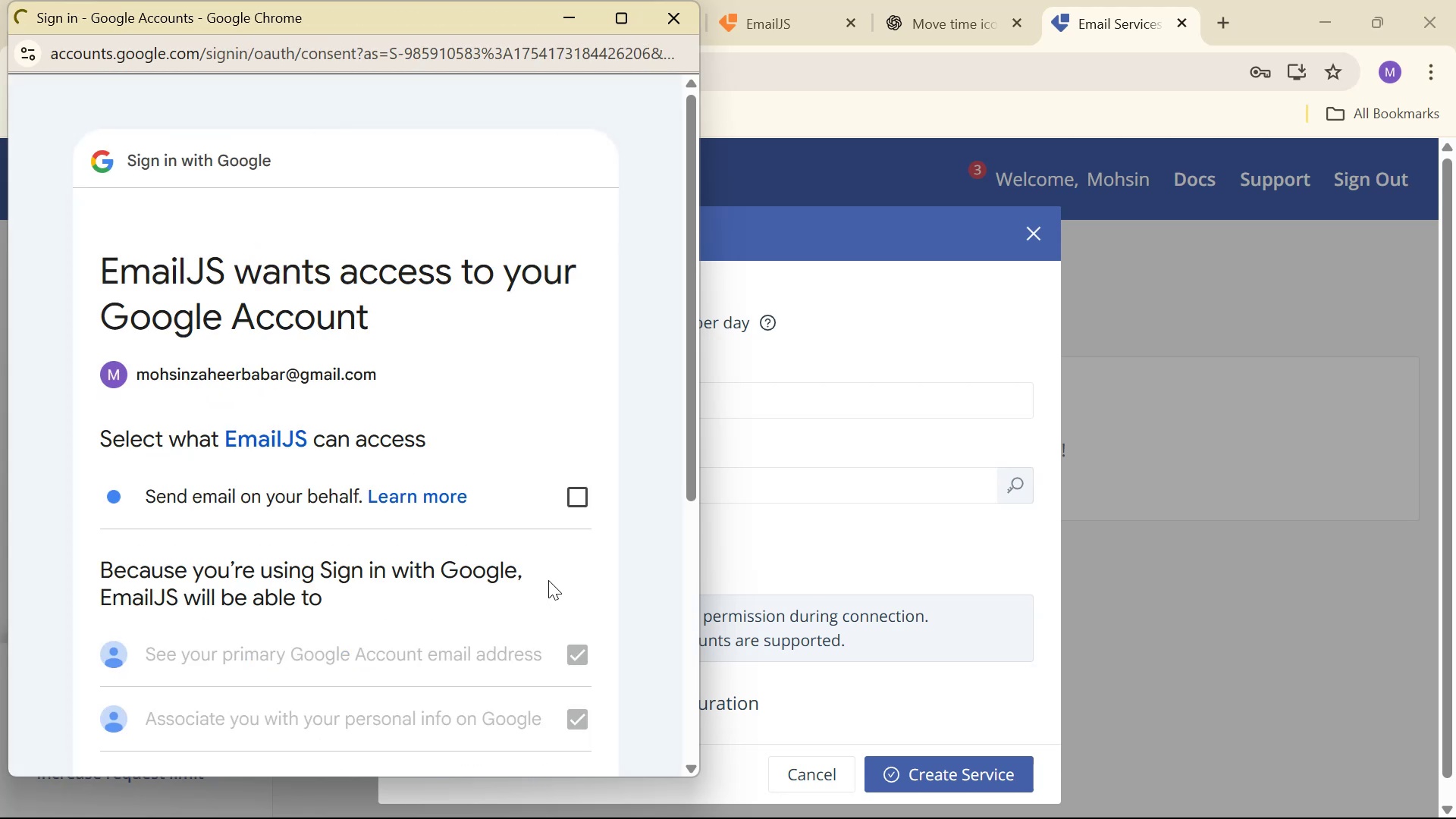 
scroll: coordinate [603, 381], scroll_direction: down, amount: 7.0
 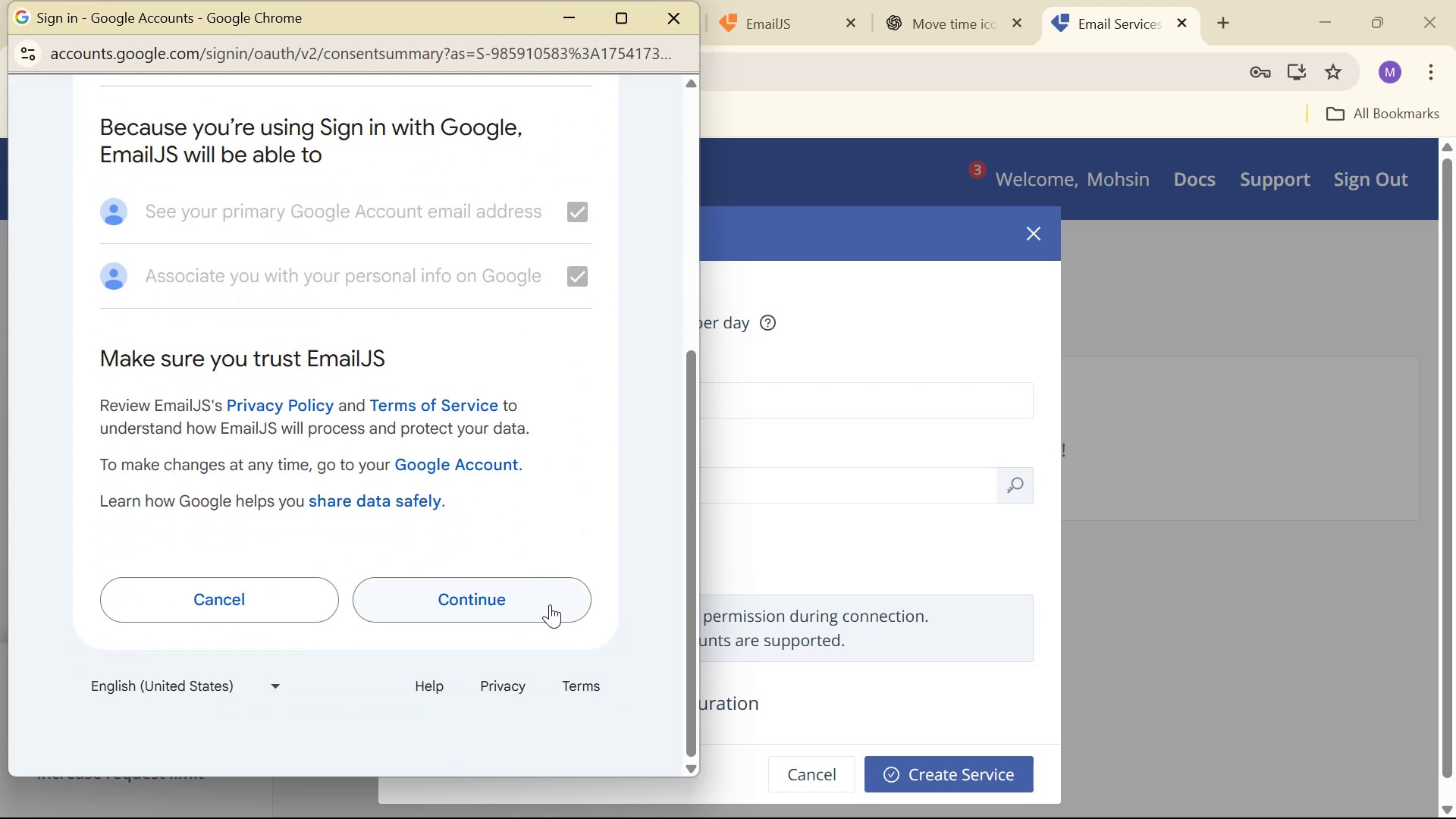 
left_click([540, 620])
 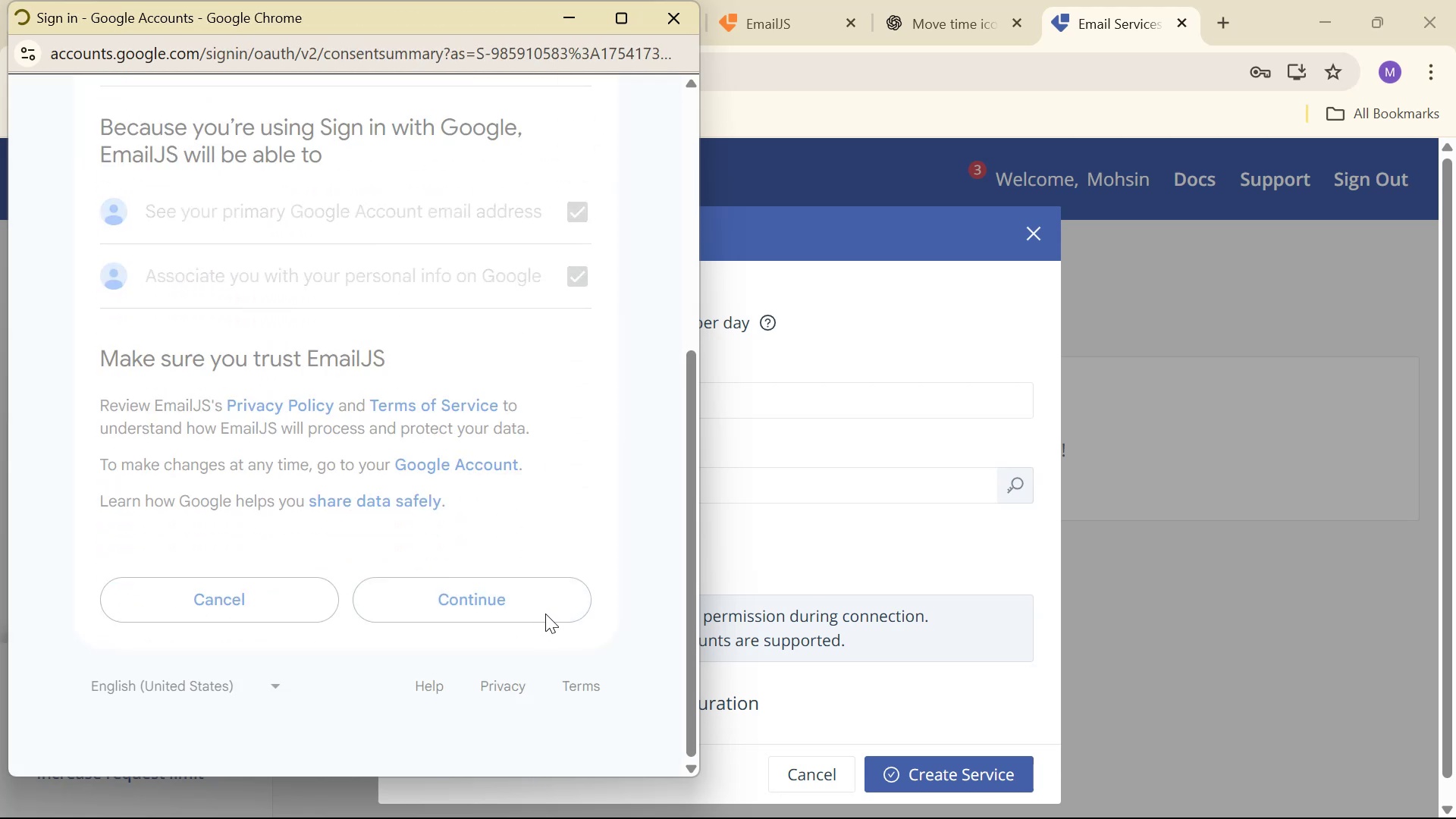 
scroll: coordinate [613, 571], scroll_direction: down, amount: 3.0
 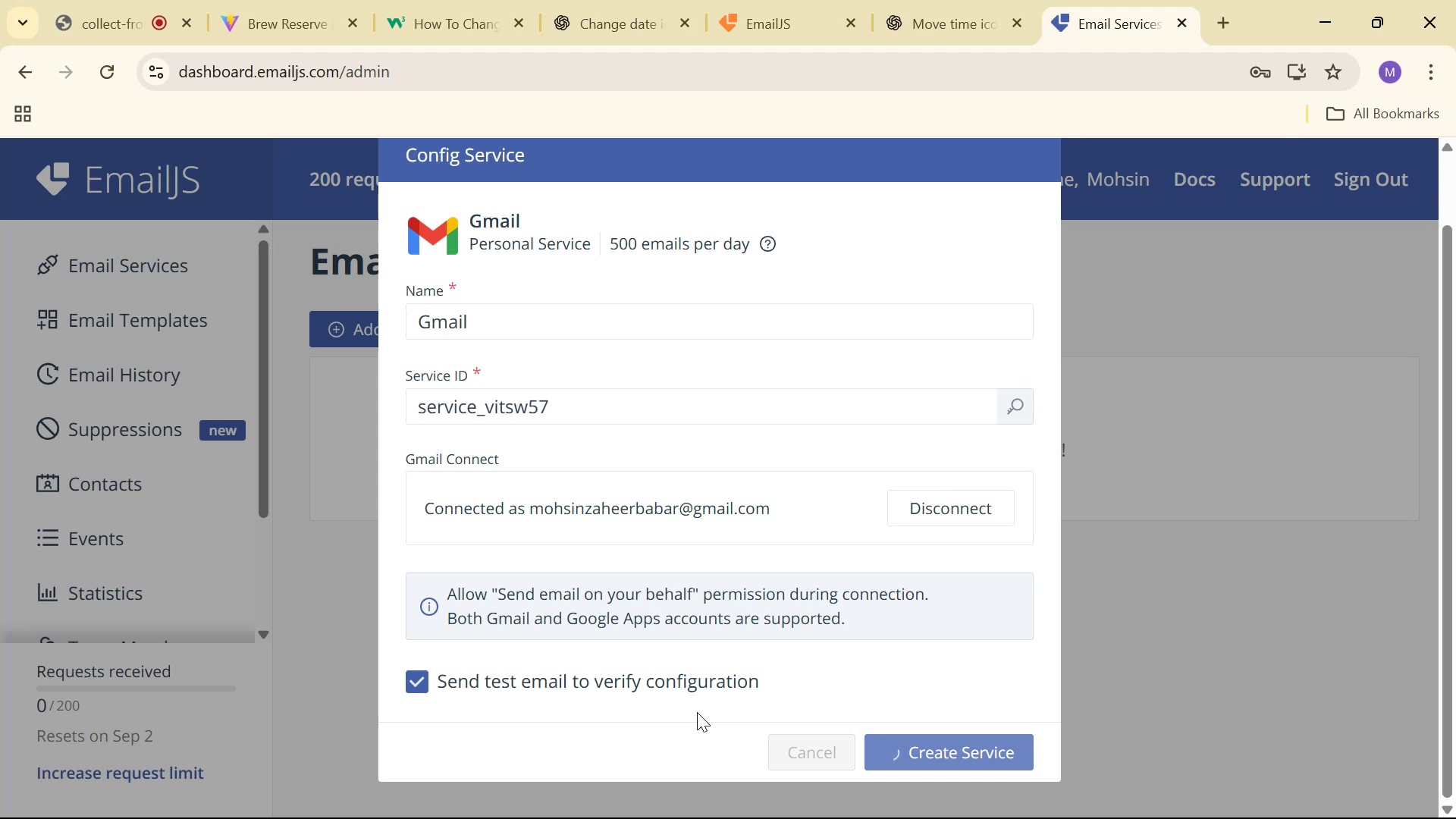 
wait(5.21)
 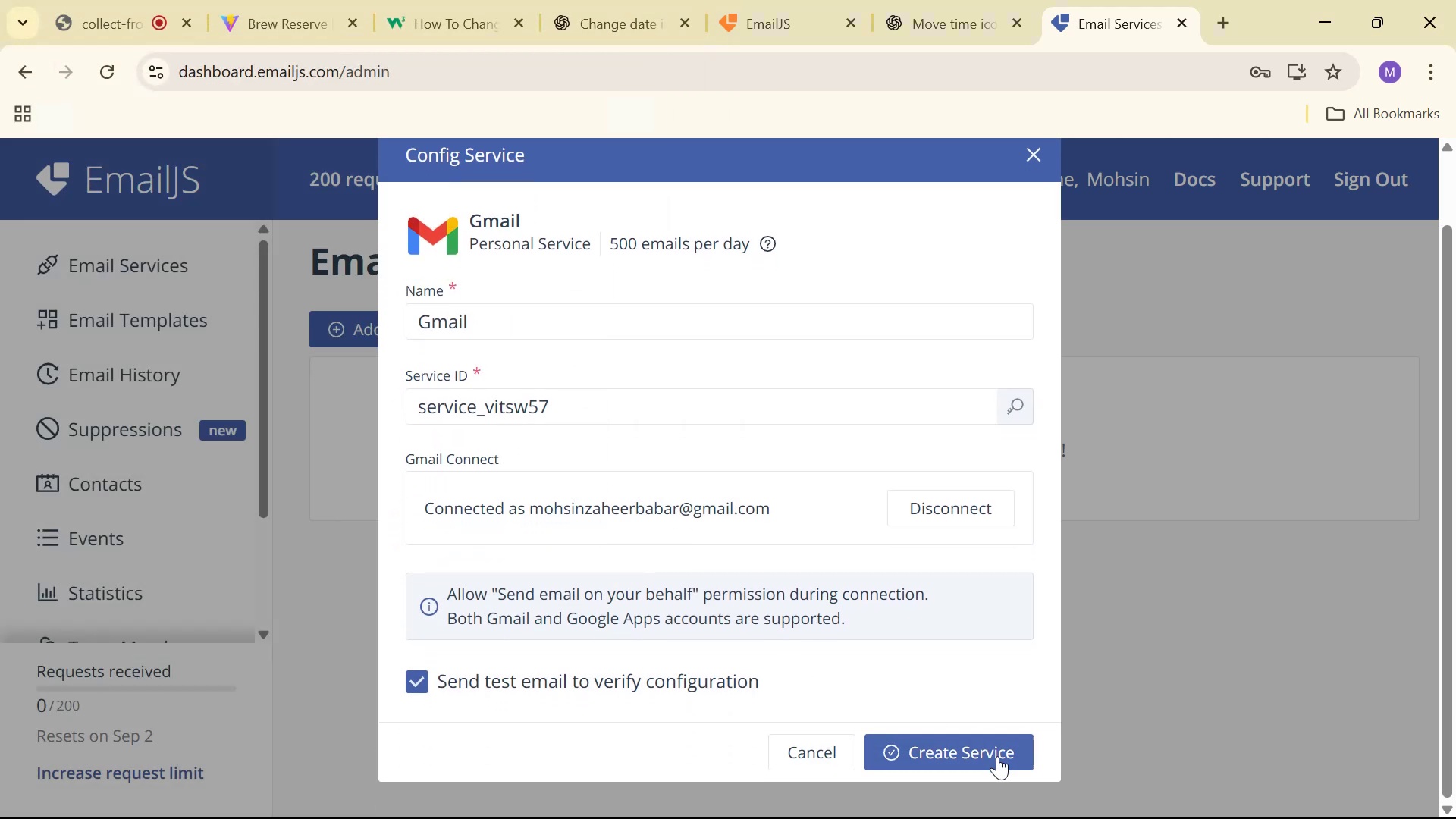 
scroll: coordinate [718, 559], scroll_direction: down, amount: 1.0
 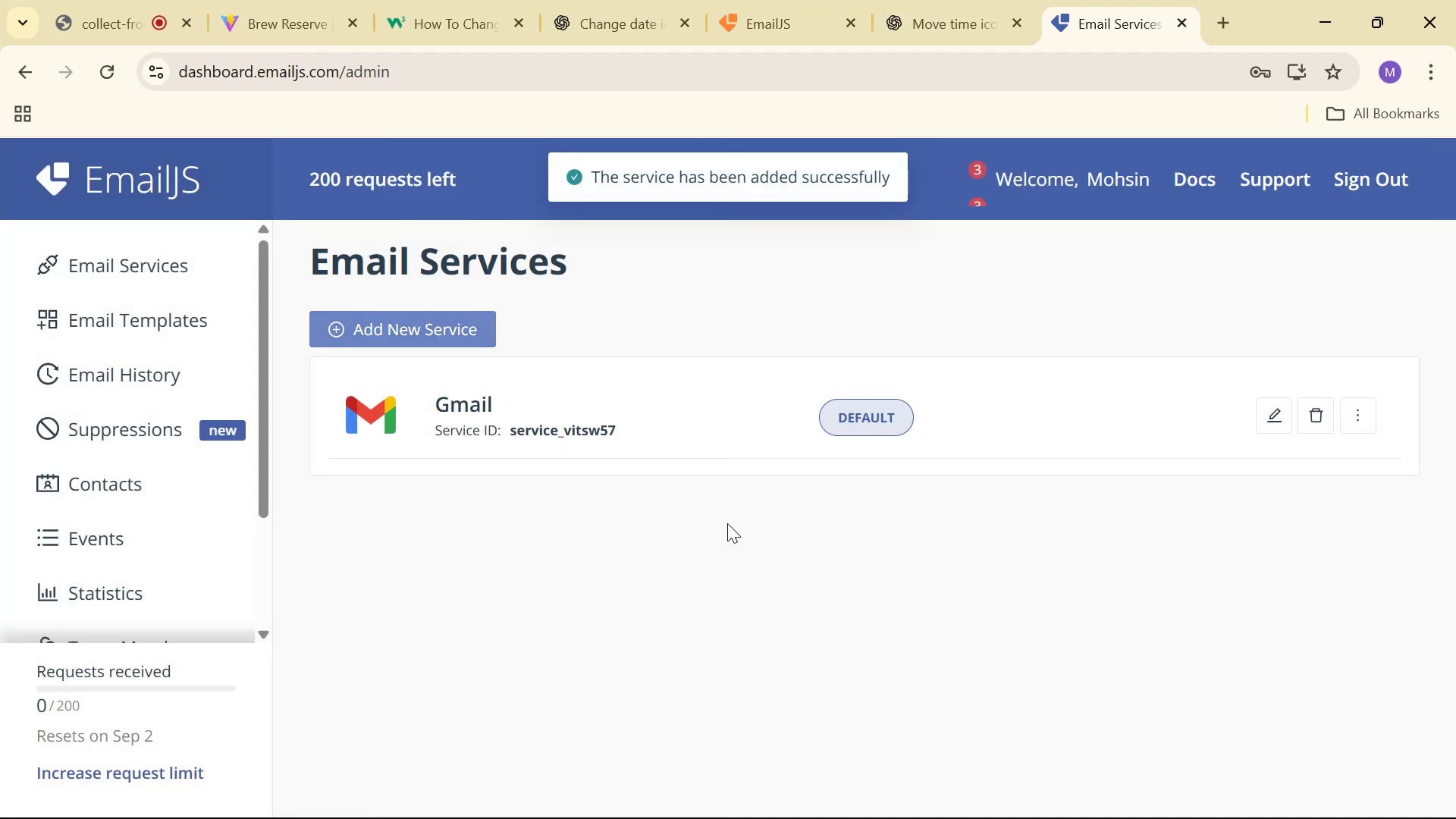 
scroll: coordinate [576, 425], scroll_direction: up, amount: 2.0
 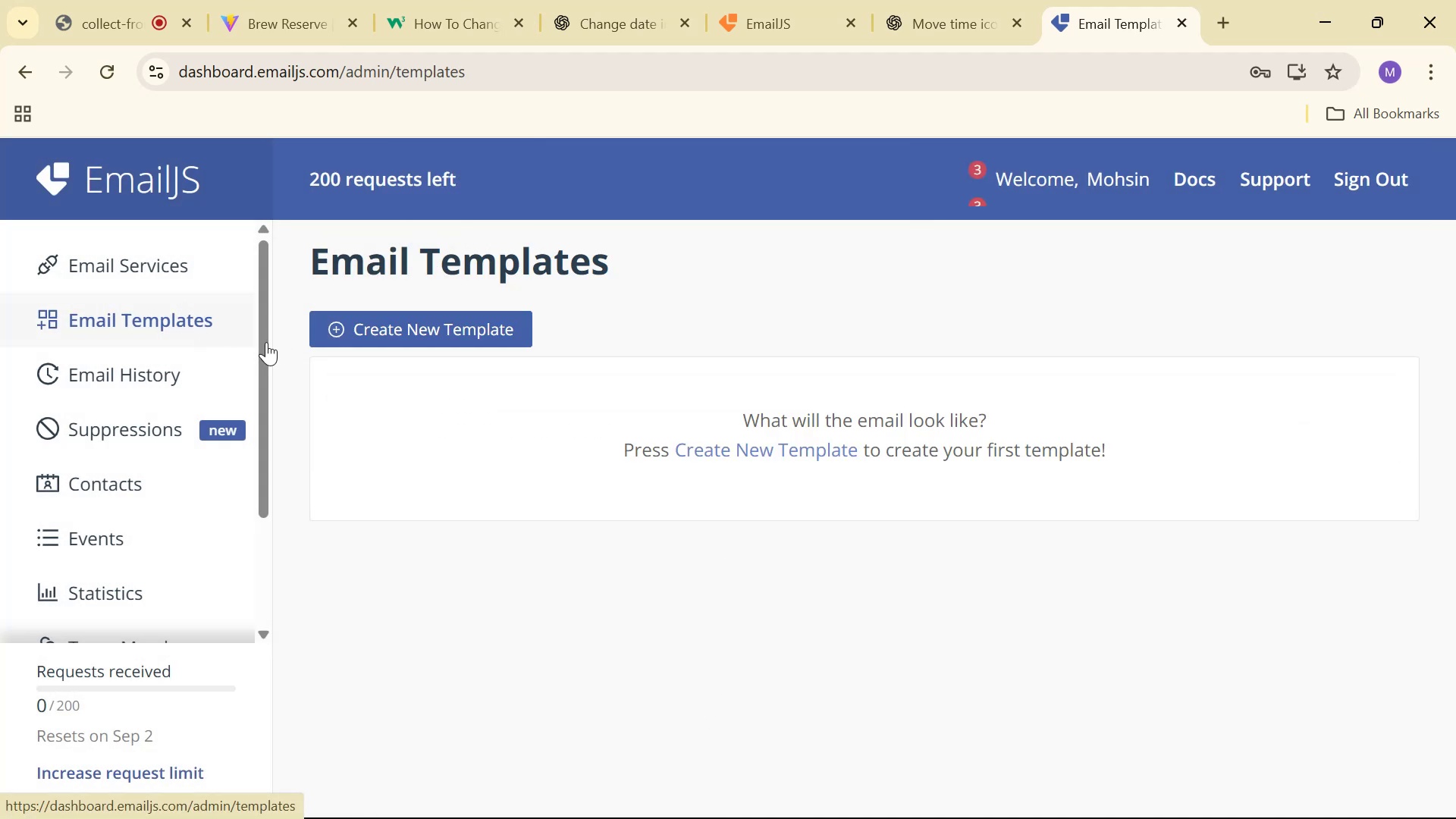 
left_click([406, 331])
 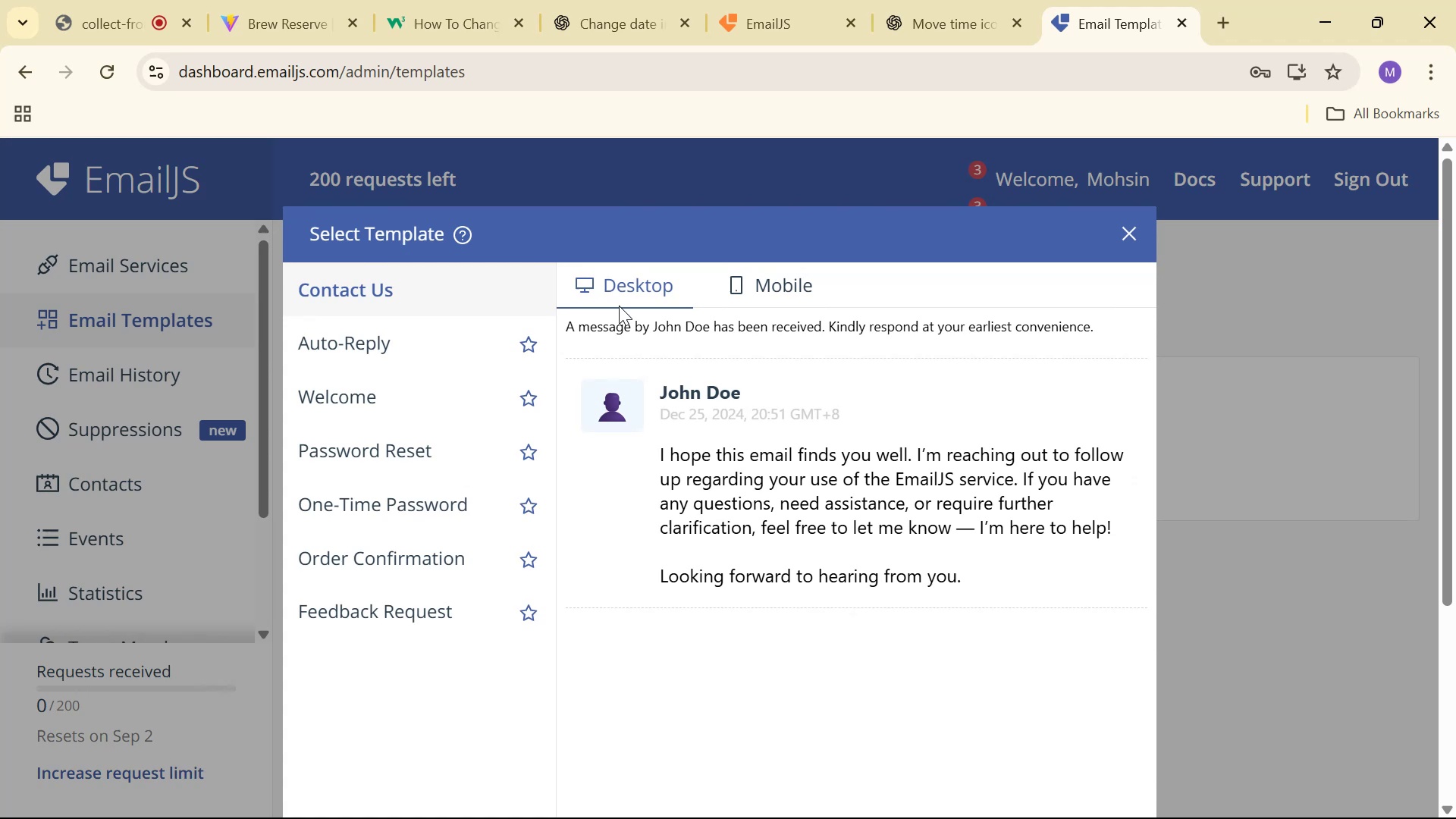 
left_click([435, 357])
 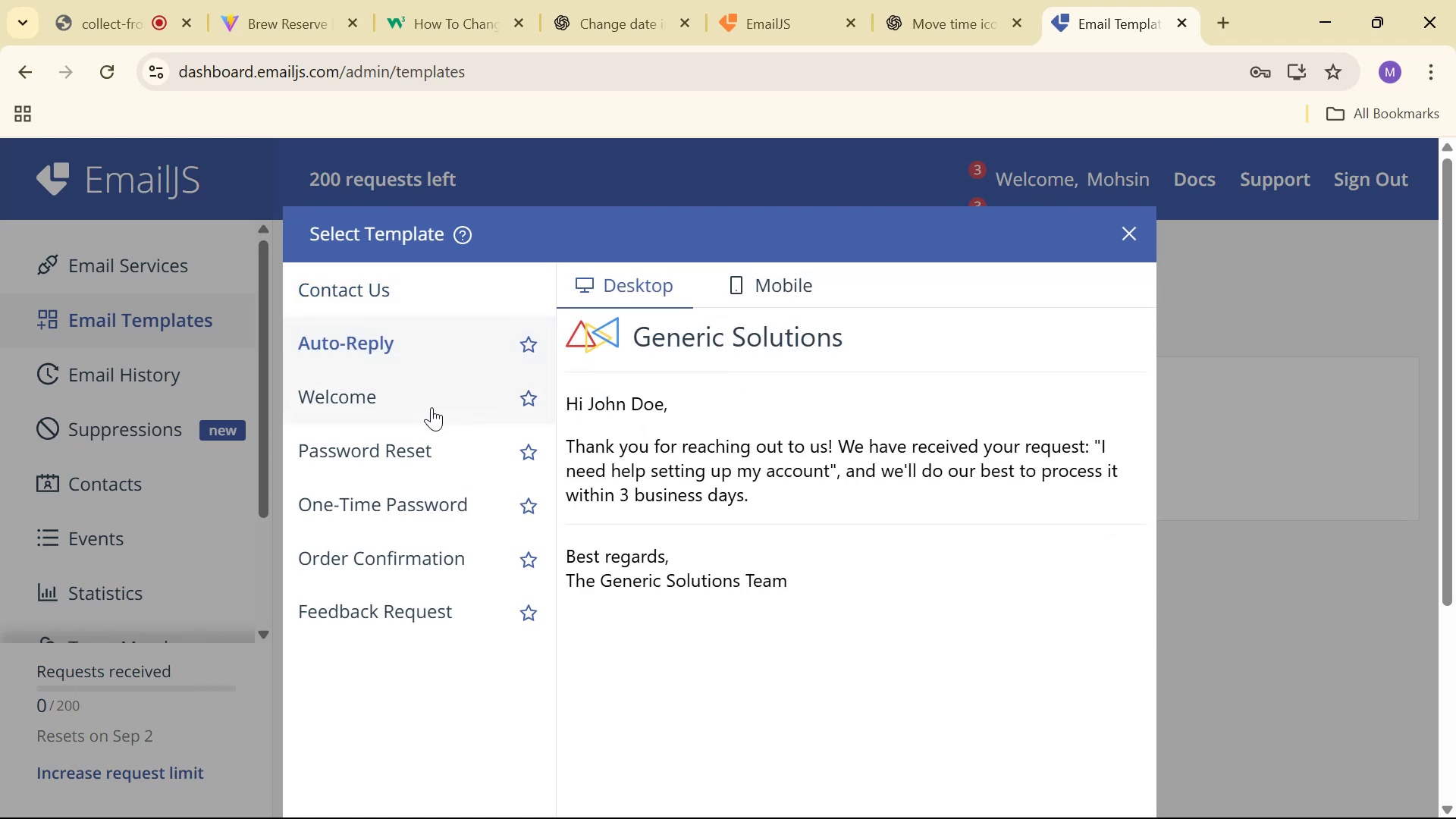 
left_click([432, 408])
 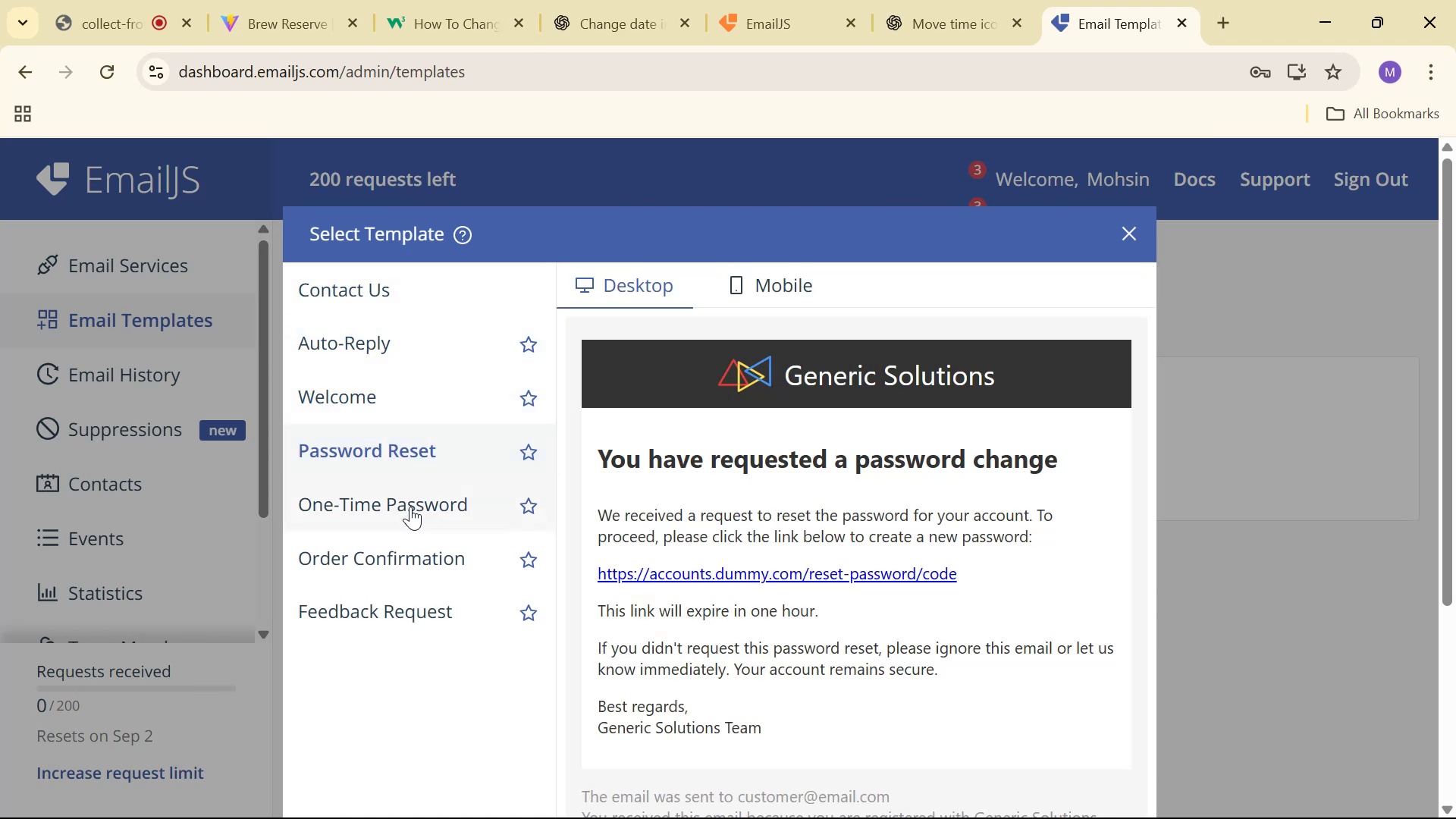 
left_click([402, 526])
 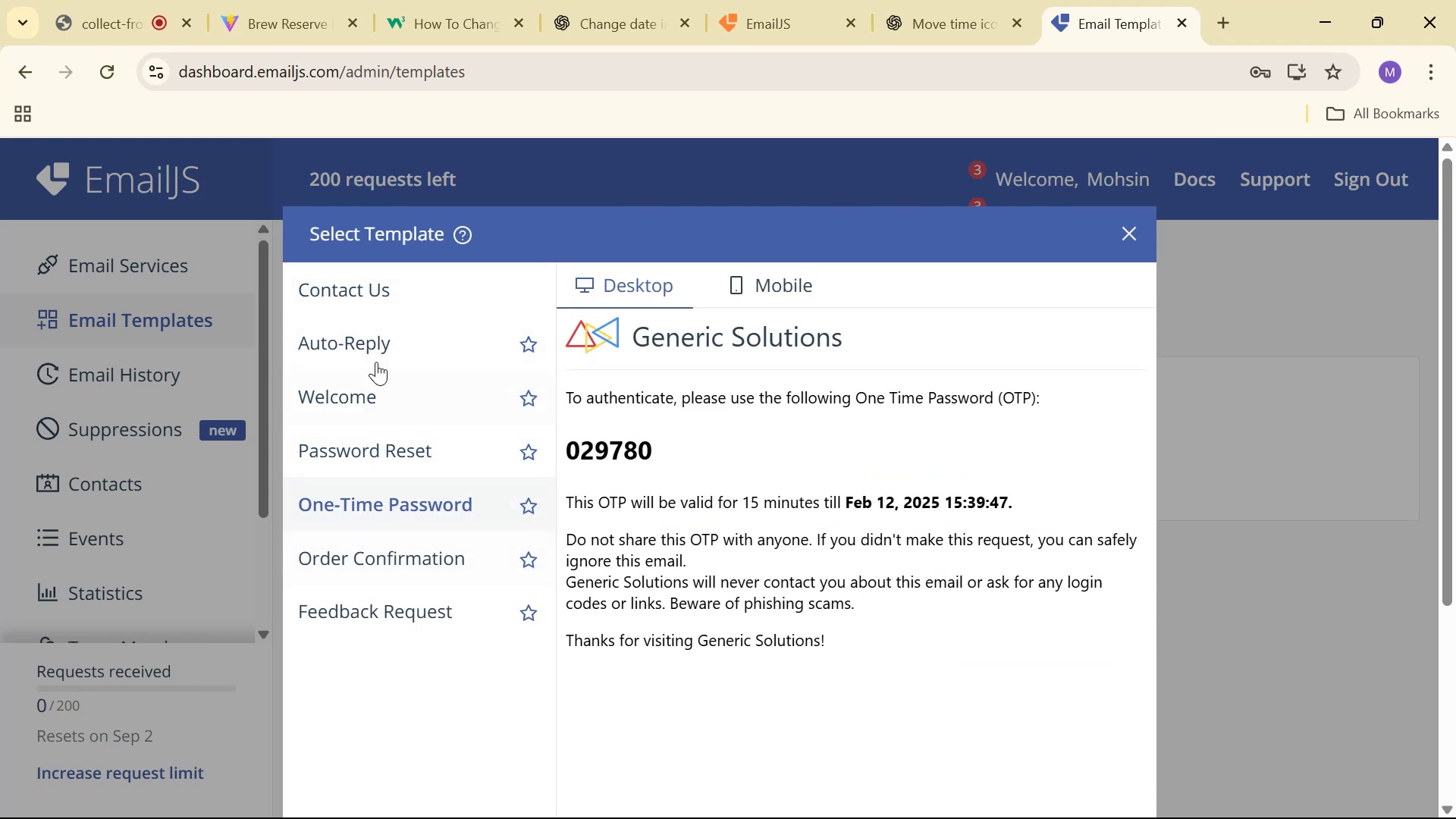 
left_click([392, 284])
 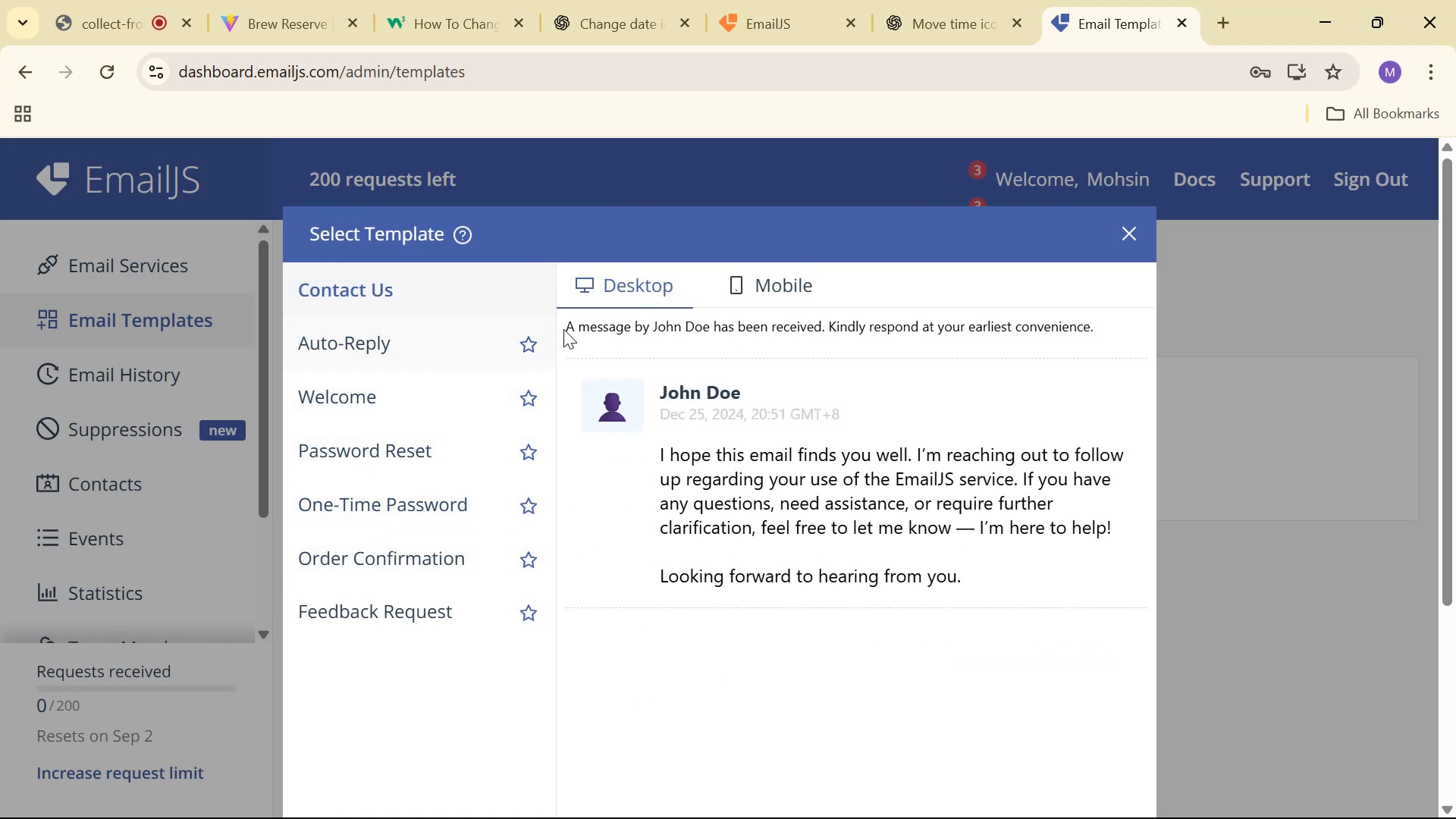 
scroll: coordinate [839, 378], scroll_direction: down, amount: 5.0
 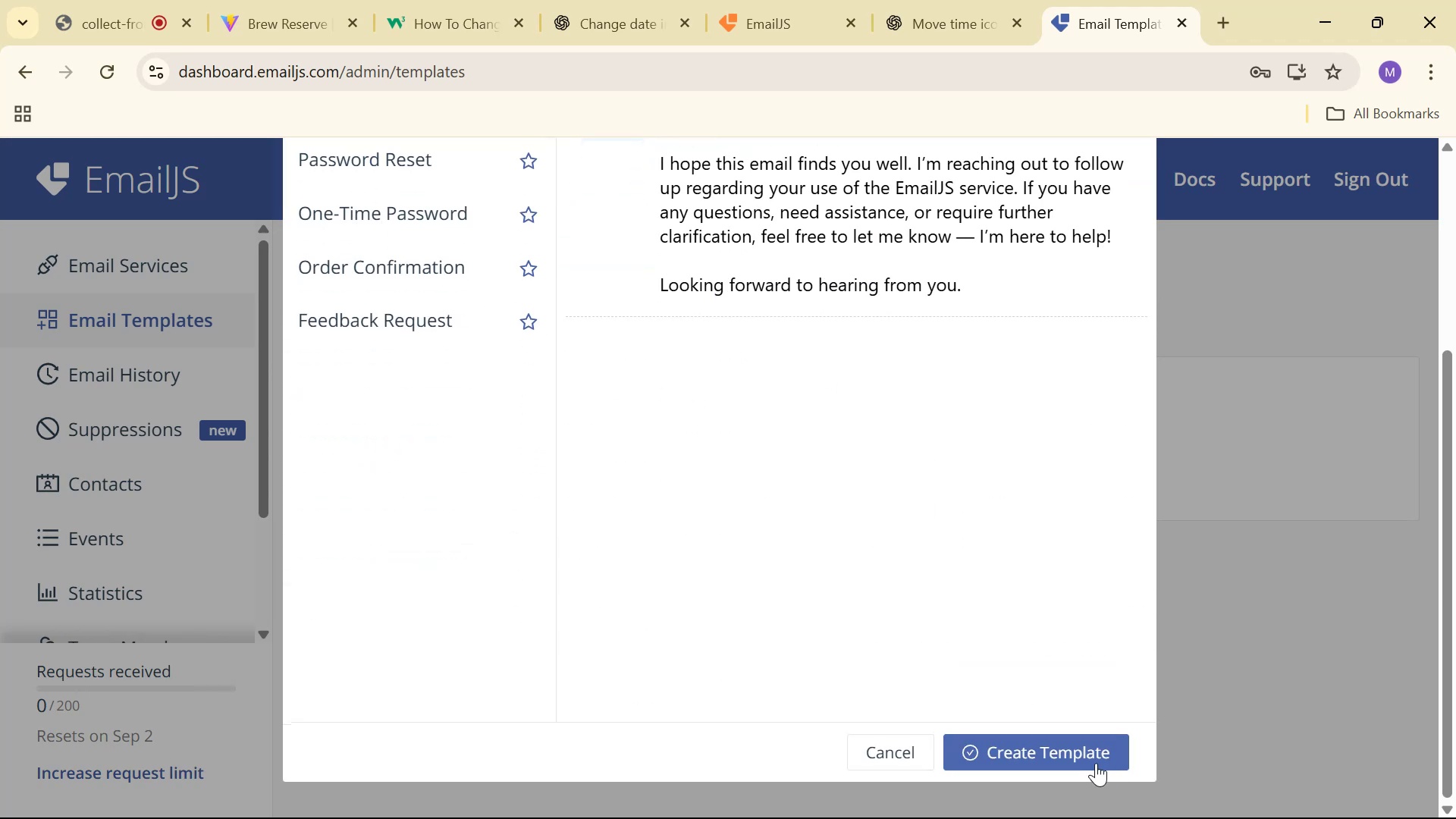 
left_click([1095, 761])
 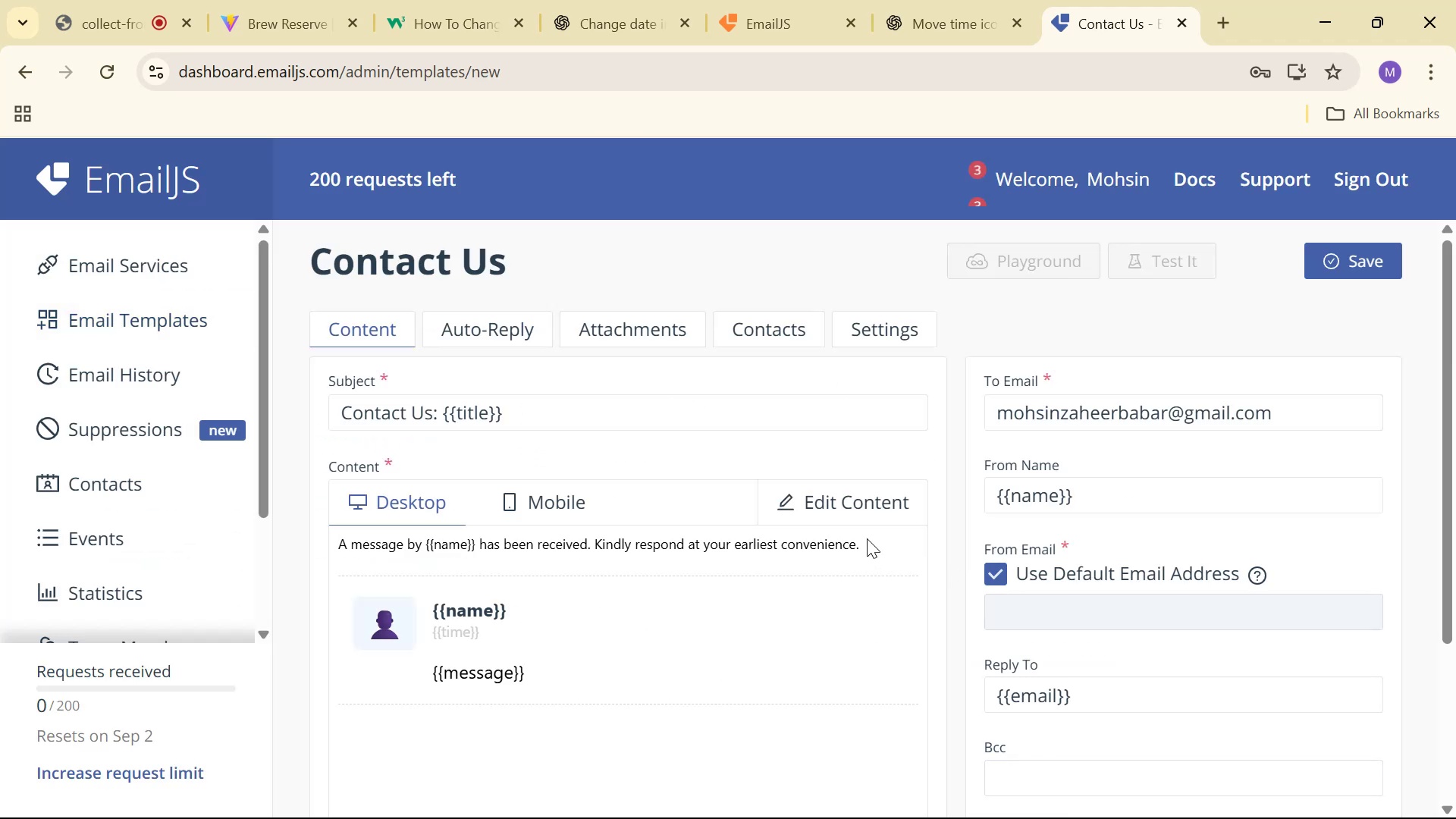 
scroll: coordinate [753, 562], scroll_direction: down, amount: 4.0
 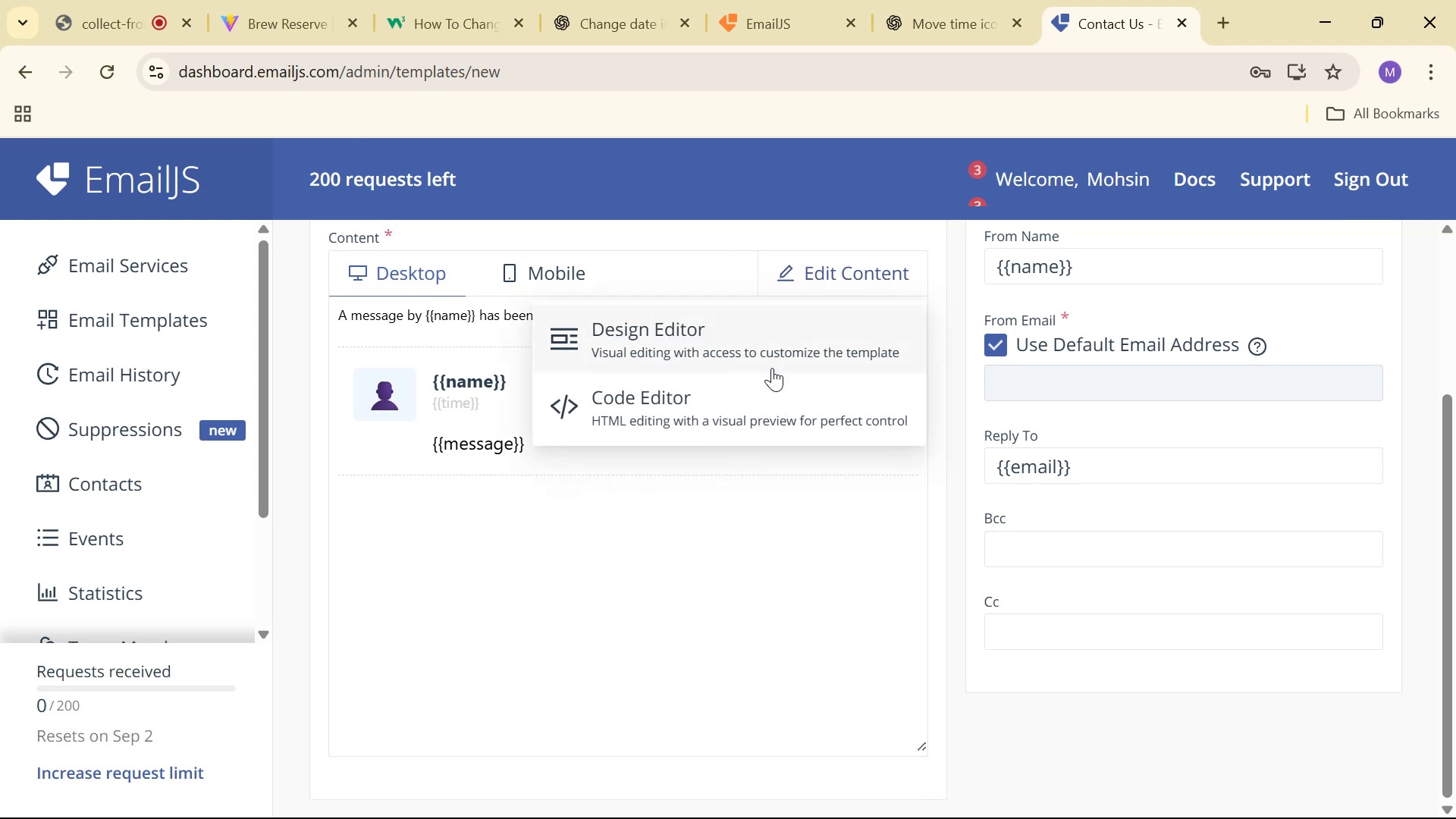 
left_click([759, 343])
 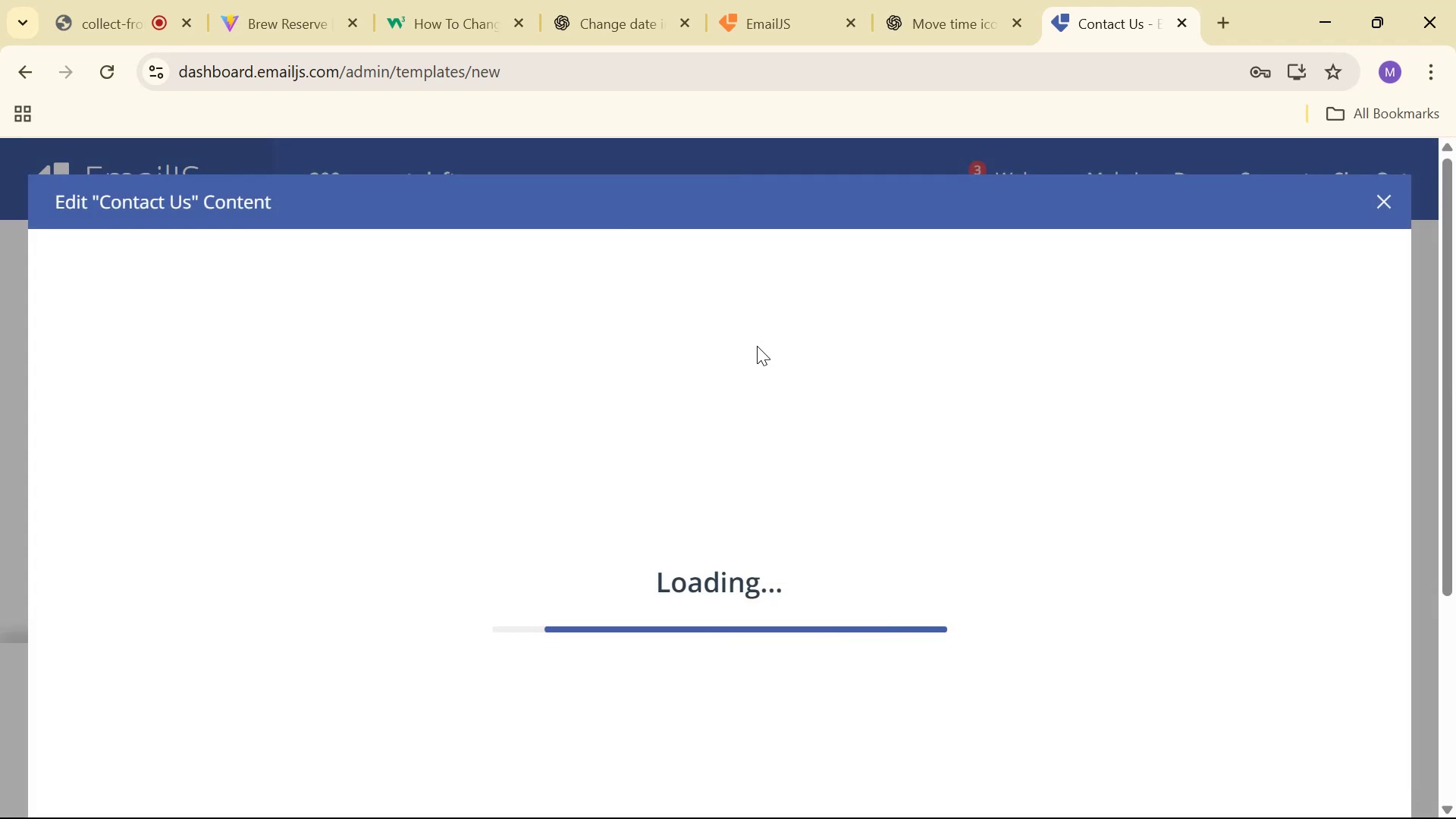 
scroll: coordinate [755, 346], scroll_direction: down, amount: 3.0
 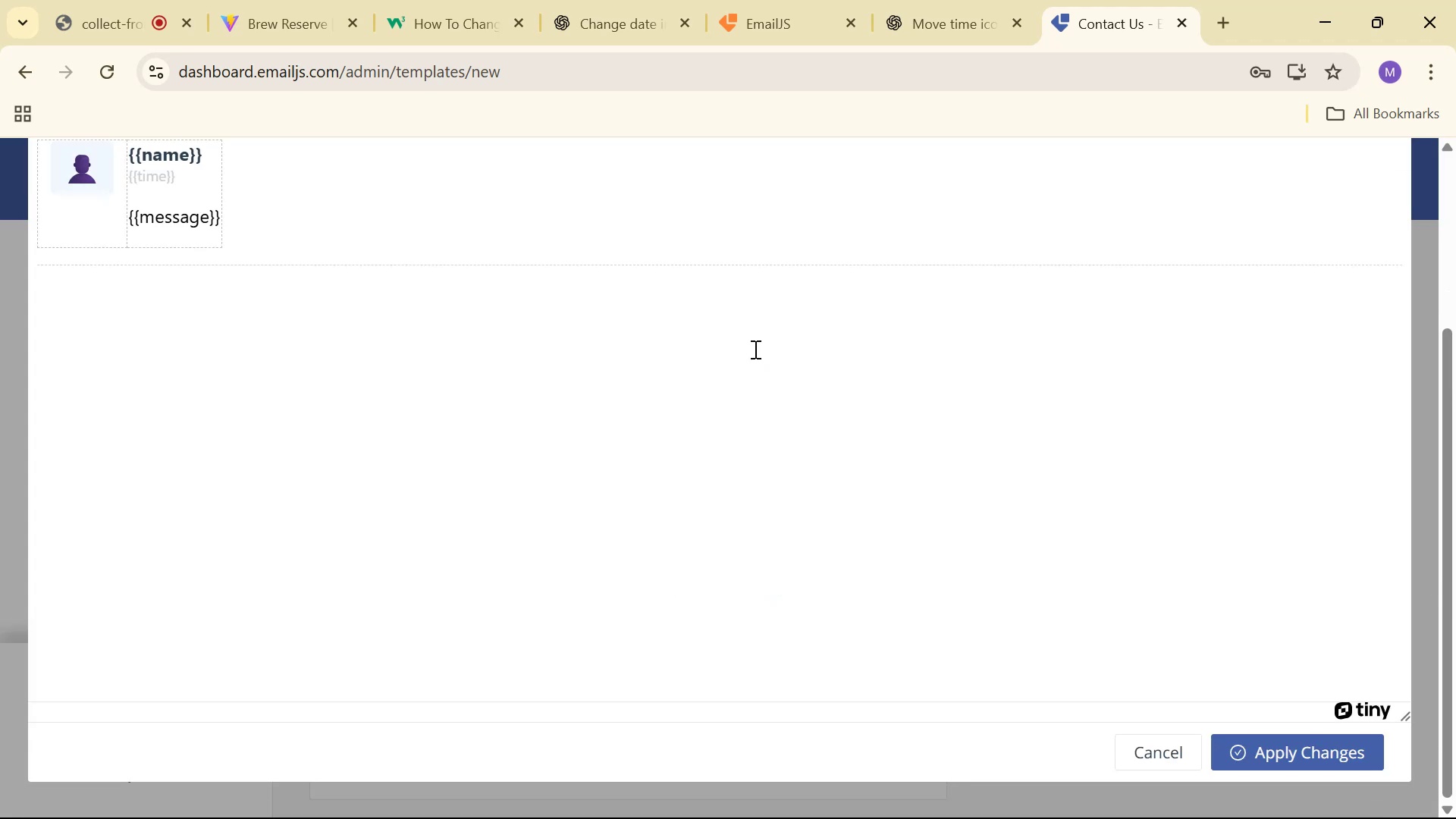 
scroll: coordinate [745, 355], scroll_direction: up, amount: 2.0
 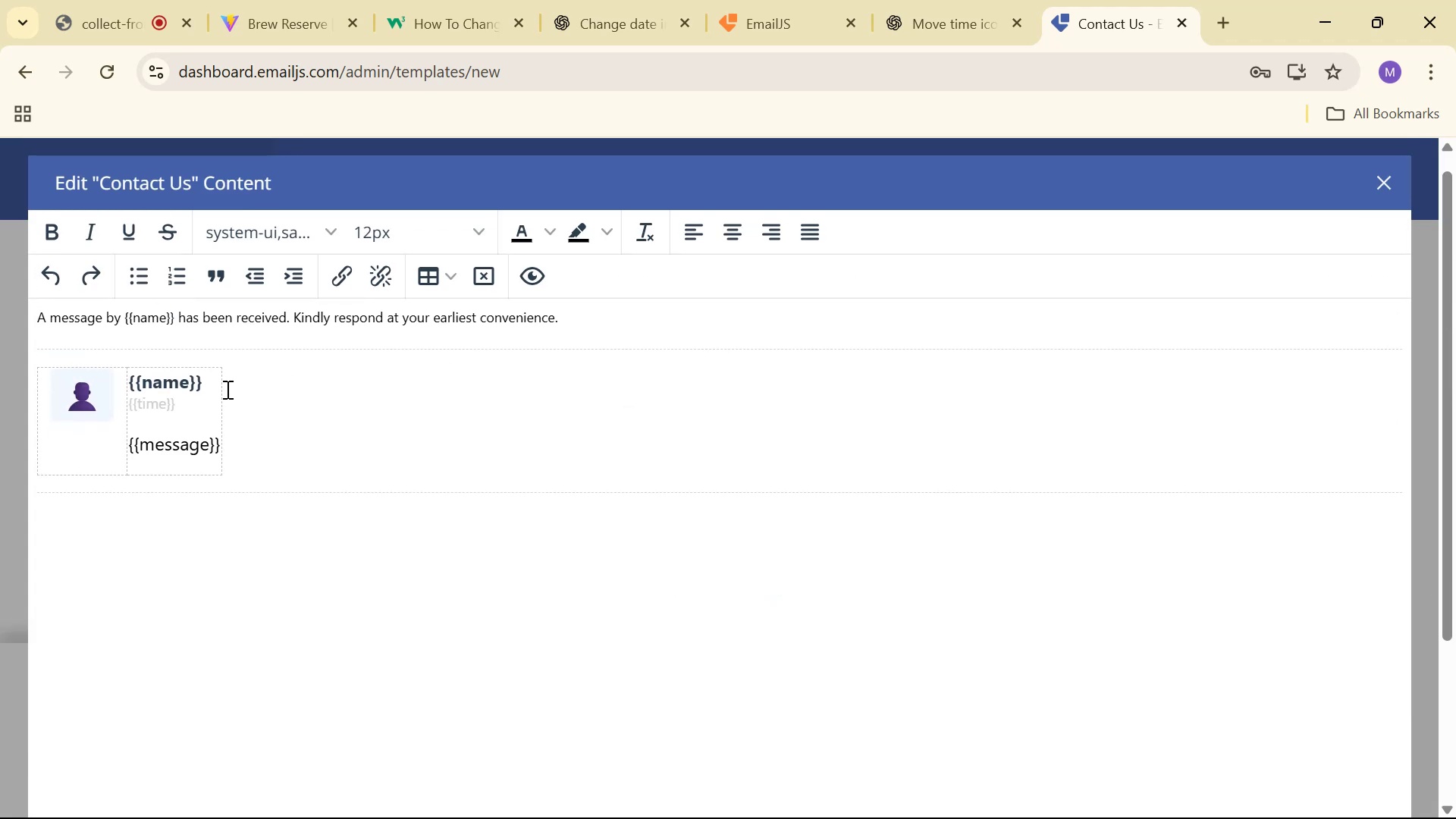 
left_click([211, 386])
 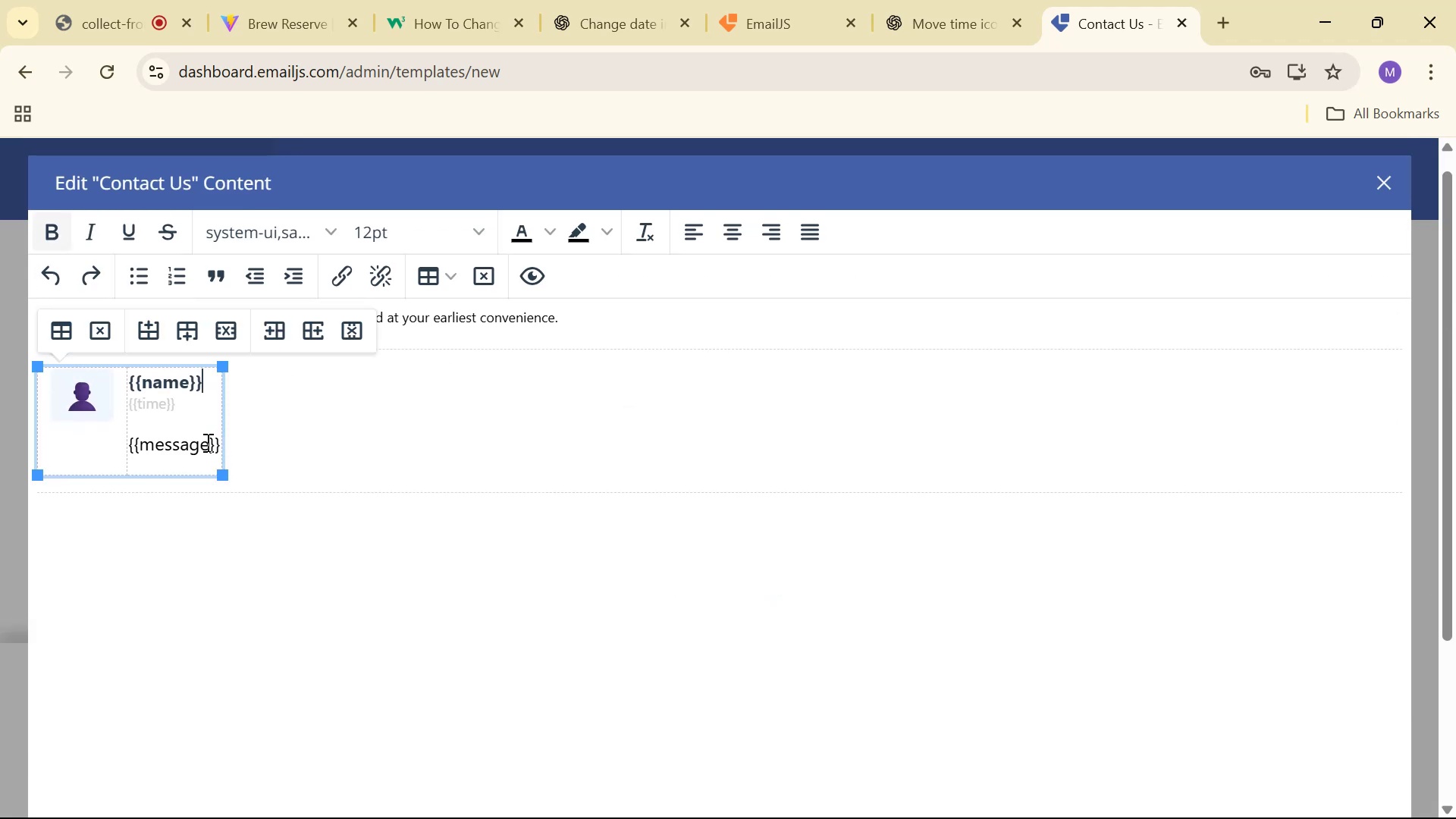 
left_click([205, 444])
 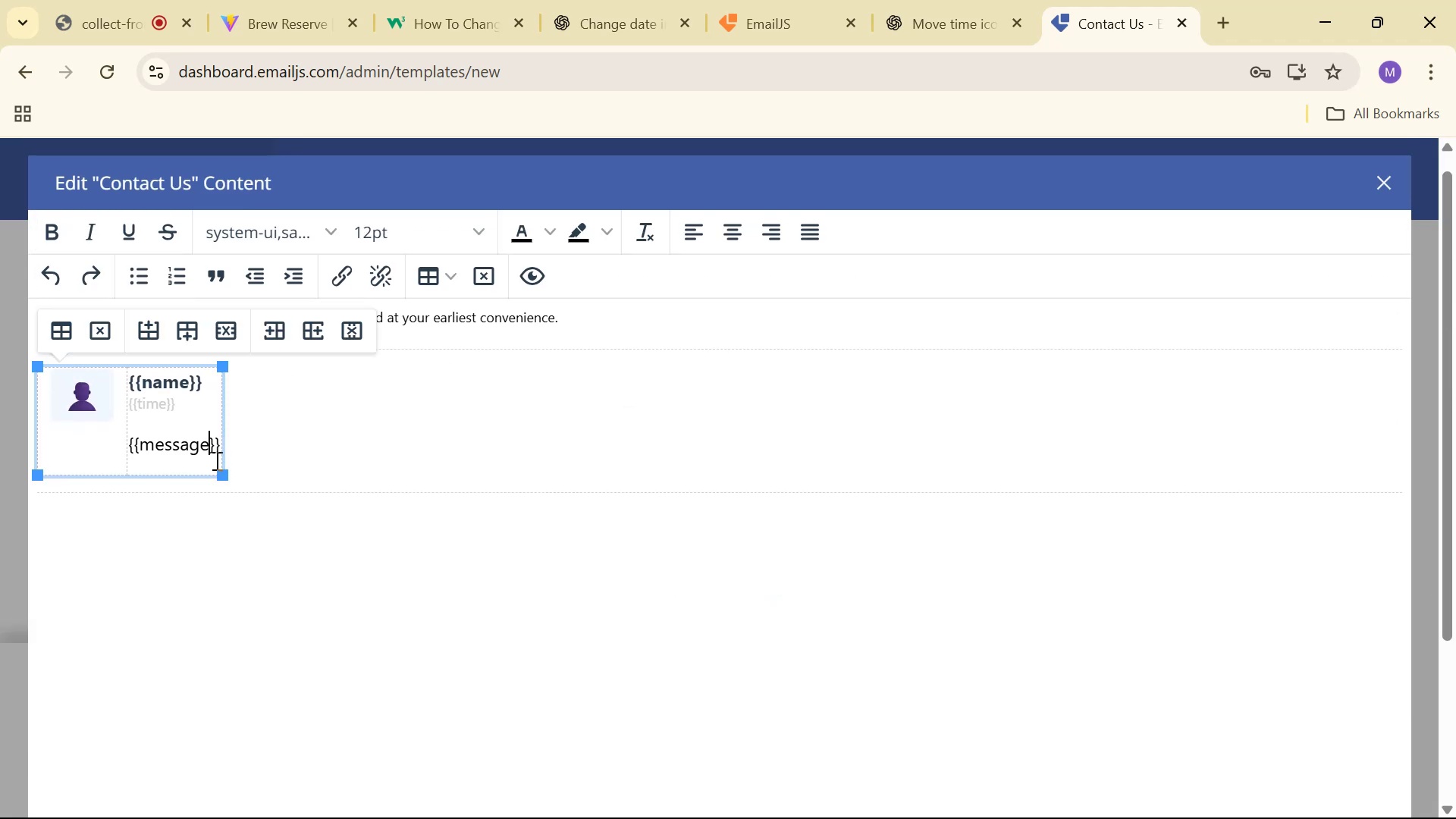 
left_click([216, 454])
 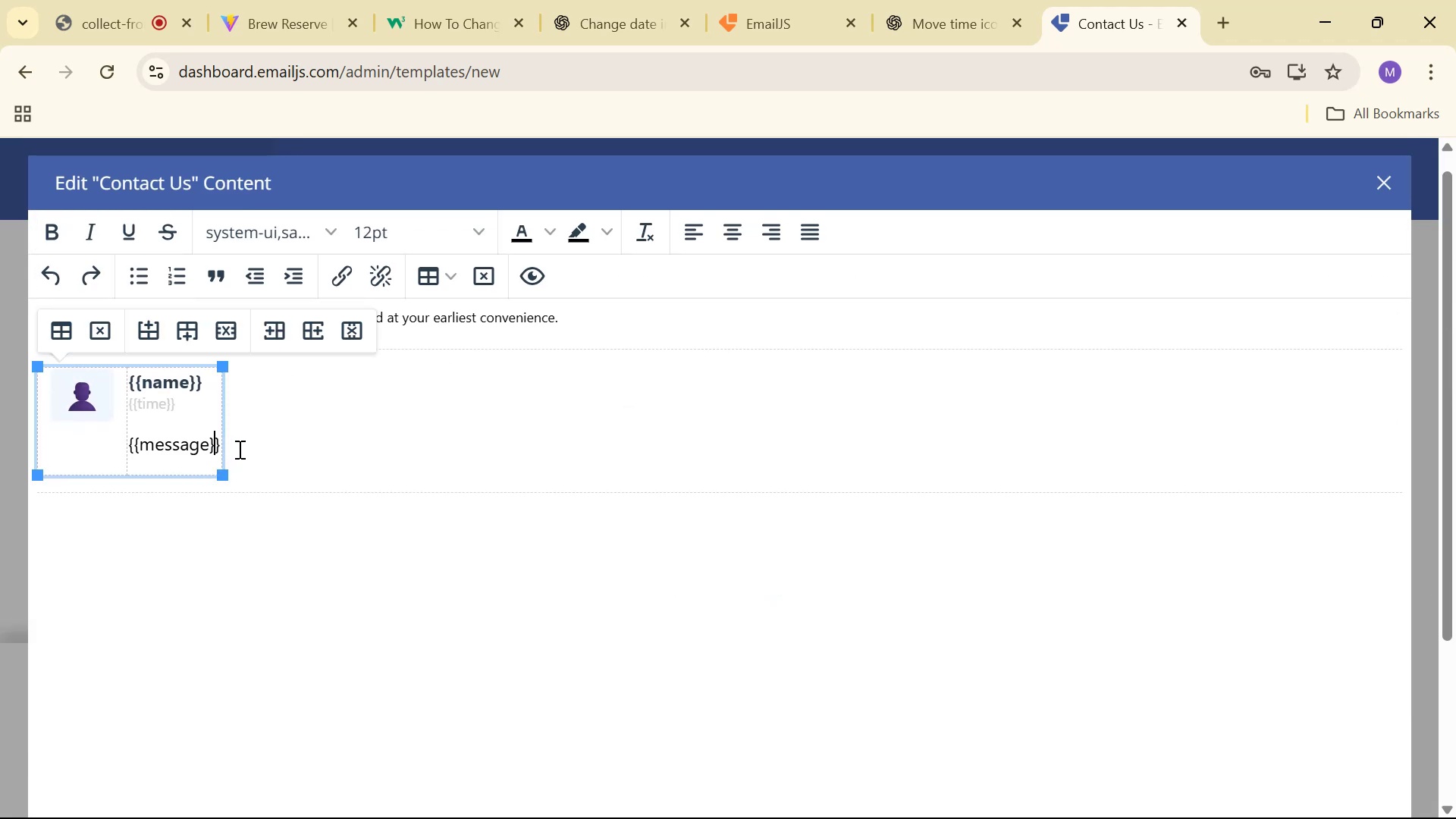 
left_click([310, 403])
 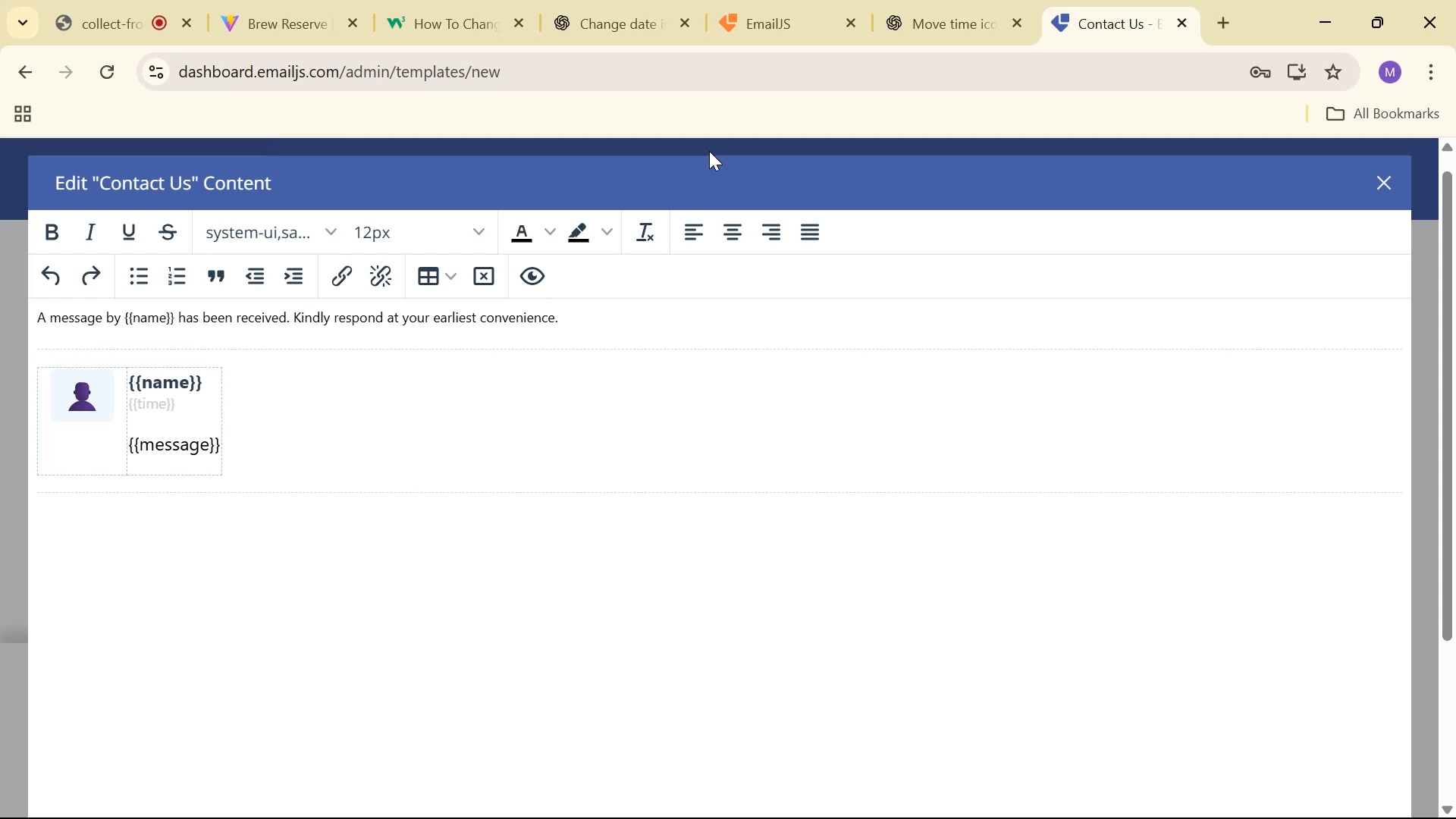 
key(Alt+Tab)
 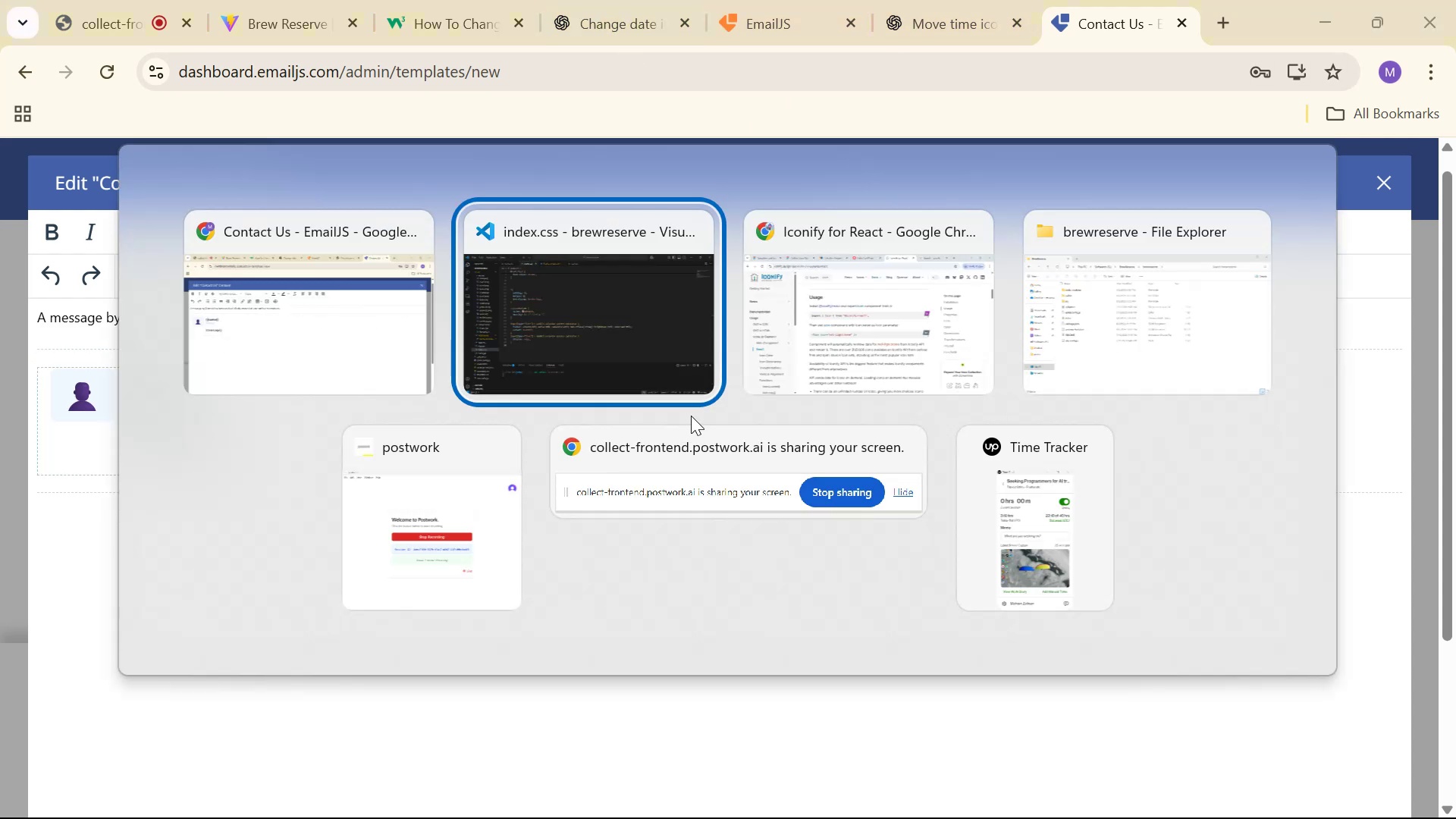 
scroll: coordinate [621, 402], scroll_direction: up, amount: 5.0
 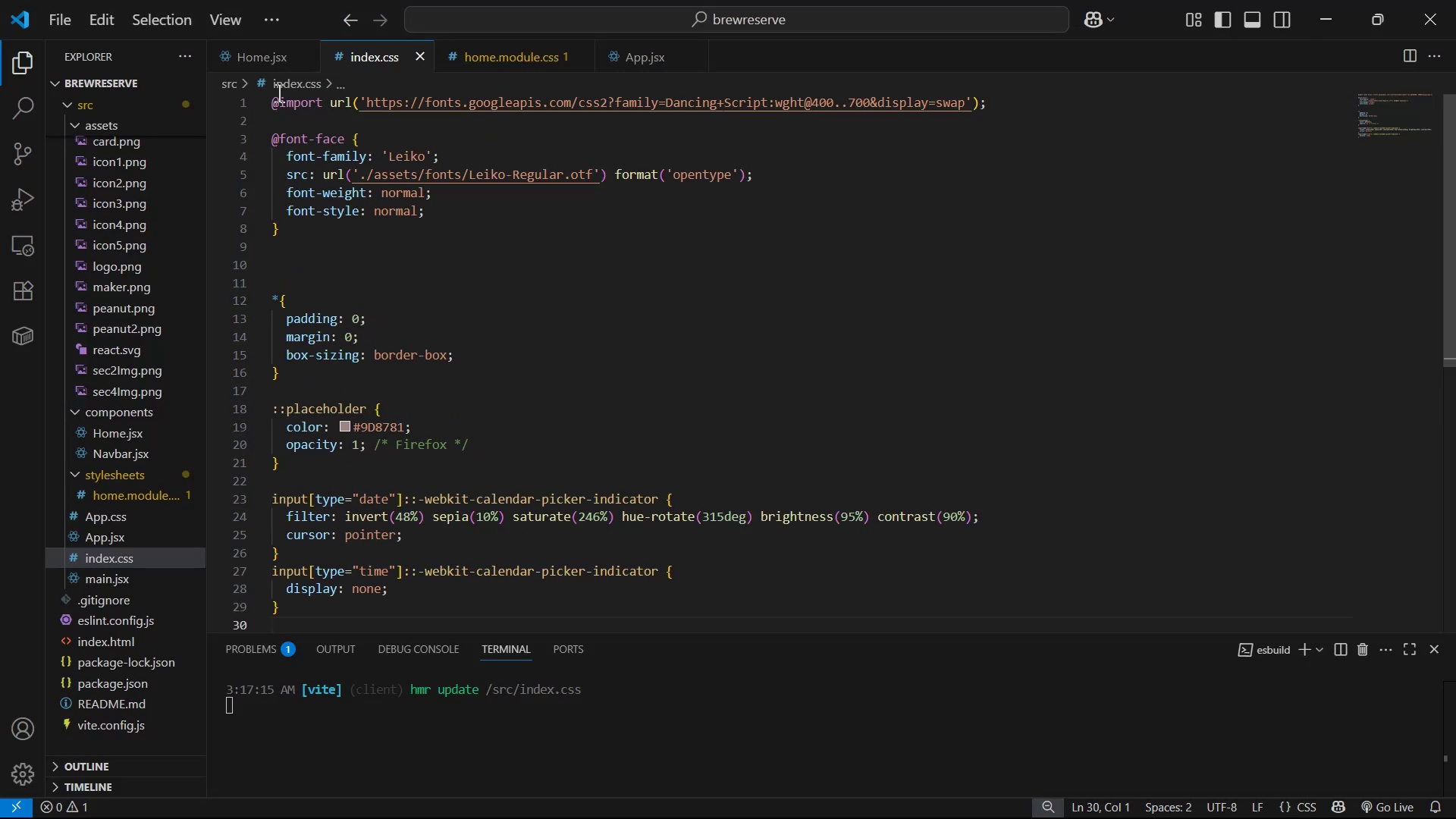 
left_click([262, 60])
 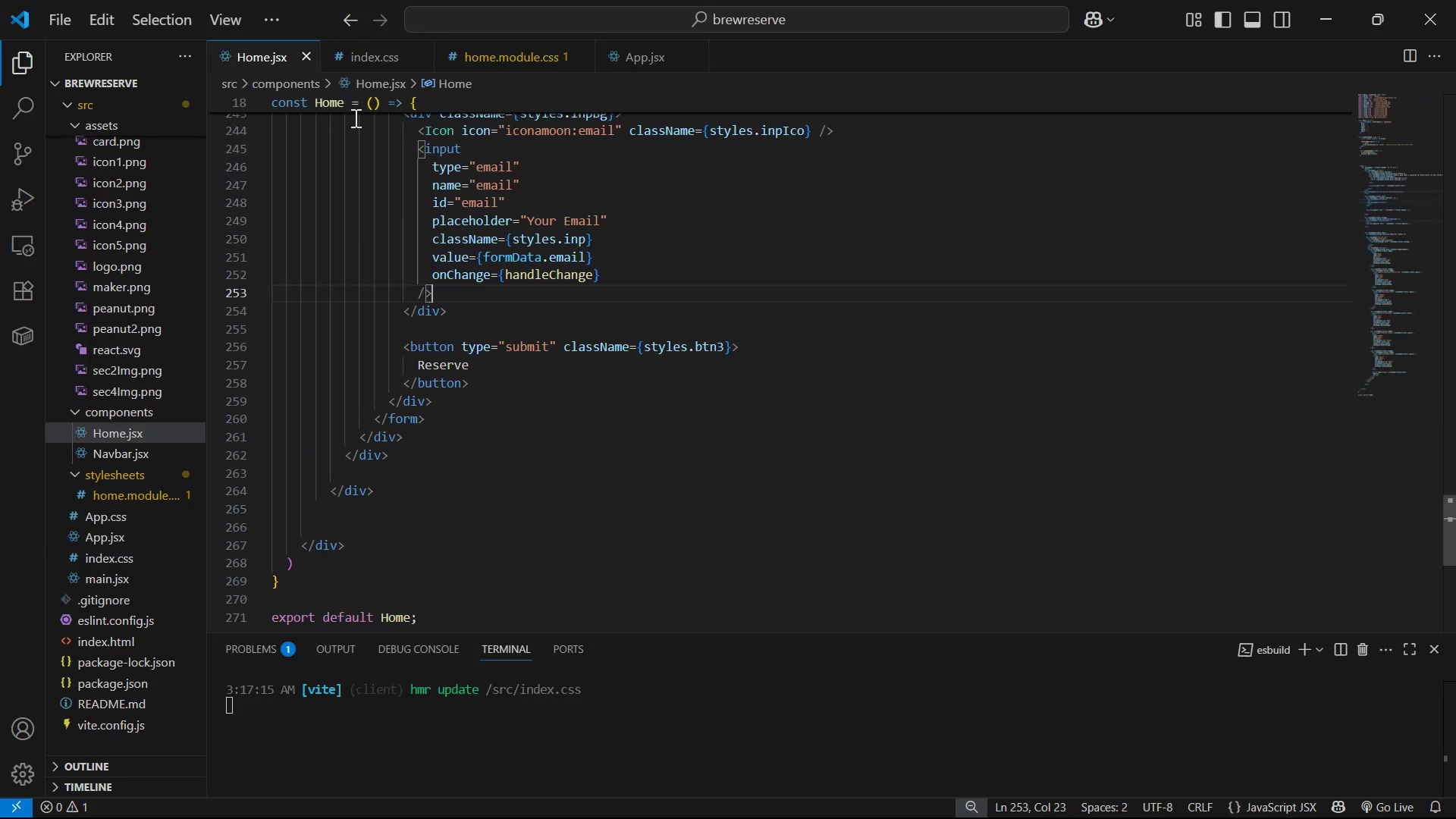 
scroll: coordinate [479, 474], scroll_direction: up, amount: 50.0
 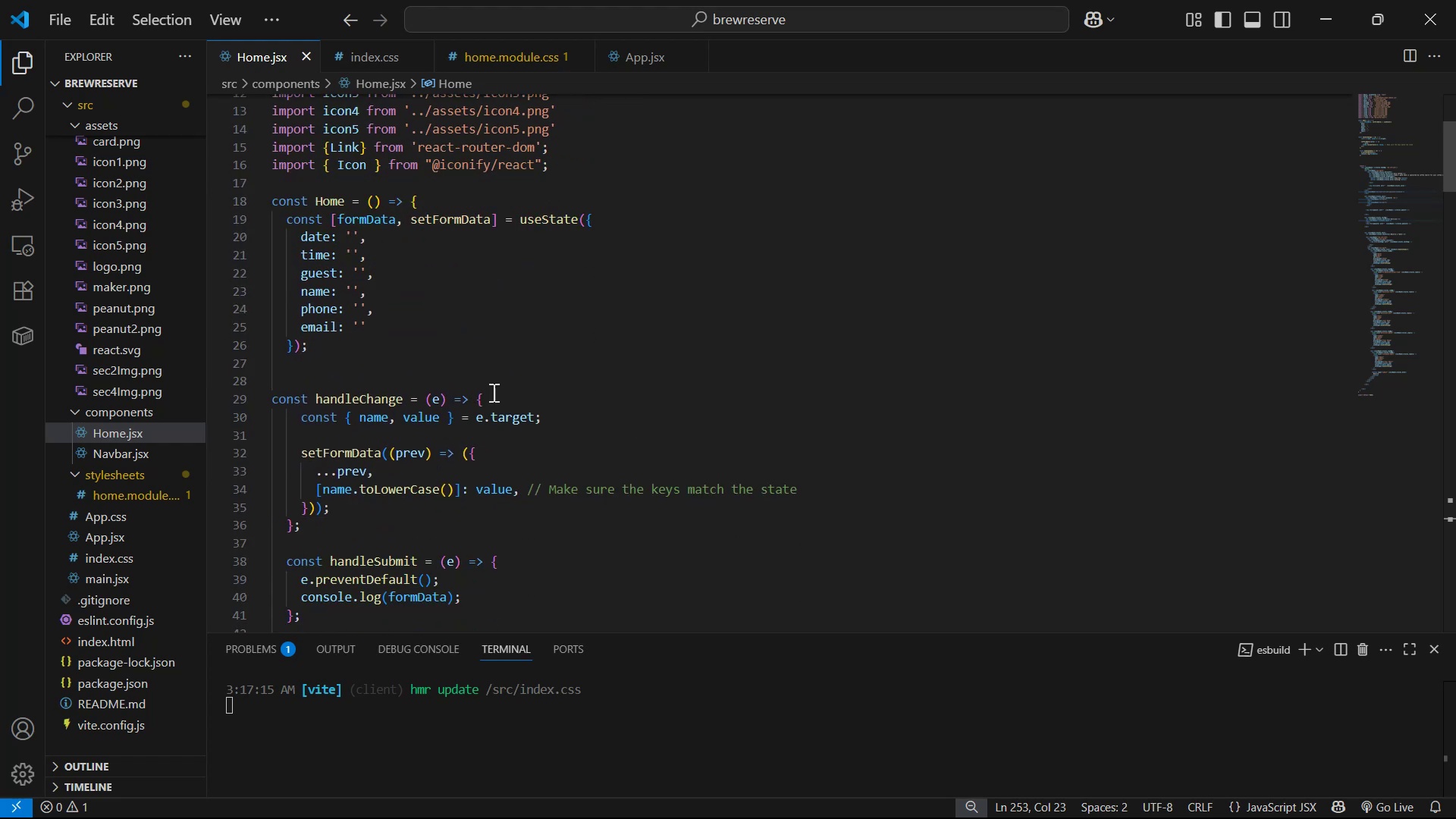 
scroll: coordinate [429, 497], scroll_direction: down, amount: 5.0
 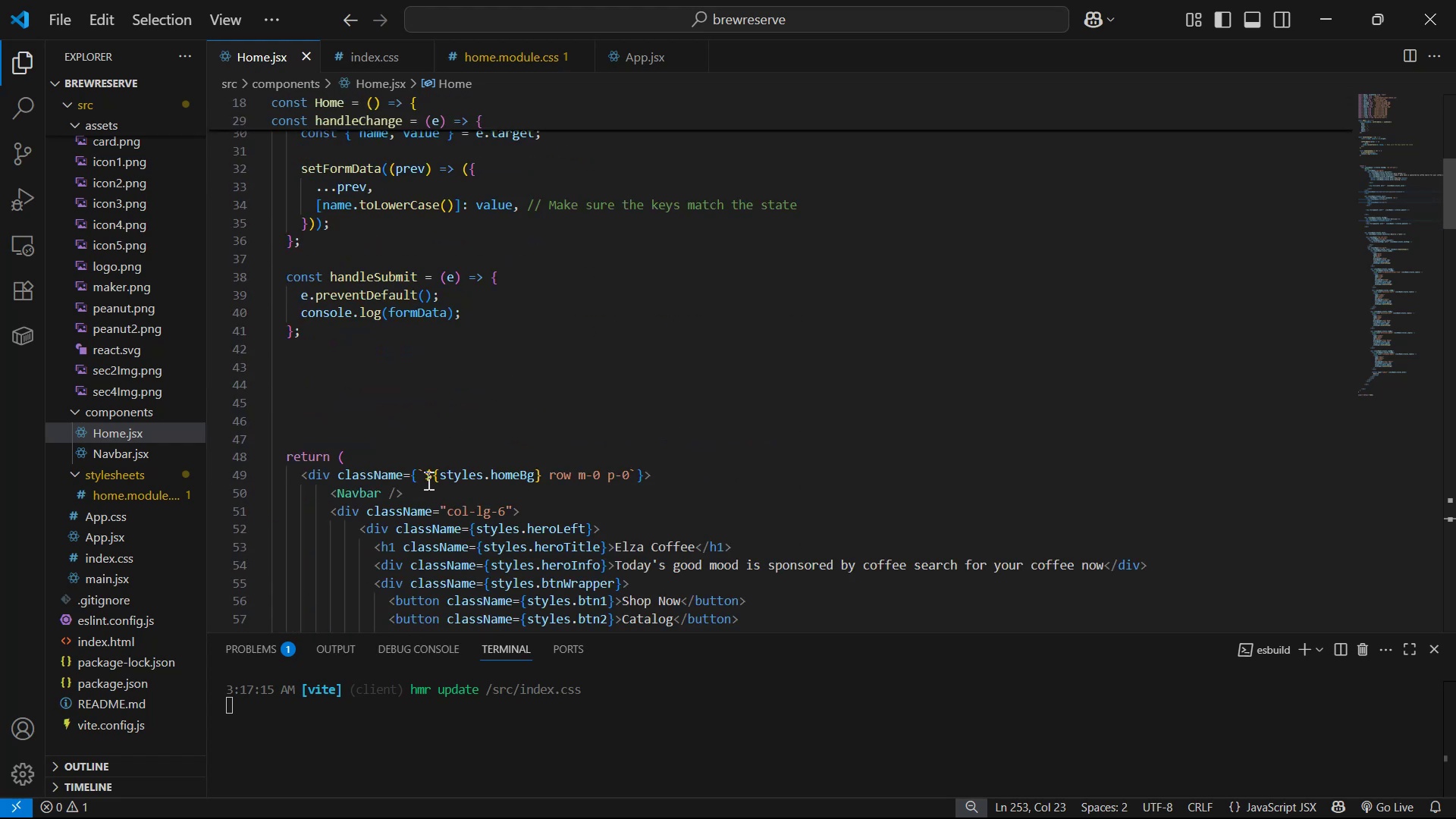 
scroll: coordinate [406, 431], scroll_direction: up, amount: 2.0
 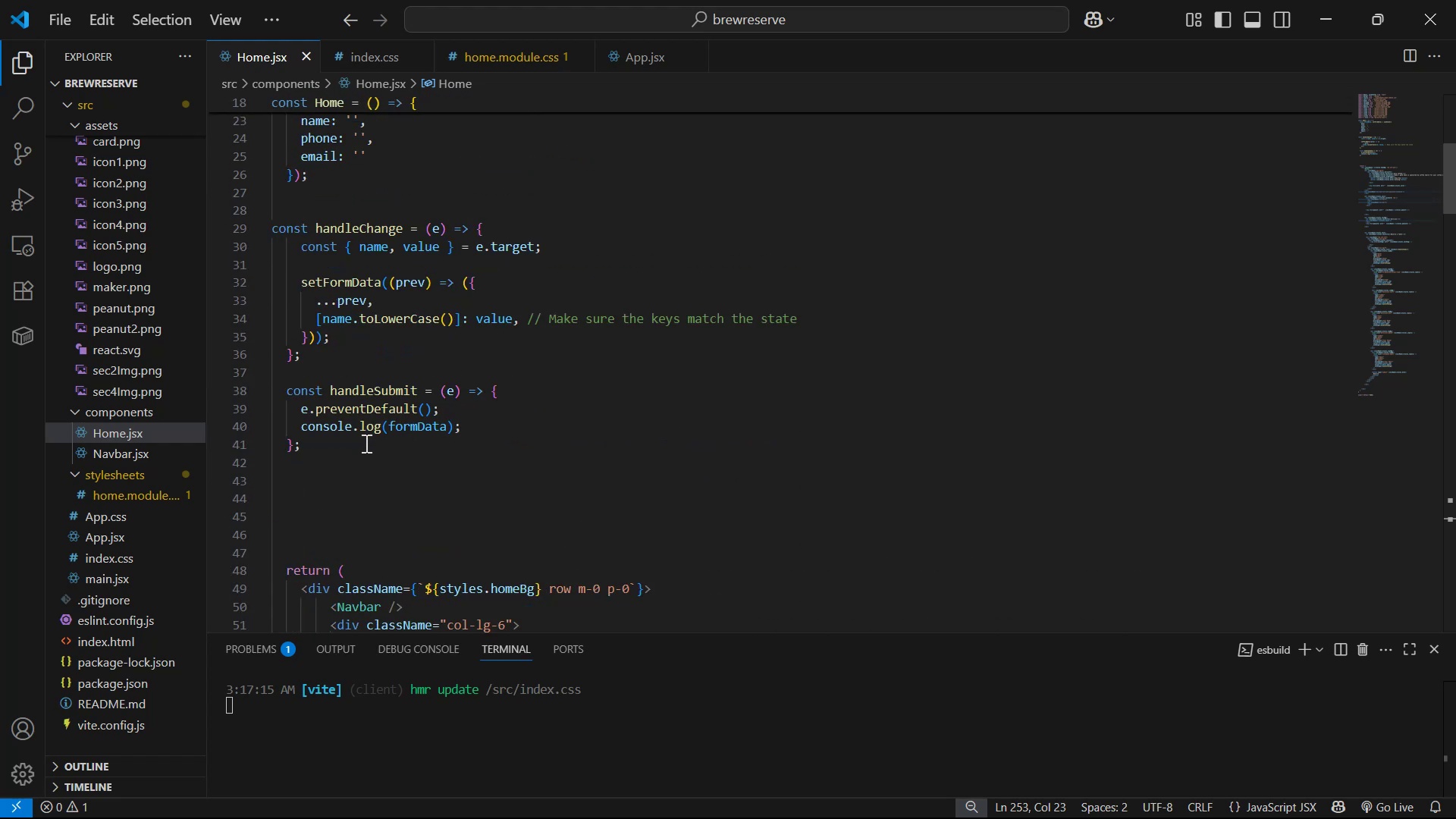 
left_click_drag(start_coordinate=[331, 451], to_coordinate=[251, 388])
 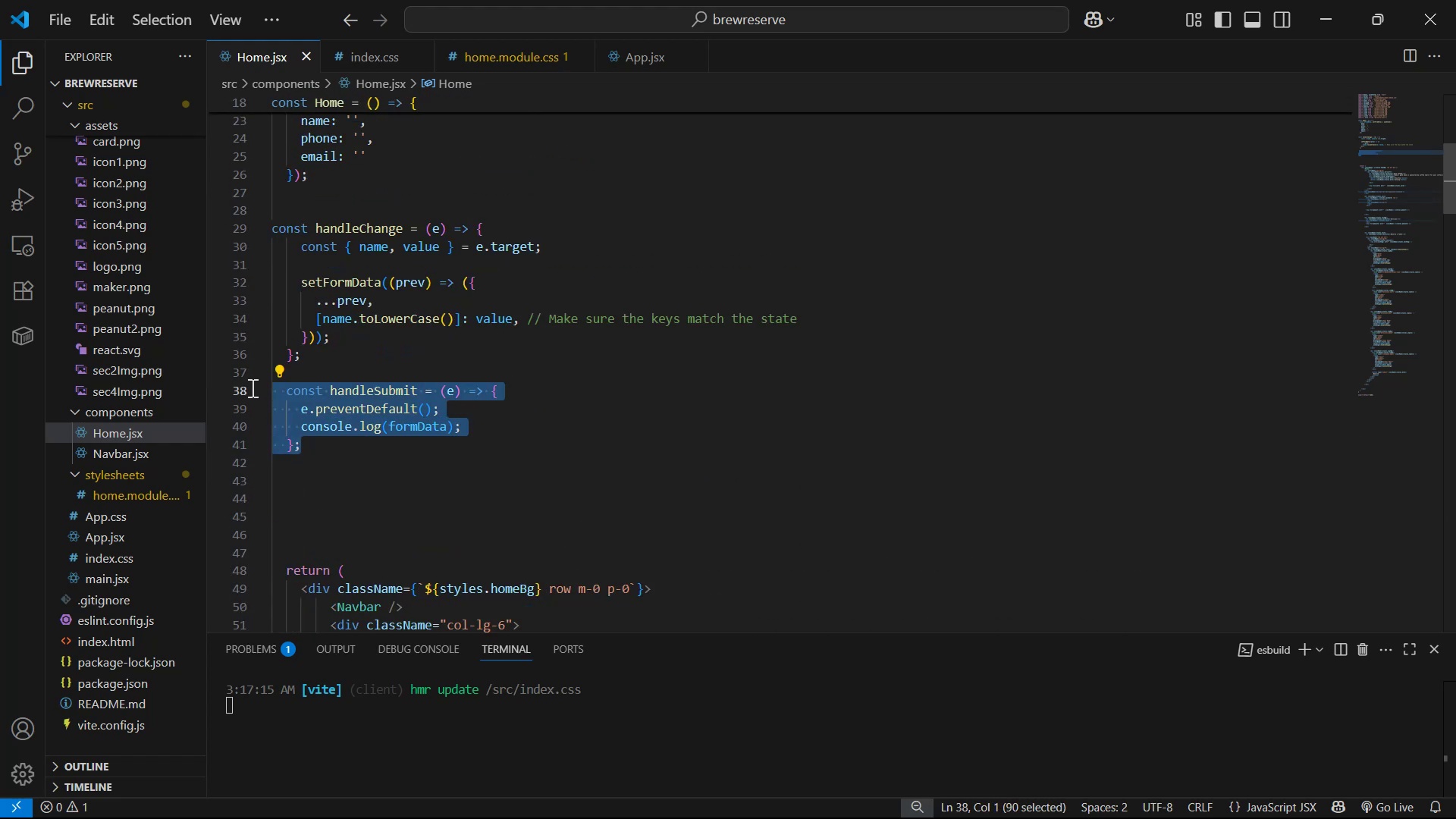 
hold_key(key=ControlLeft, duration=0.74)
 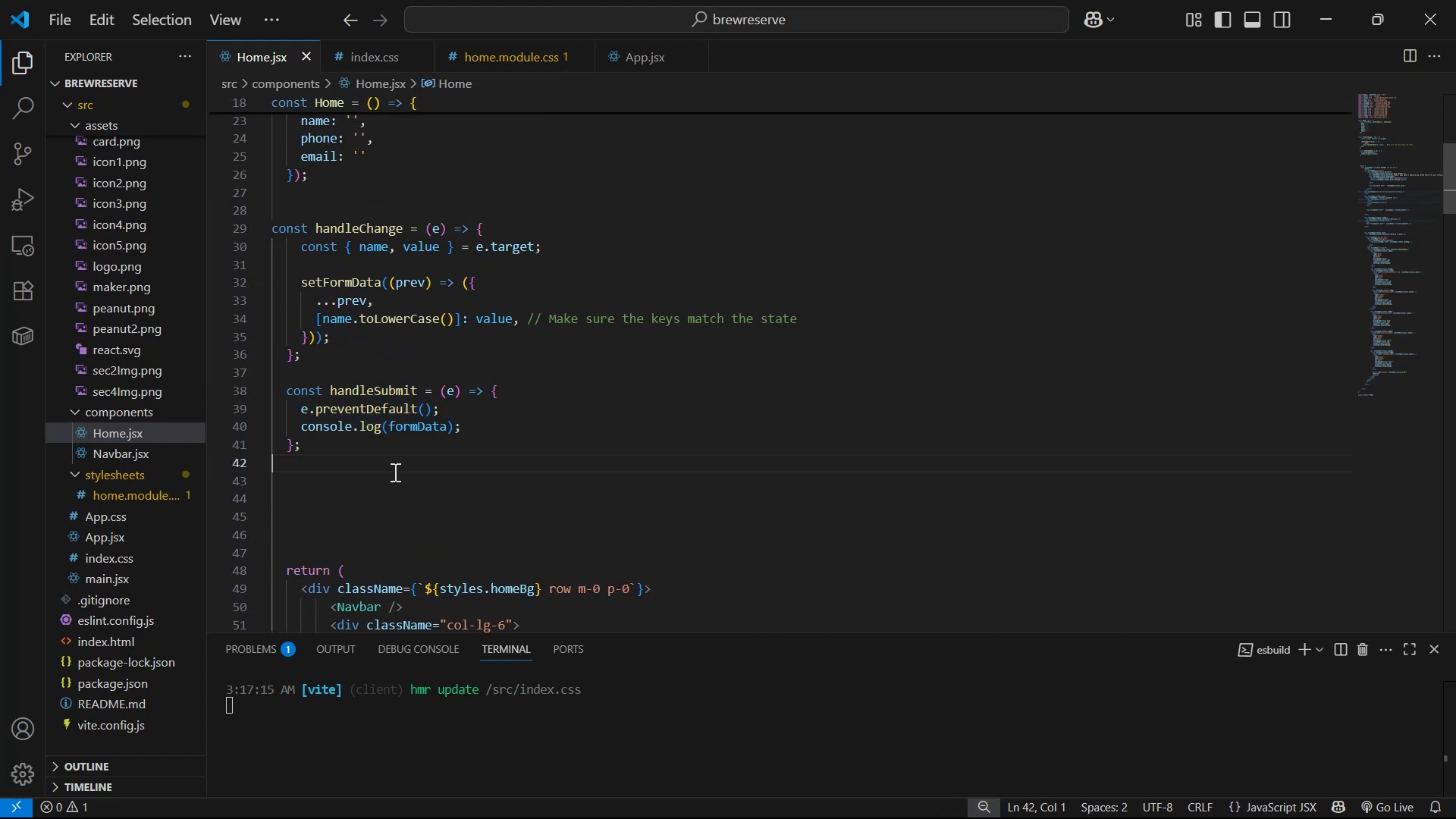 
left_click_drag(start_coordinate=[391, 469], to_coordinate=[277, 391])
 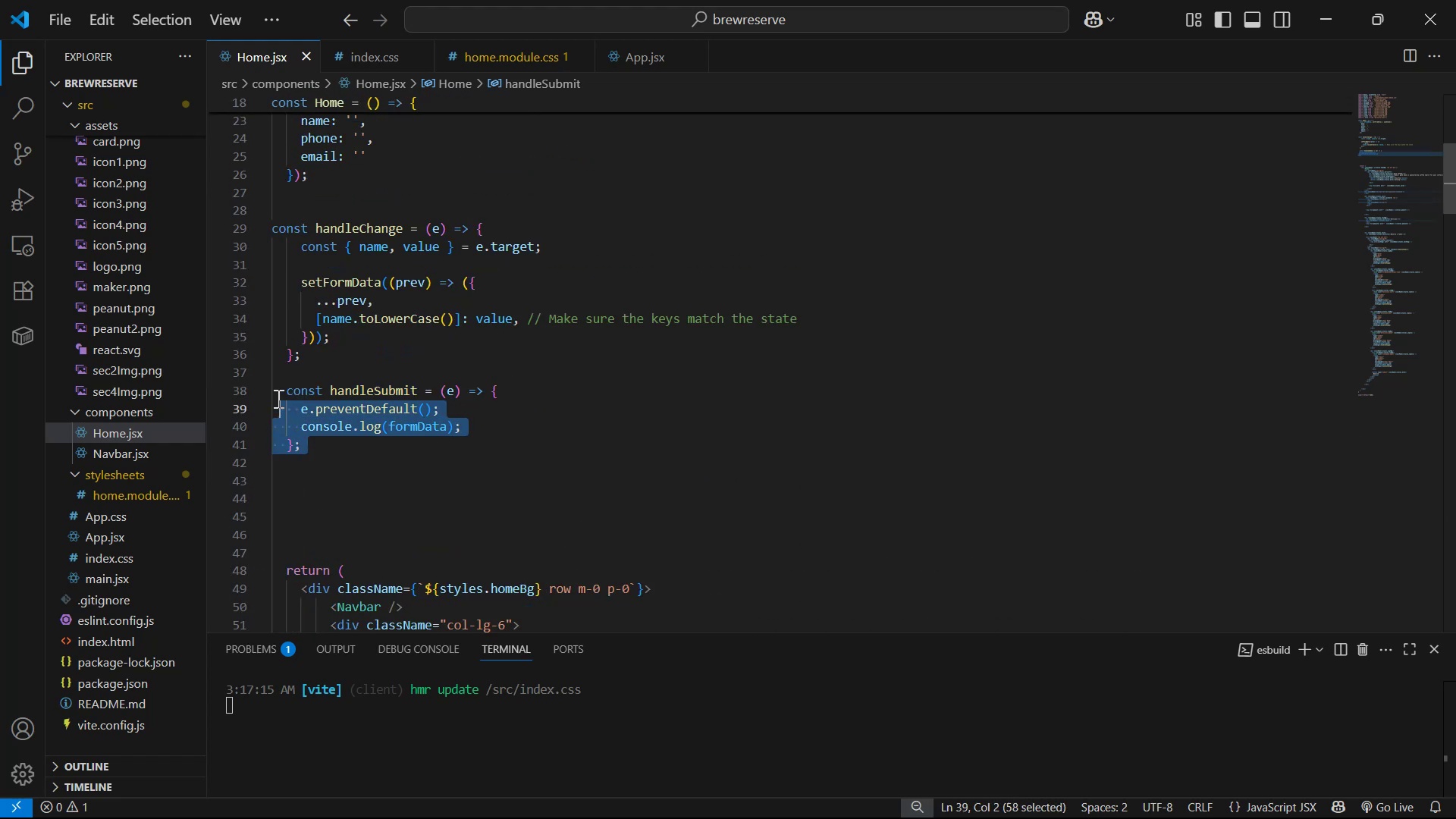 
key(Control+C)
 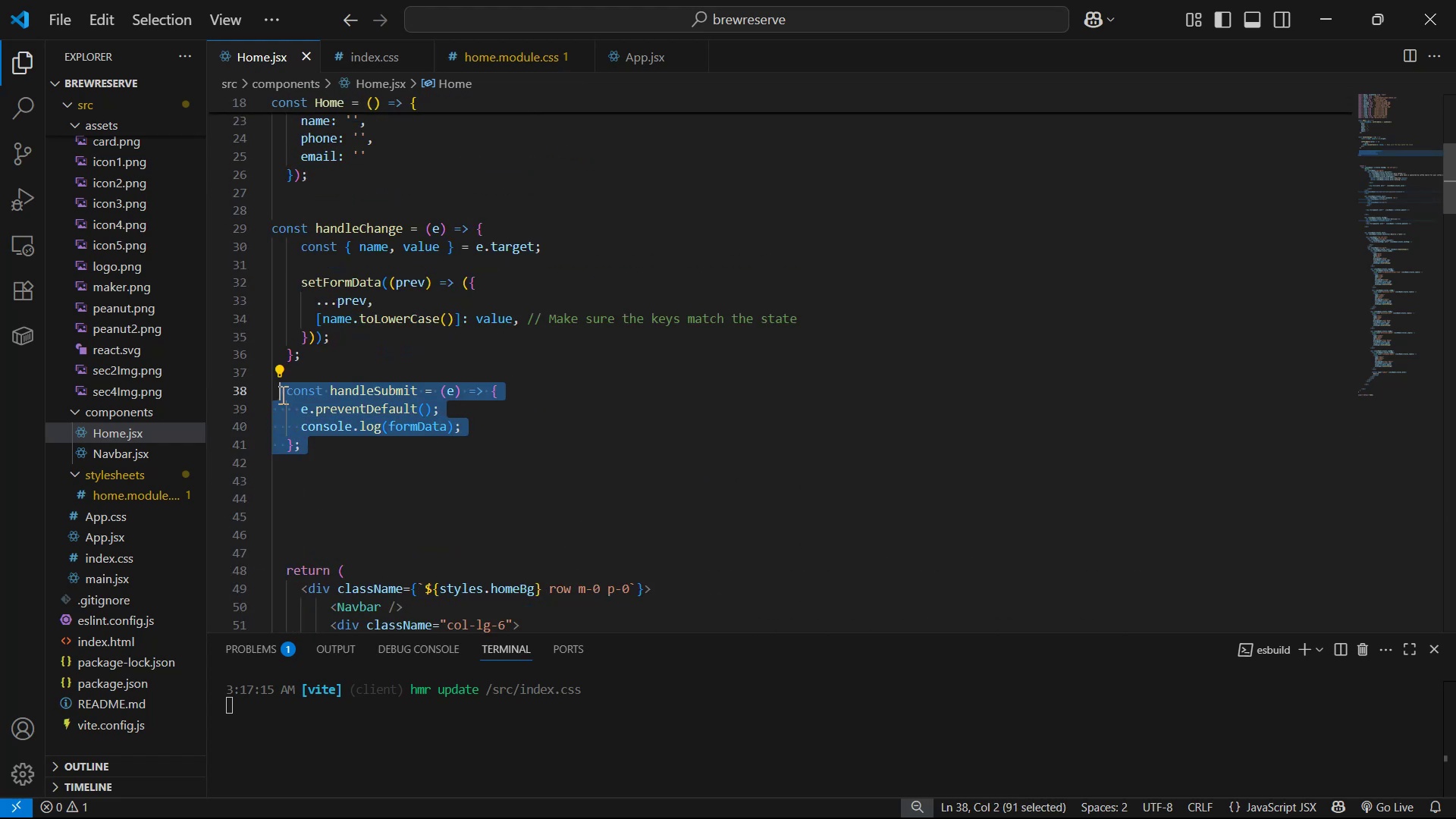 
key(Alt+Tab)
 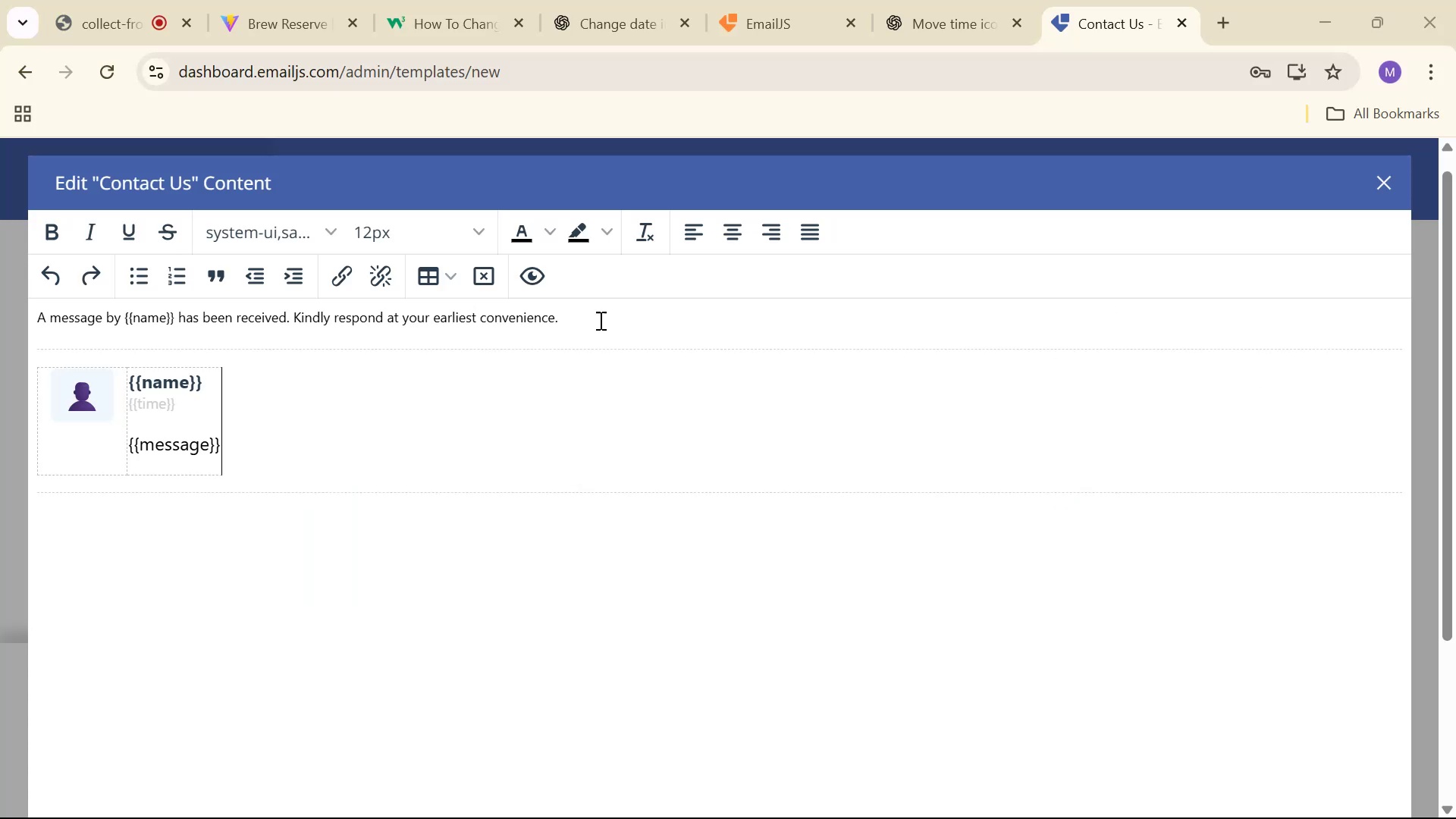 
left_click([574, 22])
 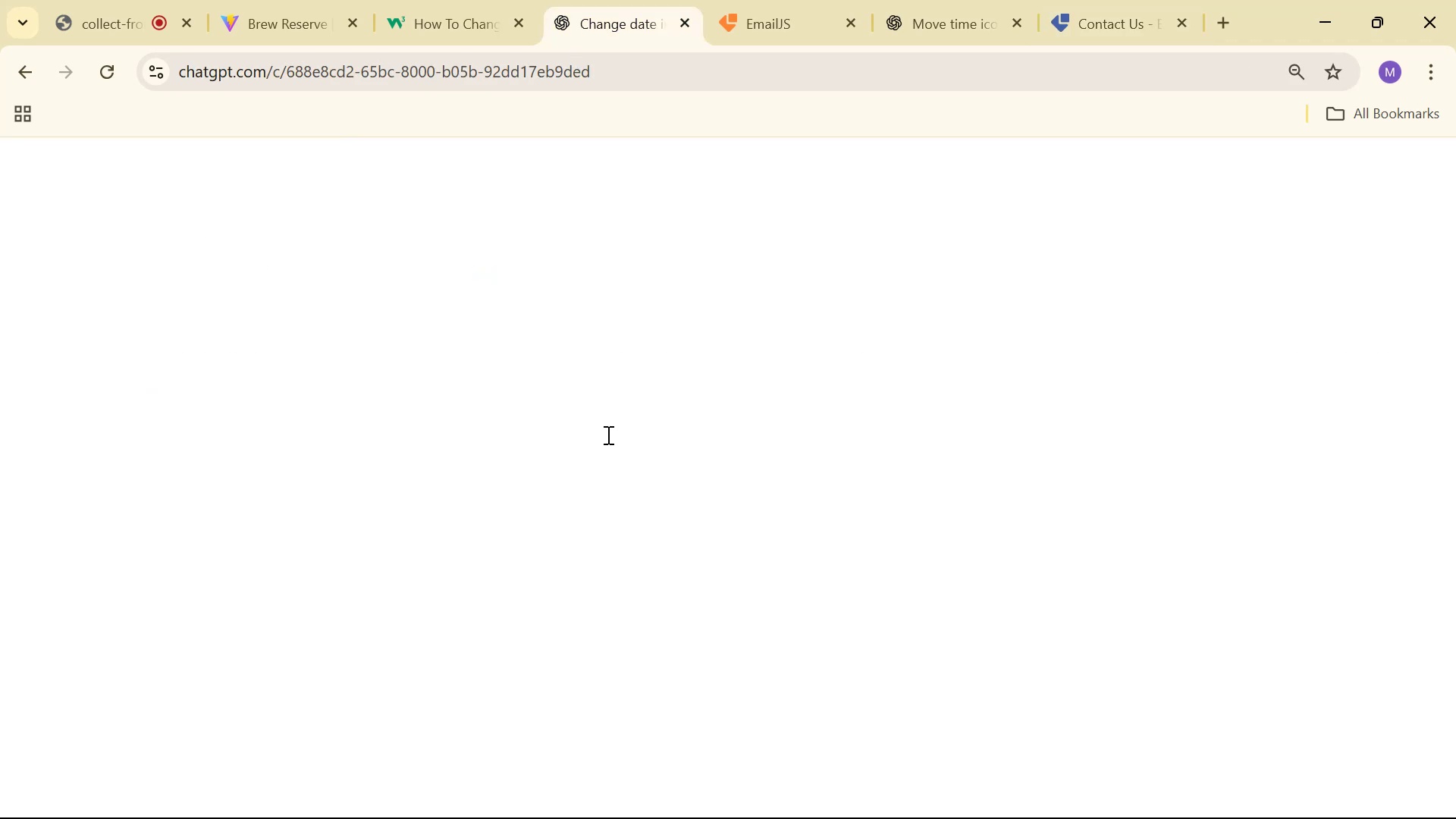 
scroll: coordinate [764, 715], scroll_direction: down, amount: 2.0
 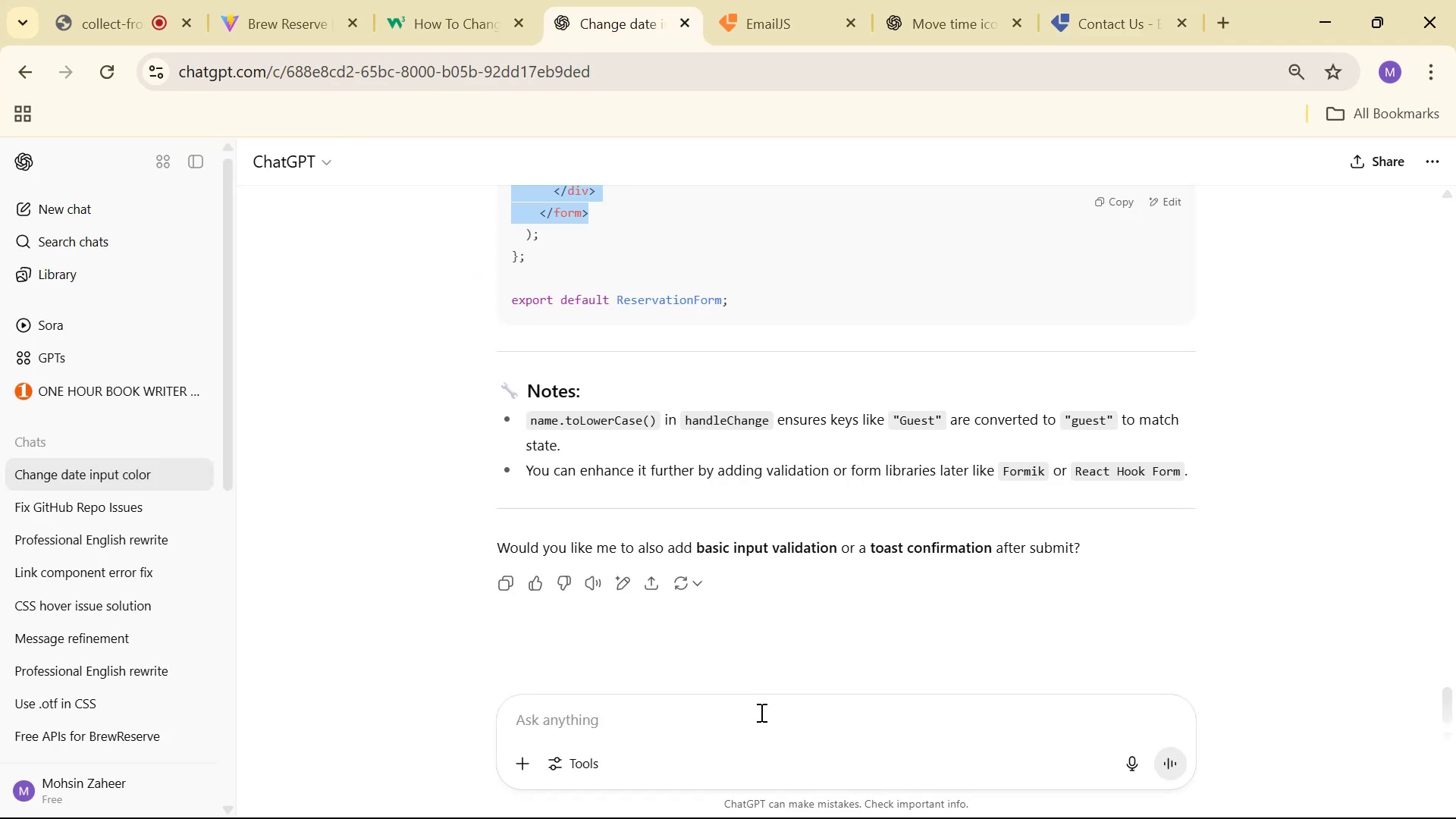 
left_click([759, 714])
 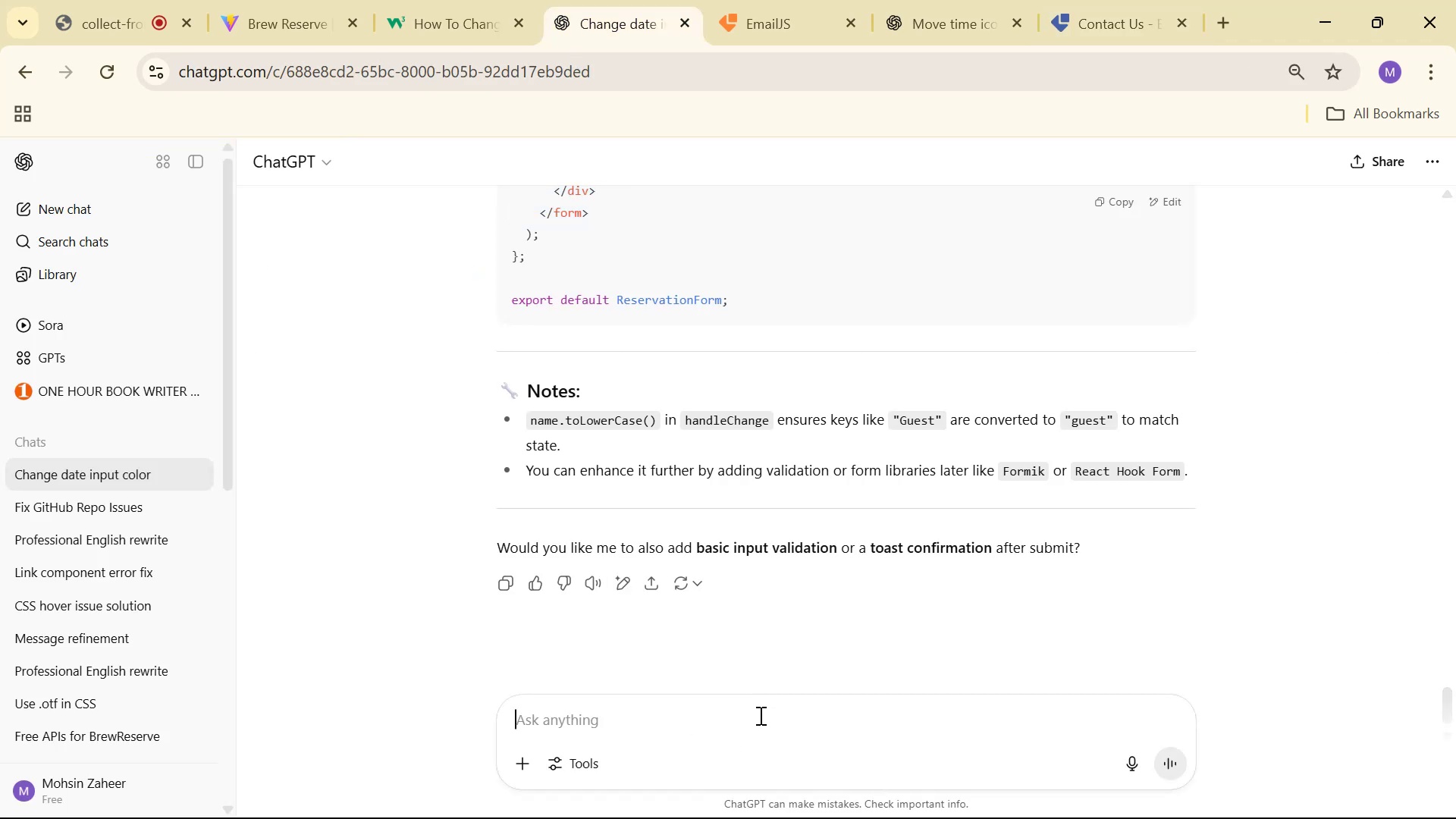 
type(I want to use email js here: )
 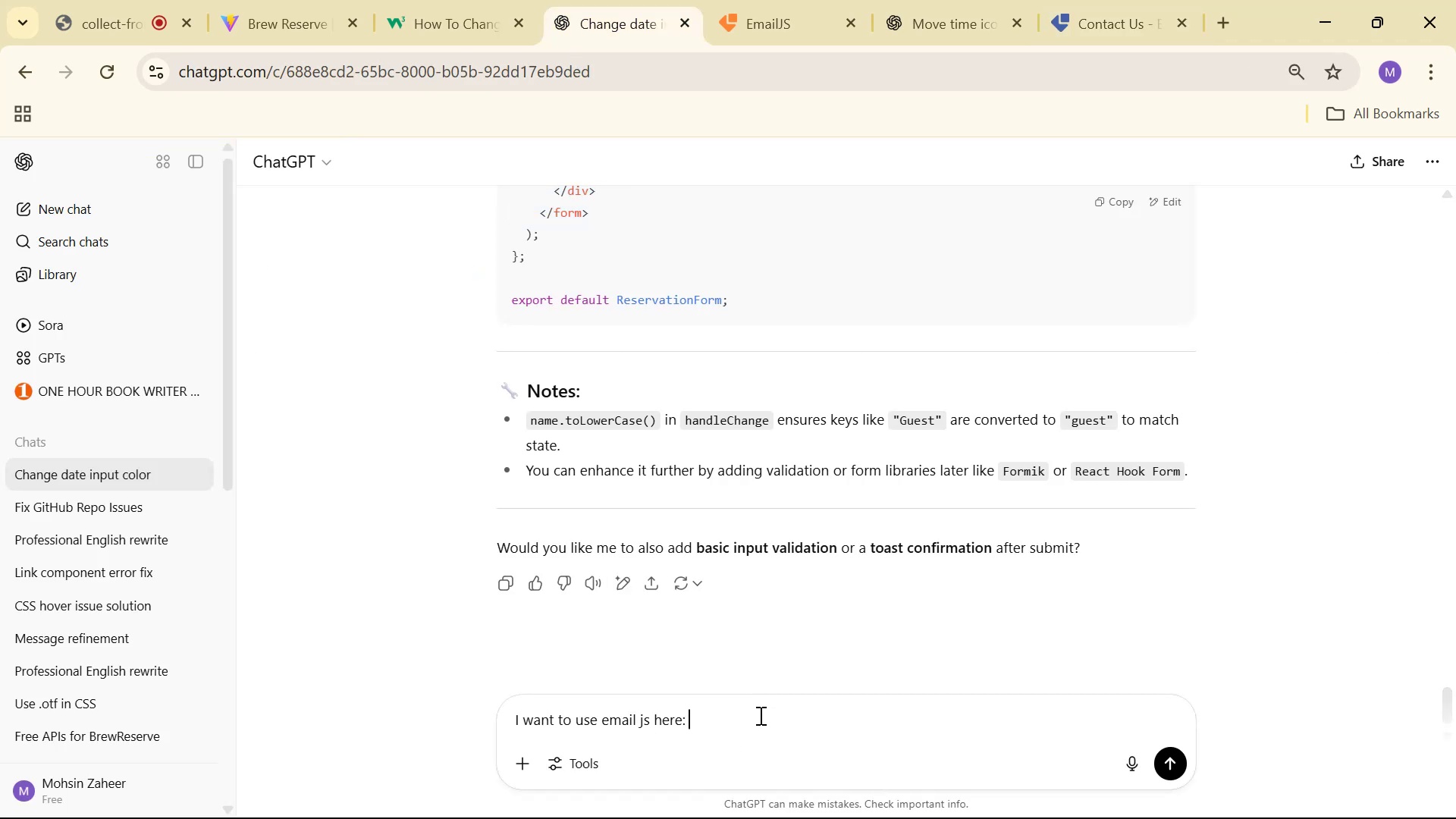 
key(Control+V)
 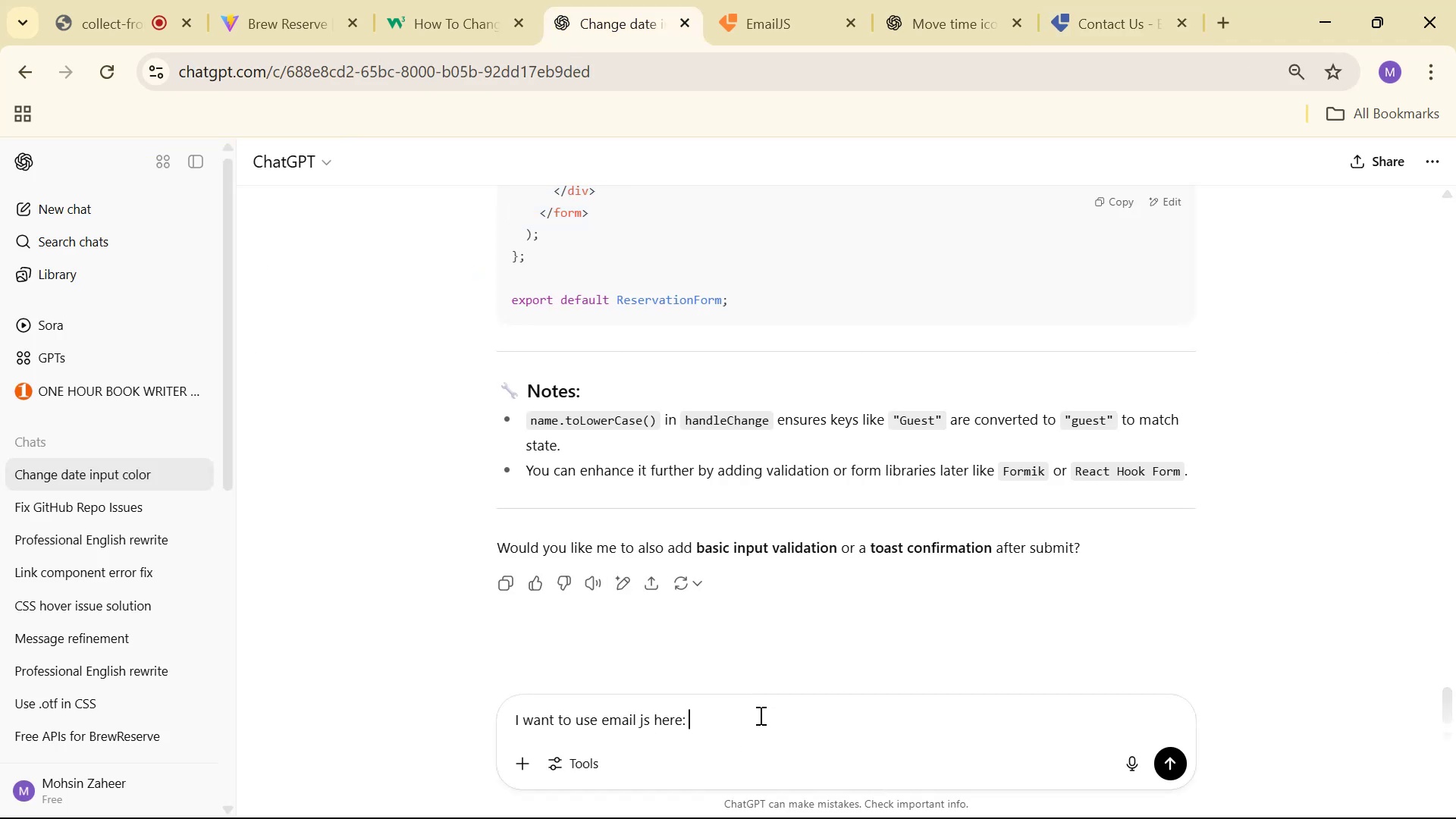 
key(Control+Enter)
 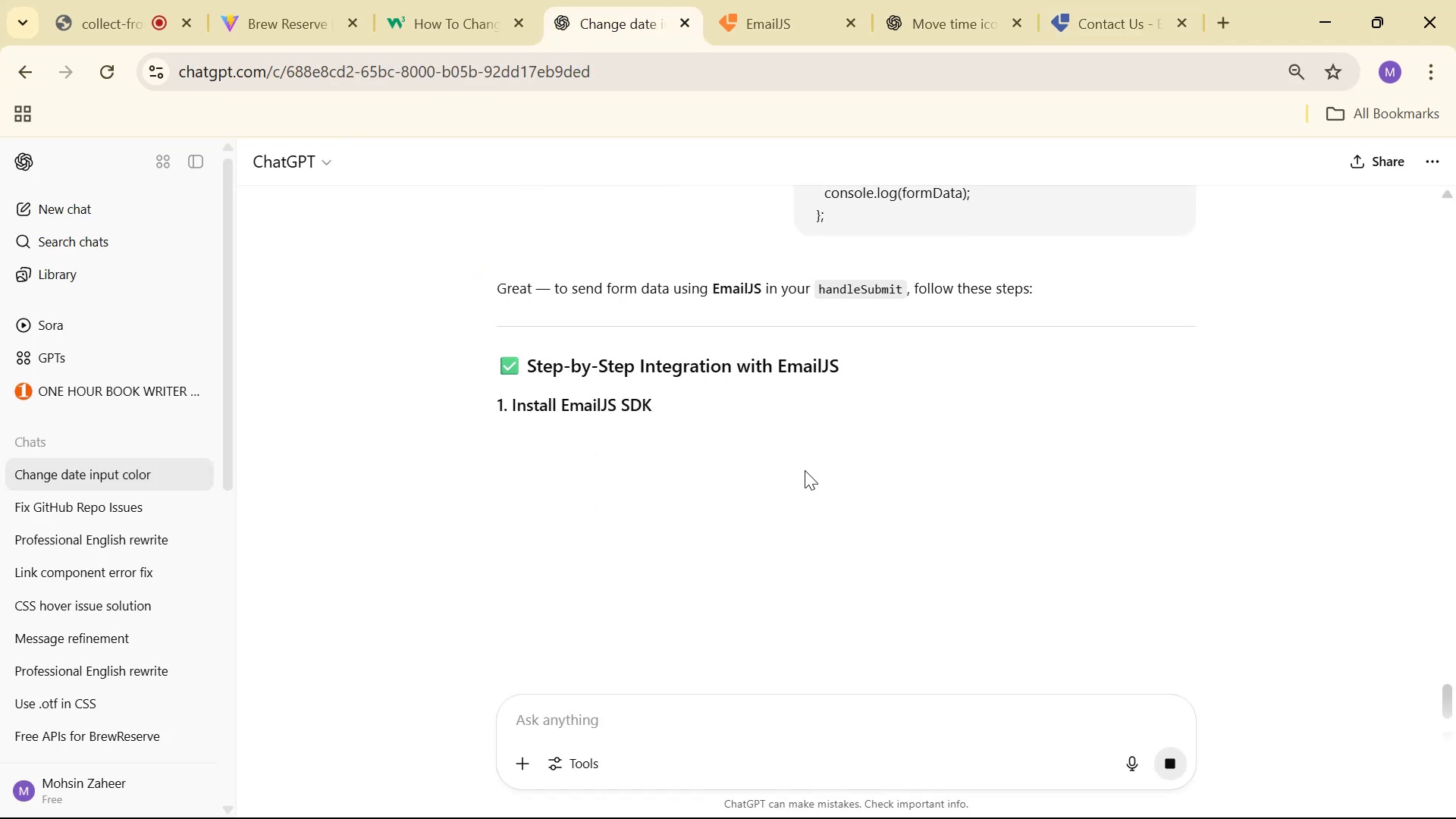 
scroll: coordinate [841, 431], scroll_direction: down, amount: 1.0
 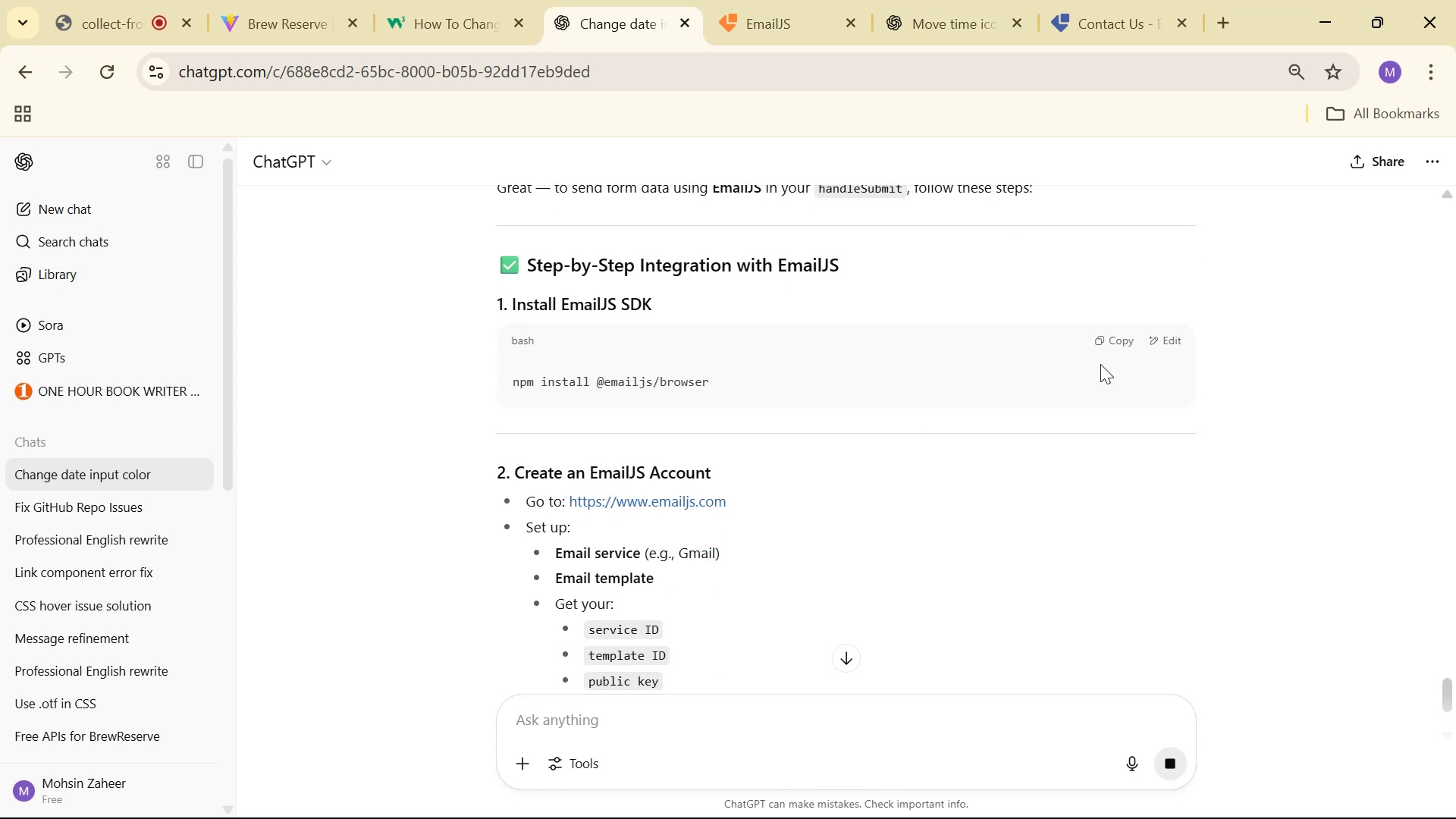 
left_click([1108, 334])
 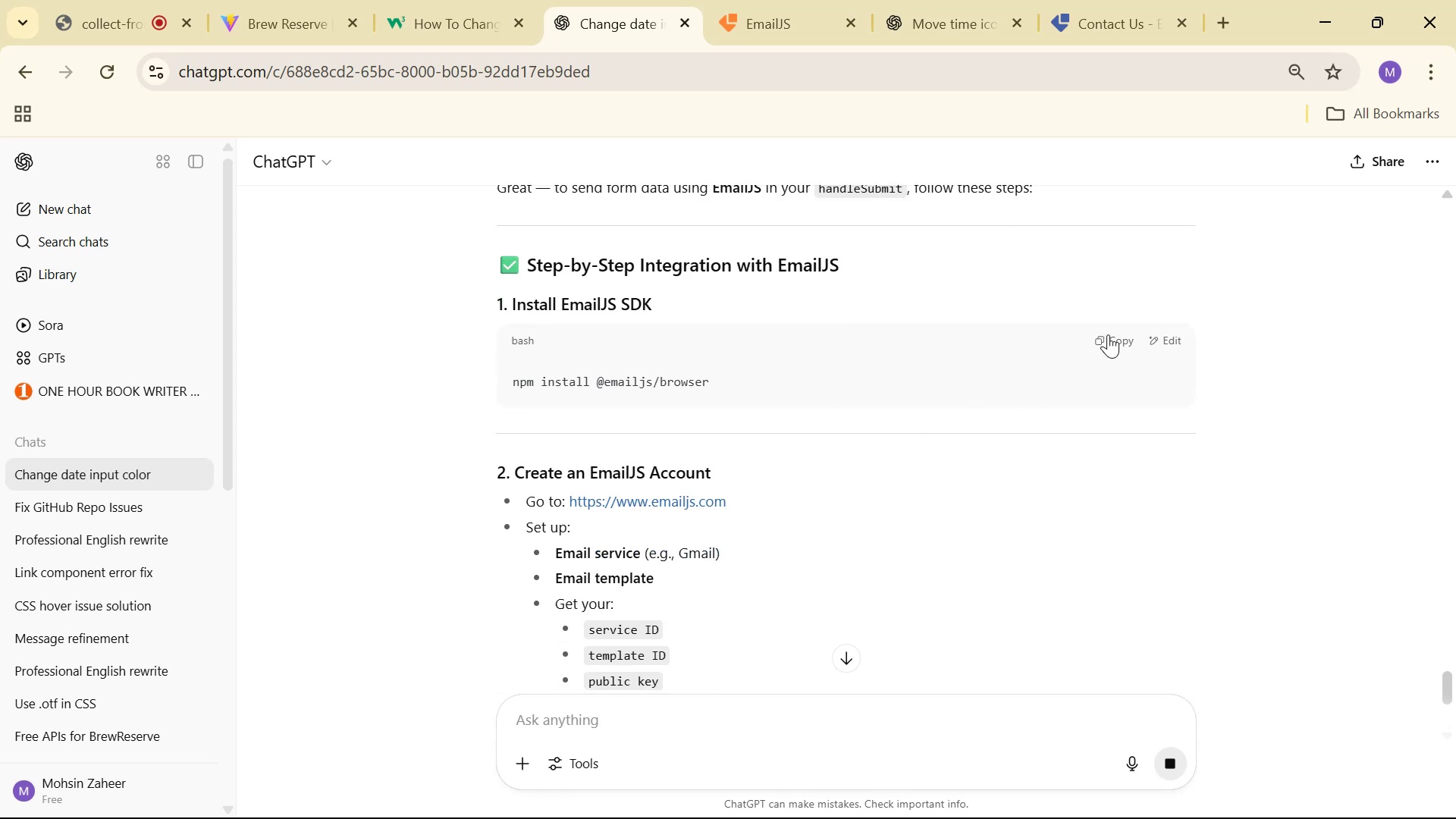 
key(Alt+Tab)
 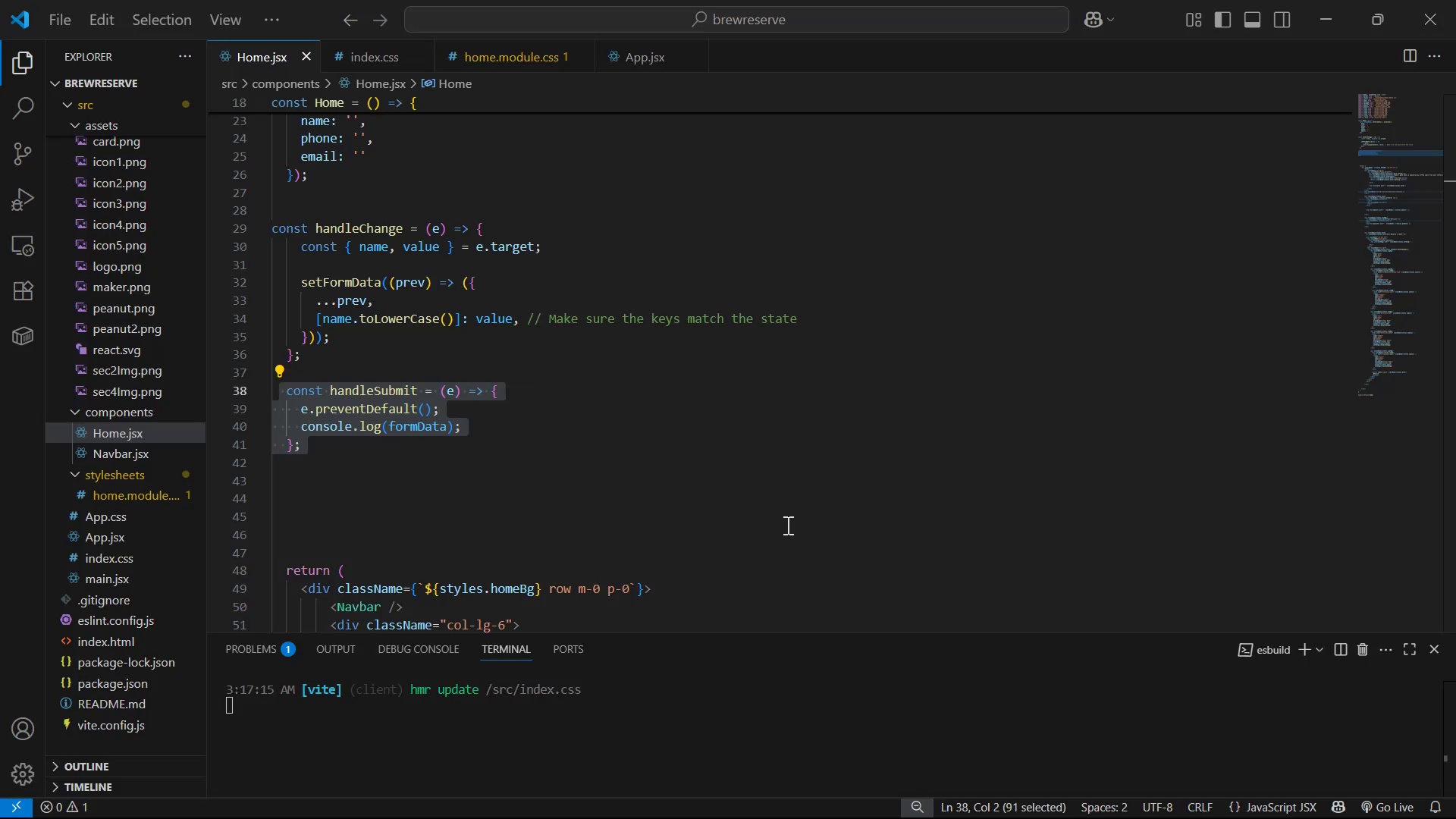 
left_click([894, 714])
 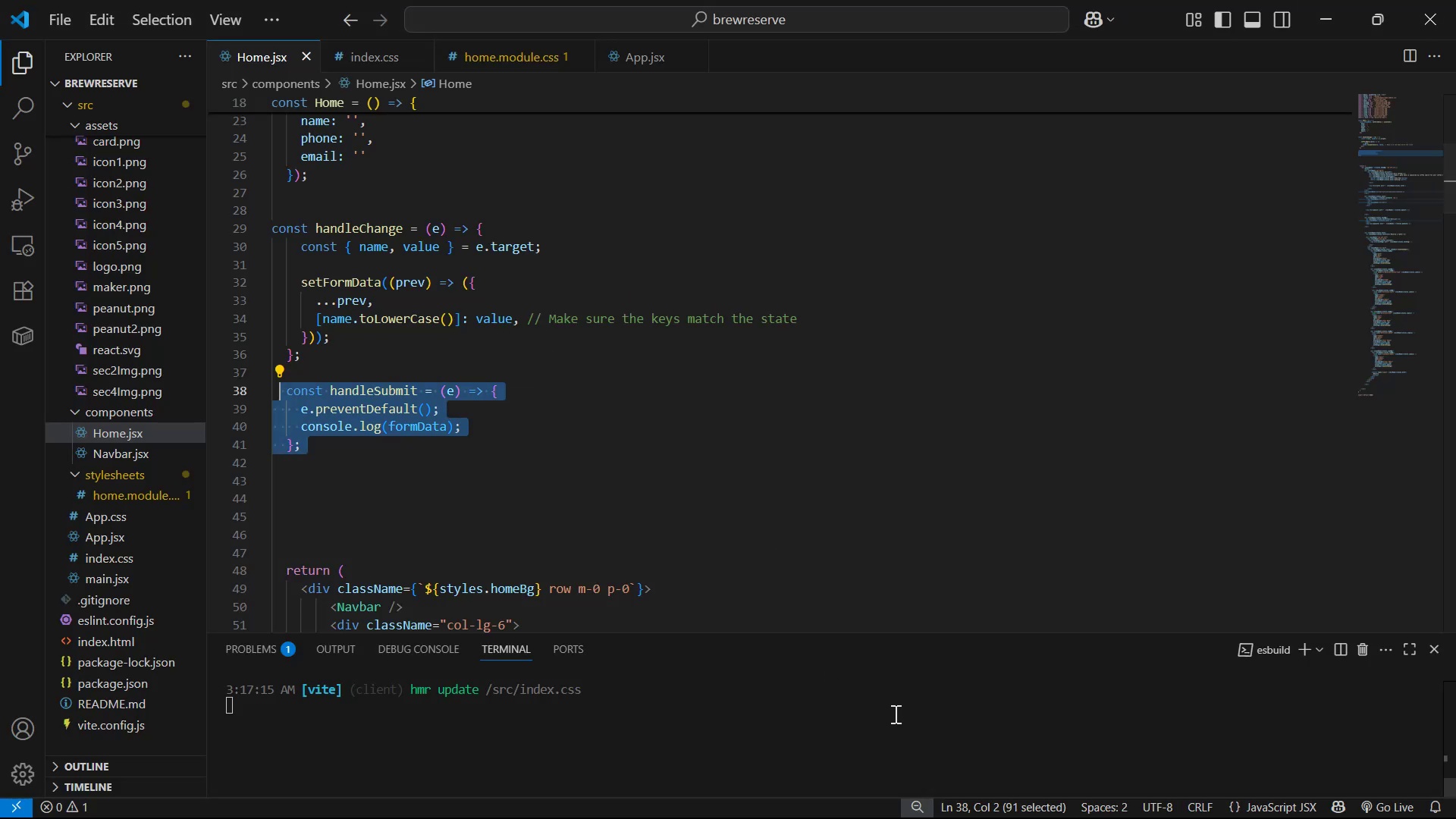 
key(Control+C)
 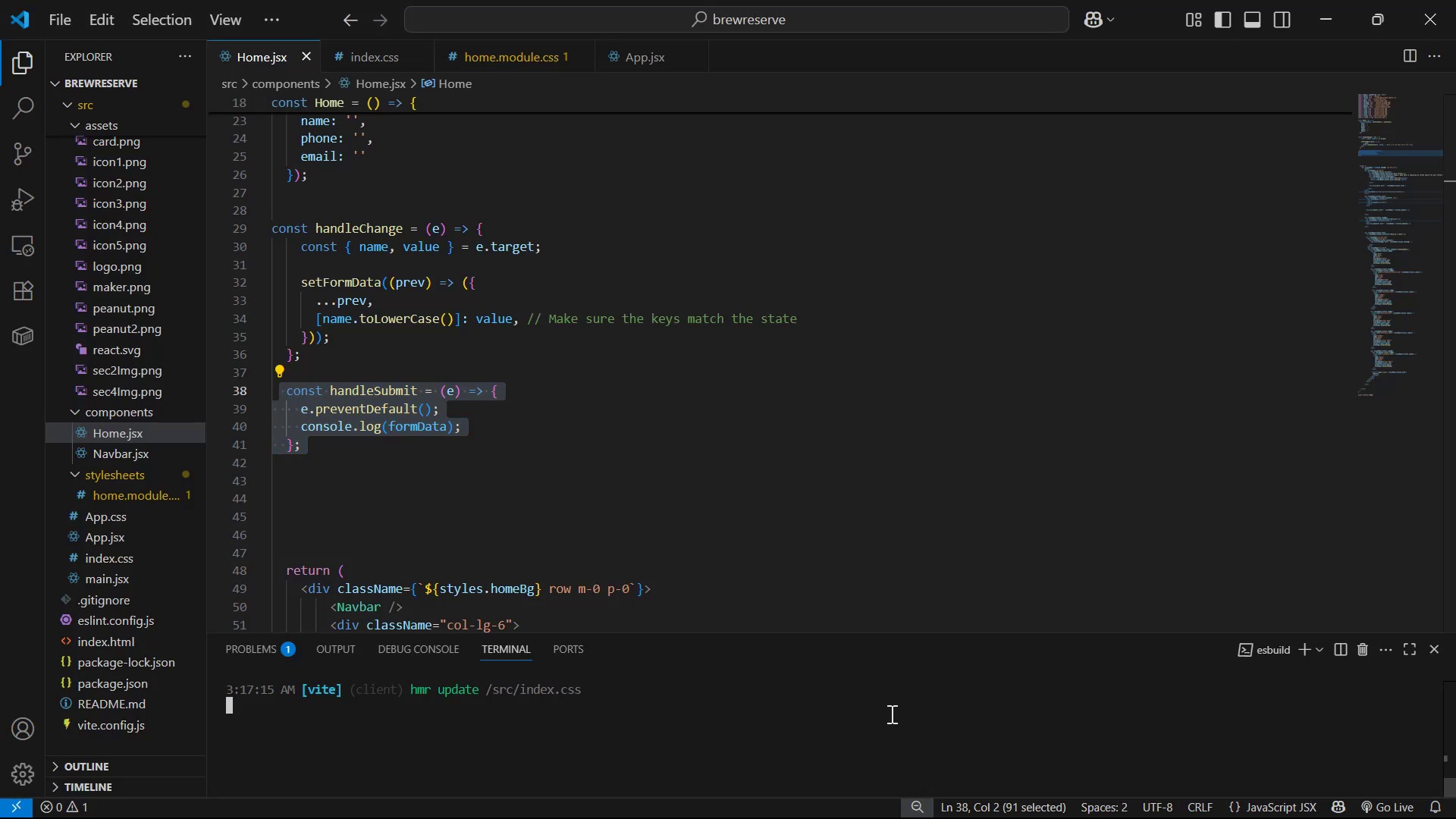 
key(Control+C)
 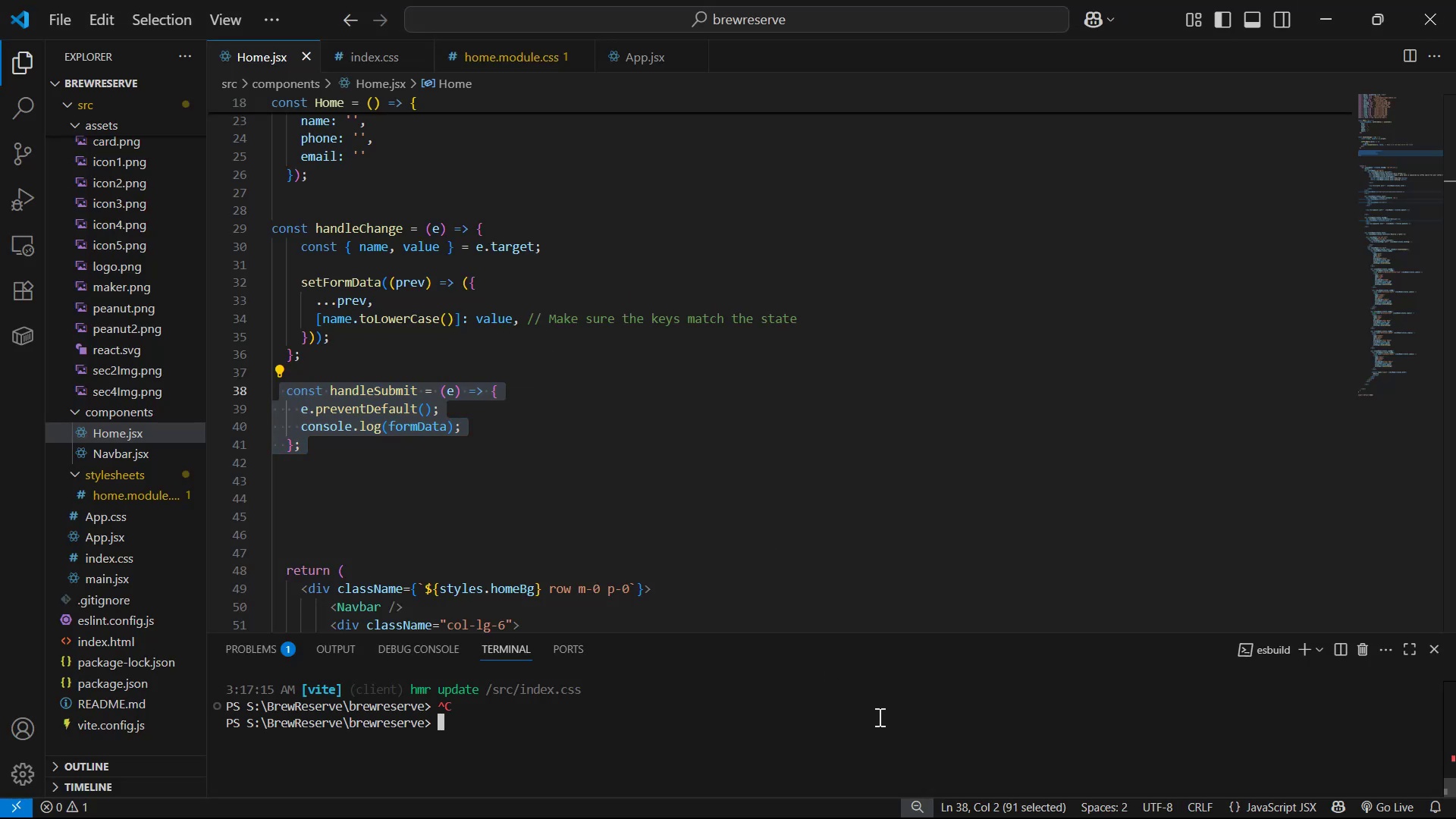 
right_click([878, 711])
 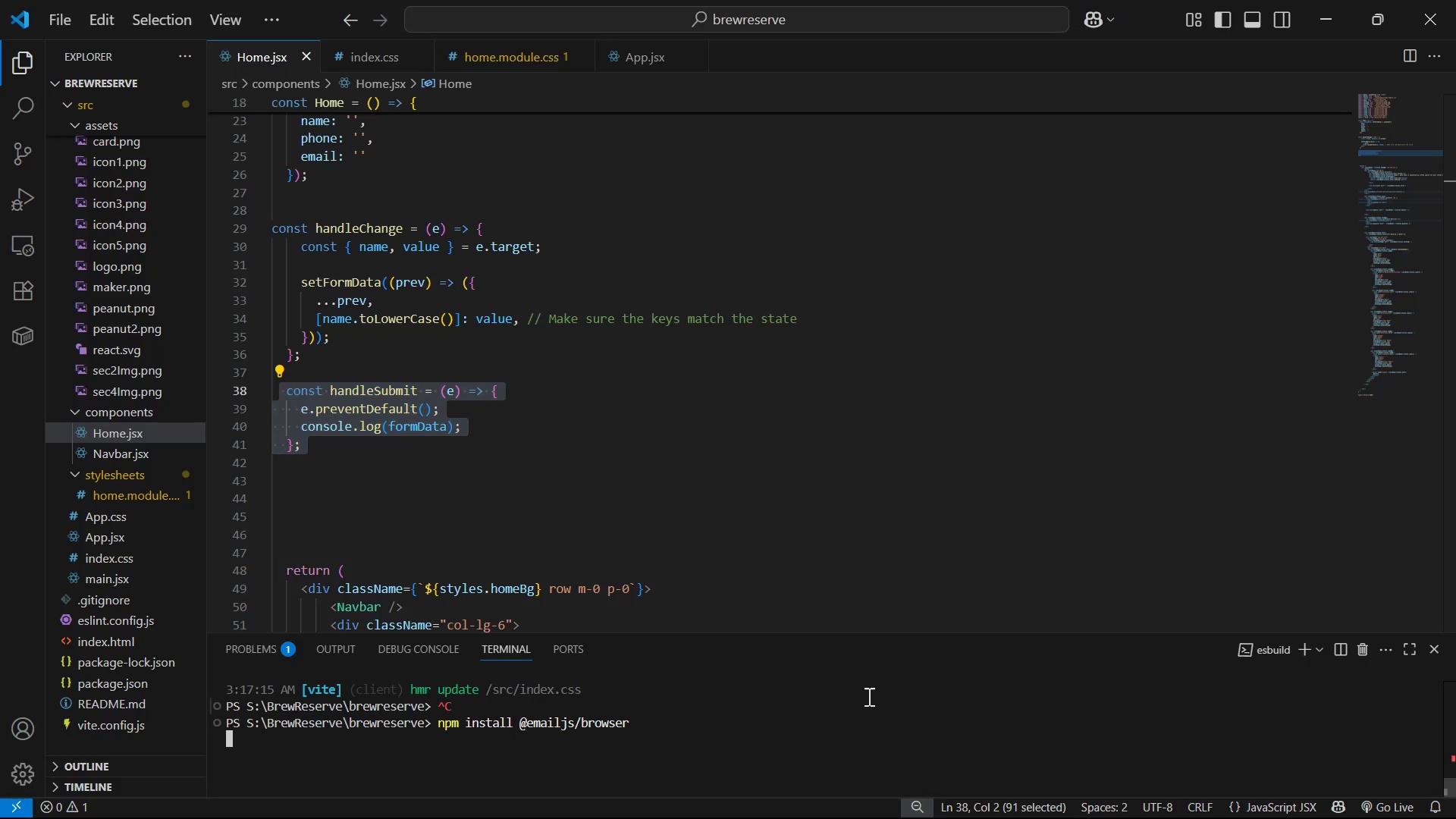 
key(Enter)
 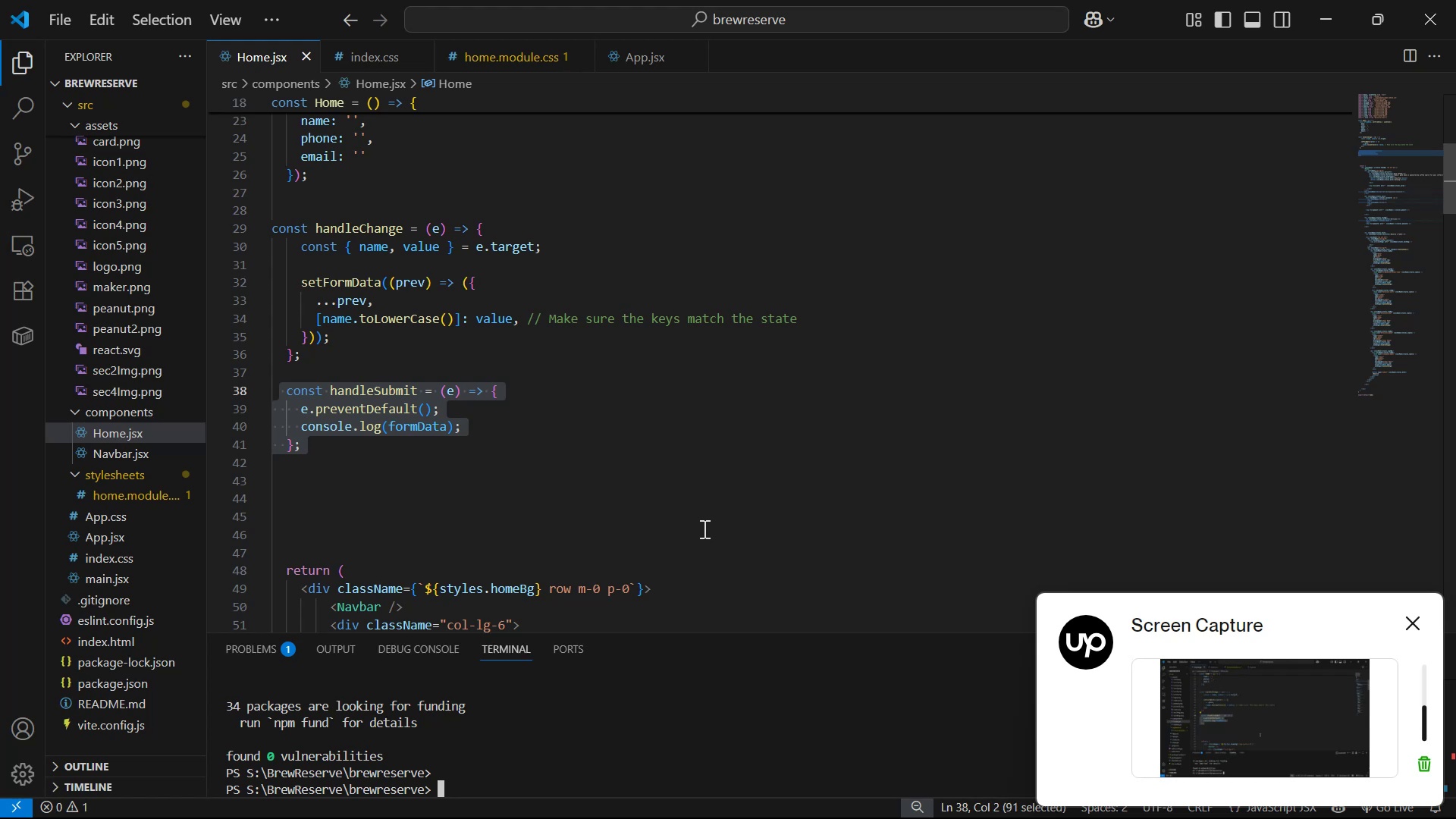 
wait(43.46)
 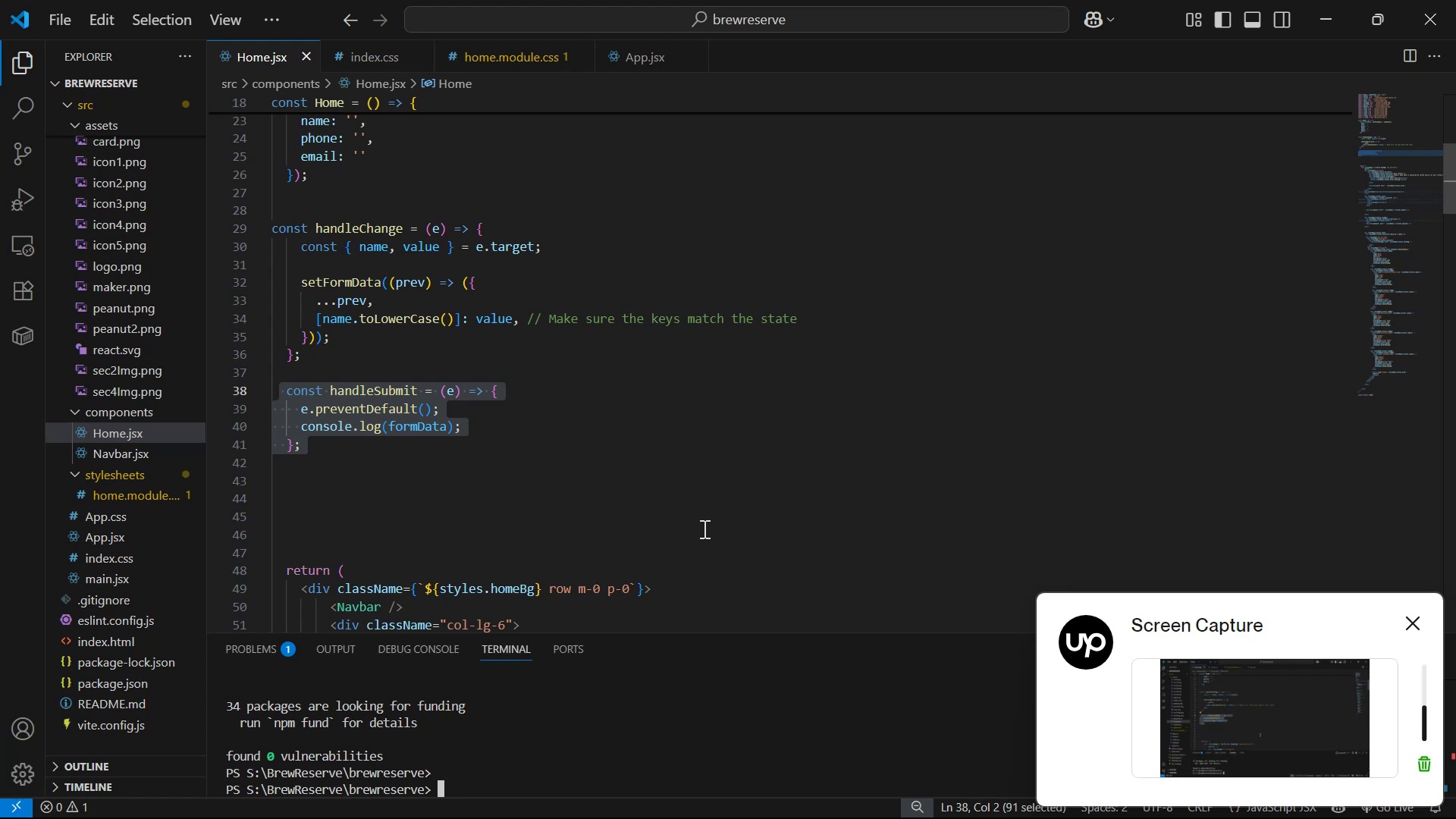 
type(npm run dev)
 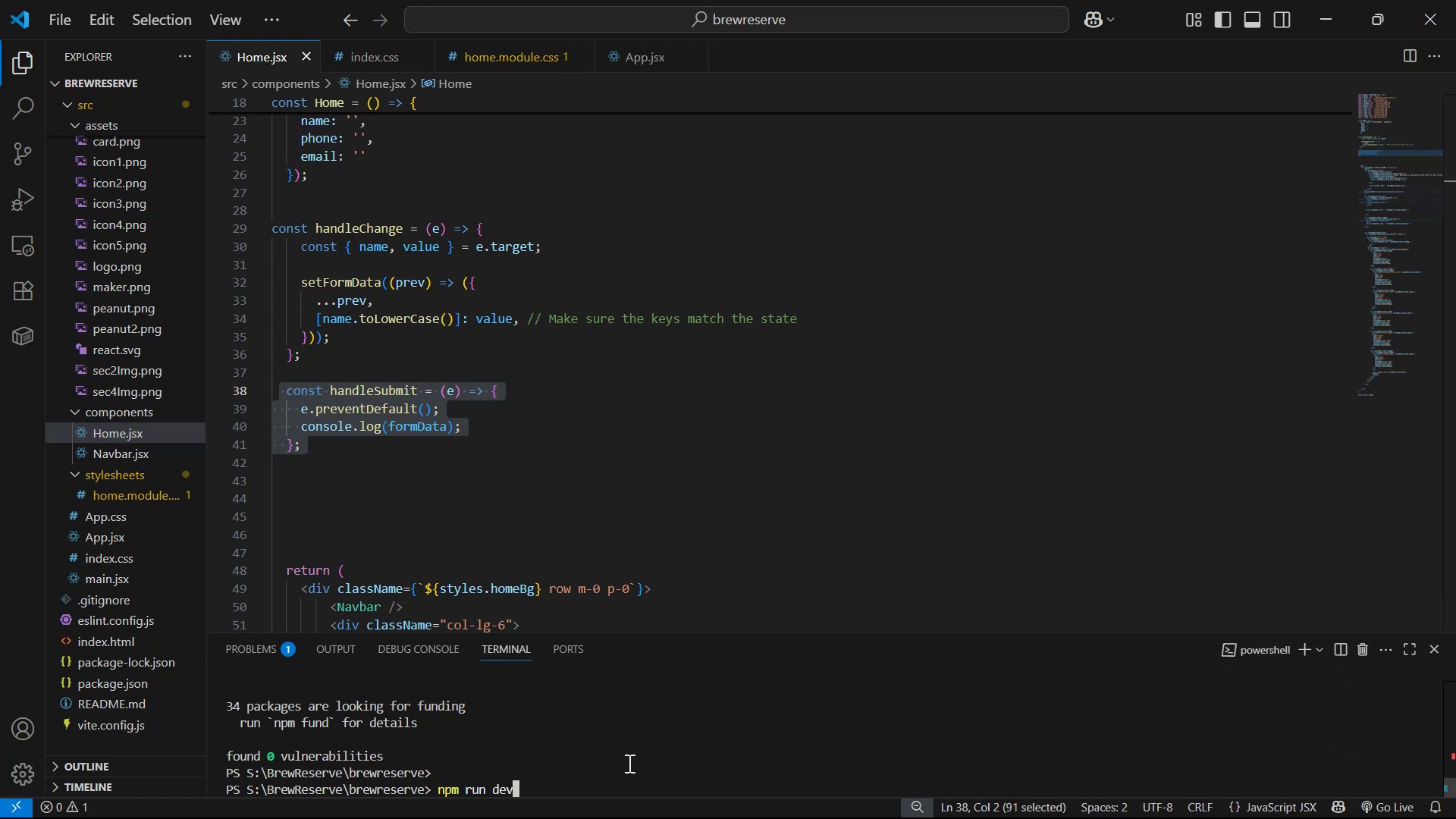 
key(Enter)
 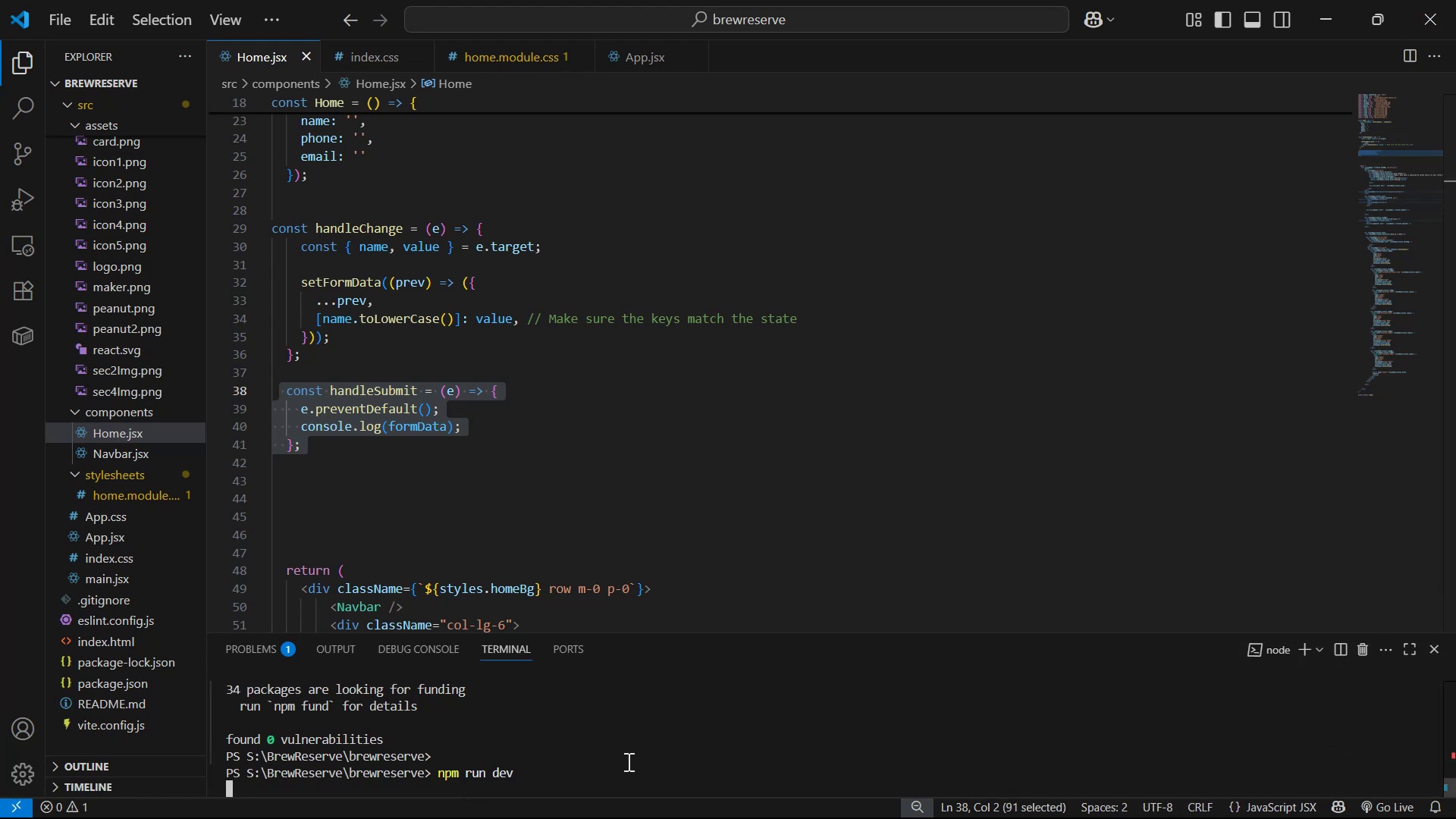 
key(Alt+AltLeft)
 